 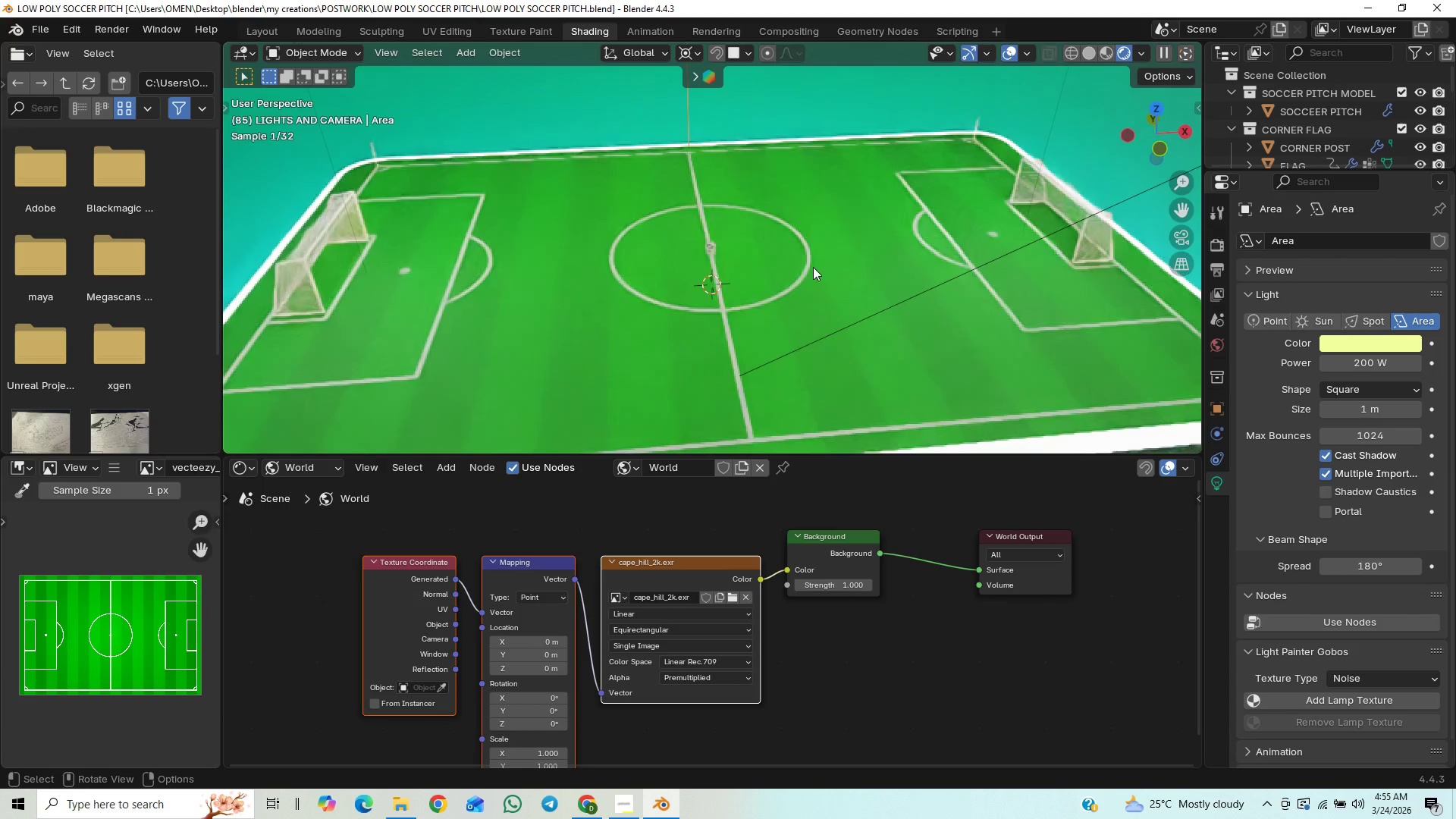 
left_click([1174, 235])
 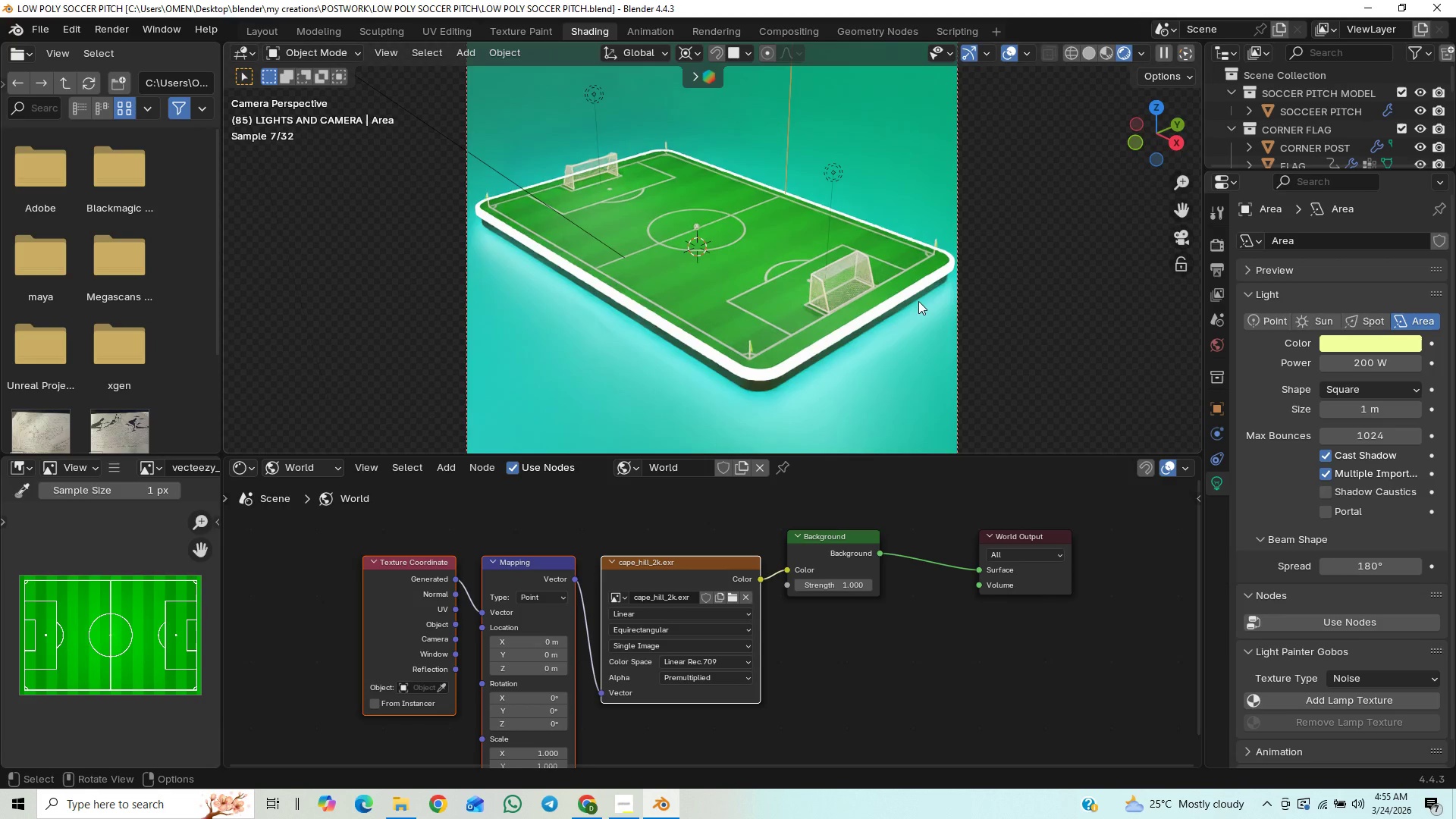 
scroll: coordinate [918, 301], scroll_direction: down, amount: 1.0
 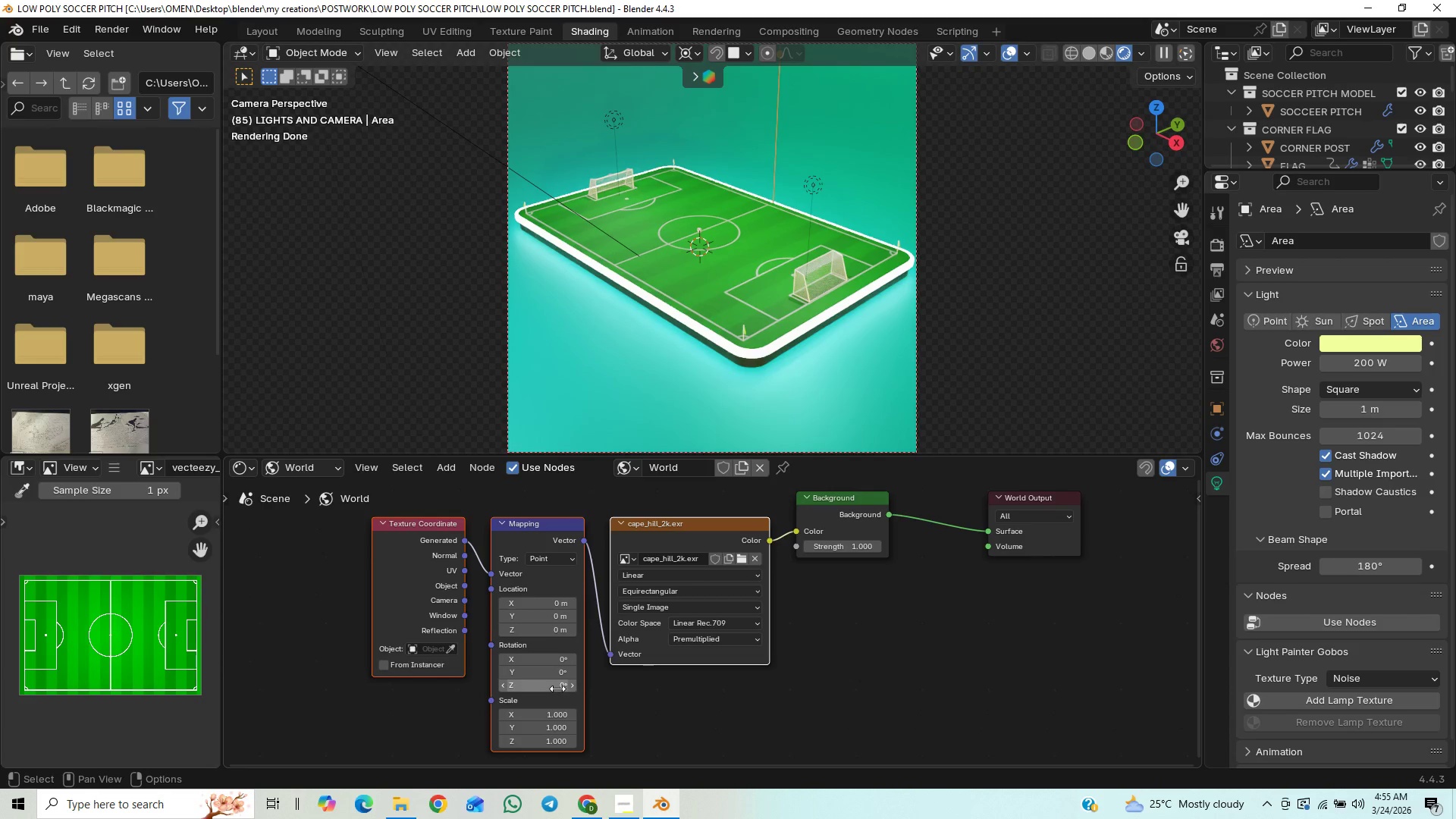 
wait(5.3)
 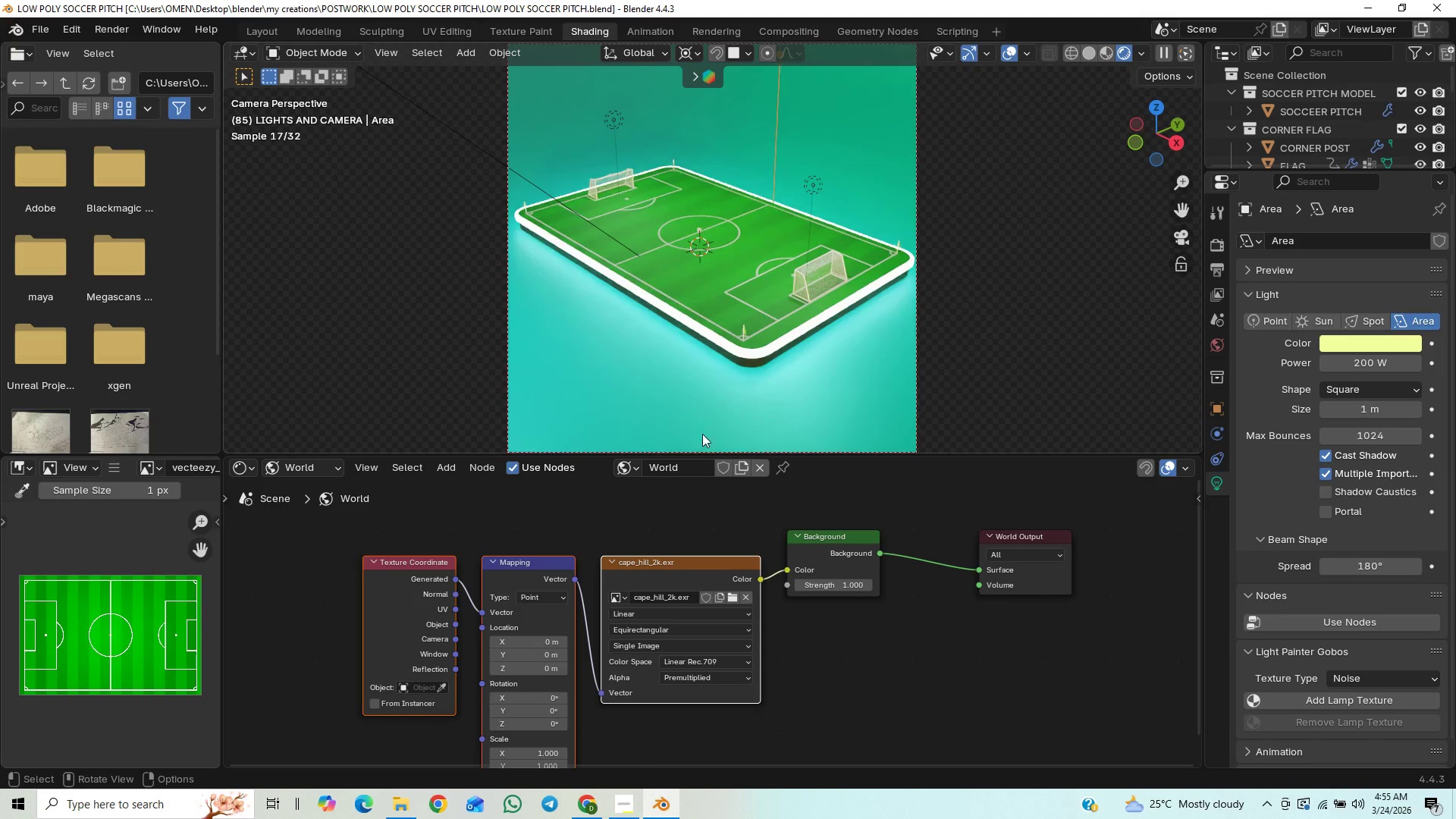 
left_click_drag(start_coordinate=[538, 687], to_coordinate=[912, 214])
 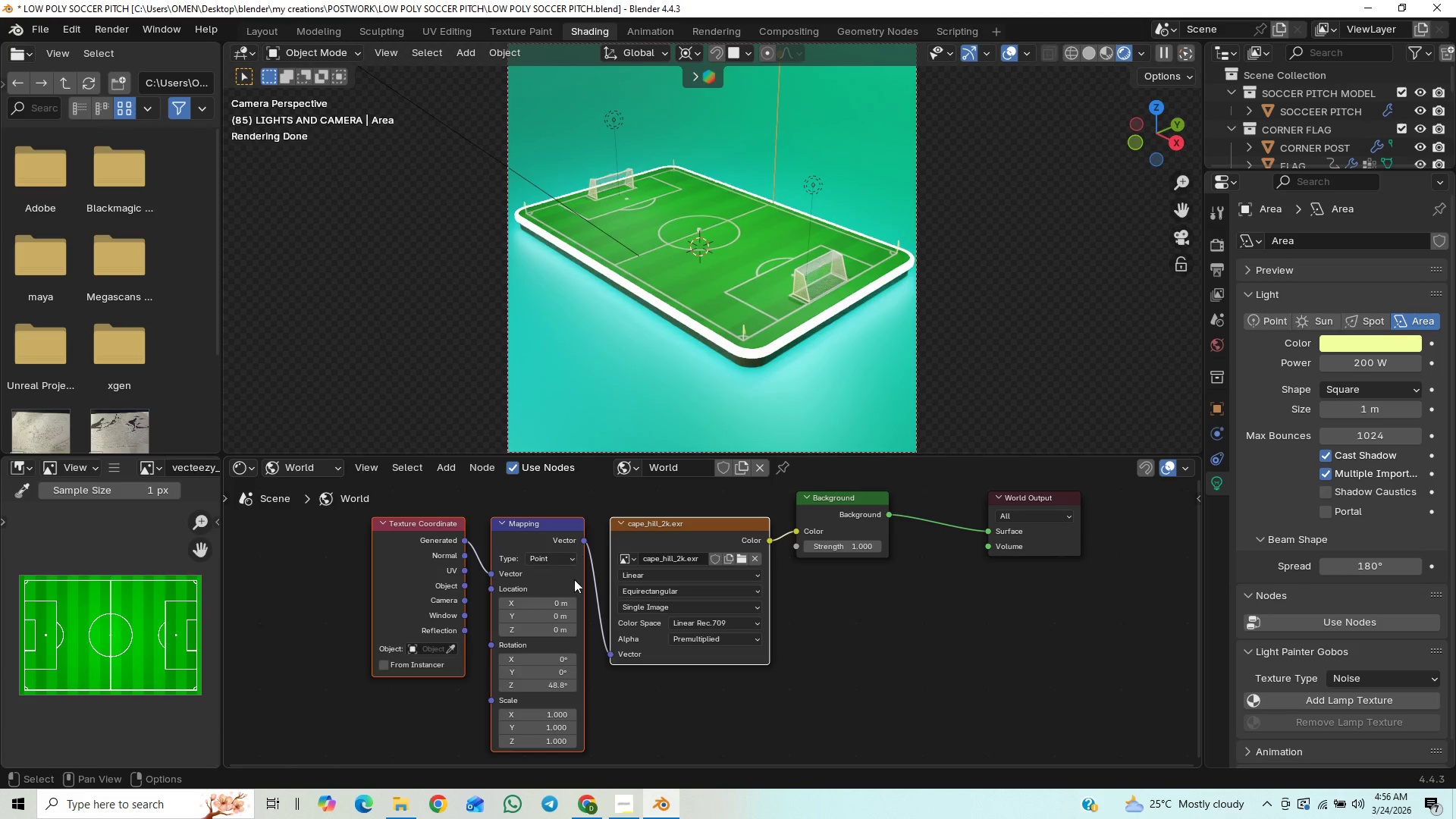 
key(Control+Z)
 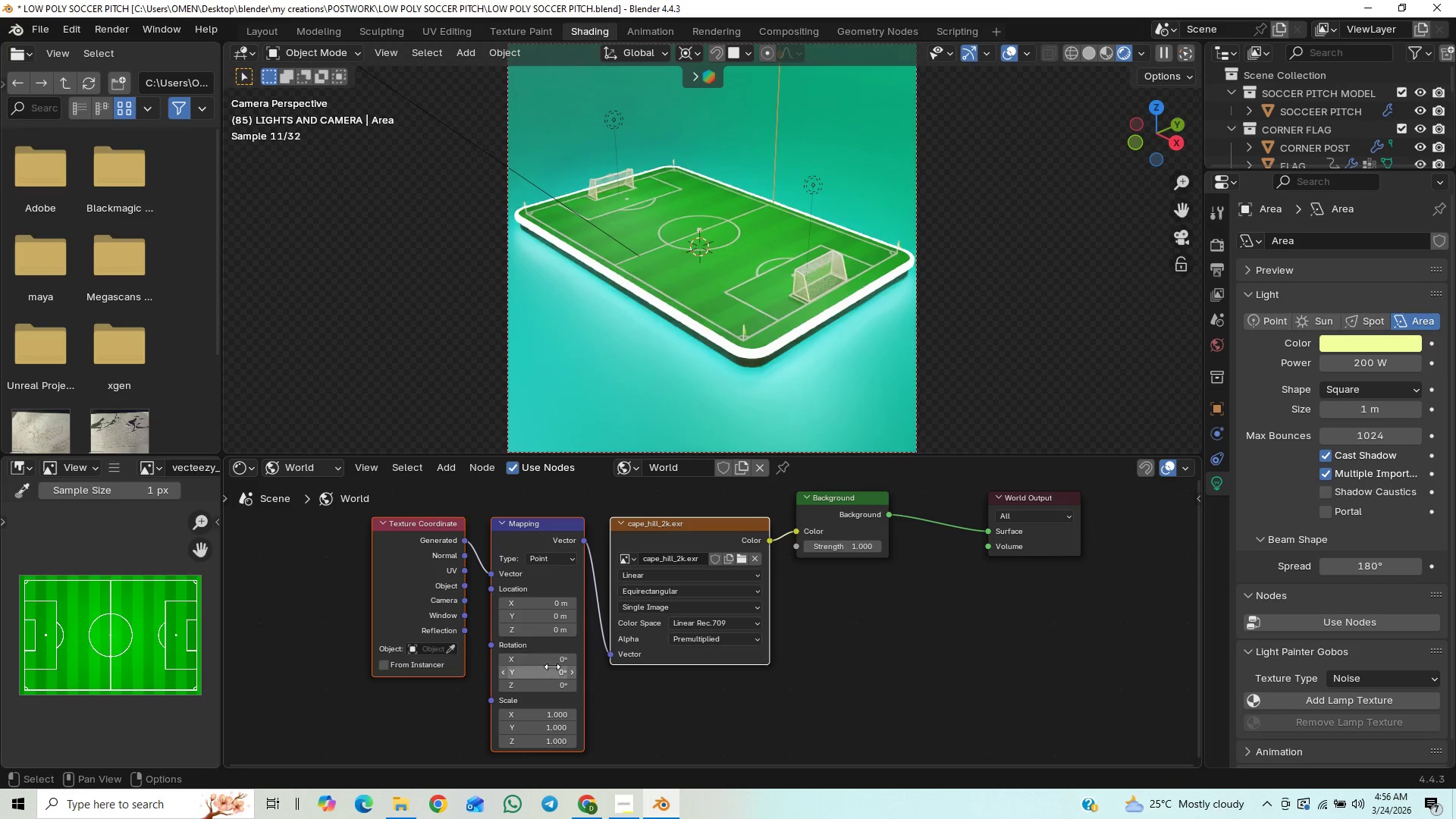 
left_click_drag(start_coordinate=[551, 657], to_coordinate=[550, 206])
 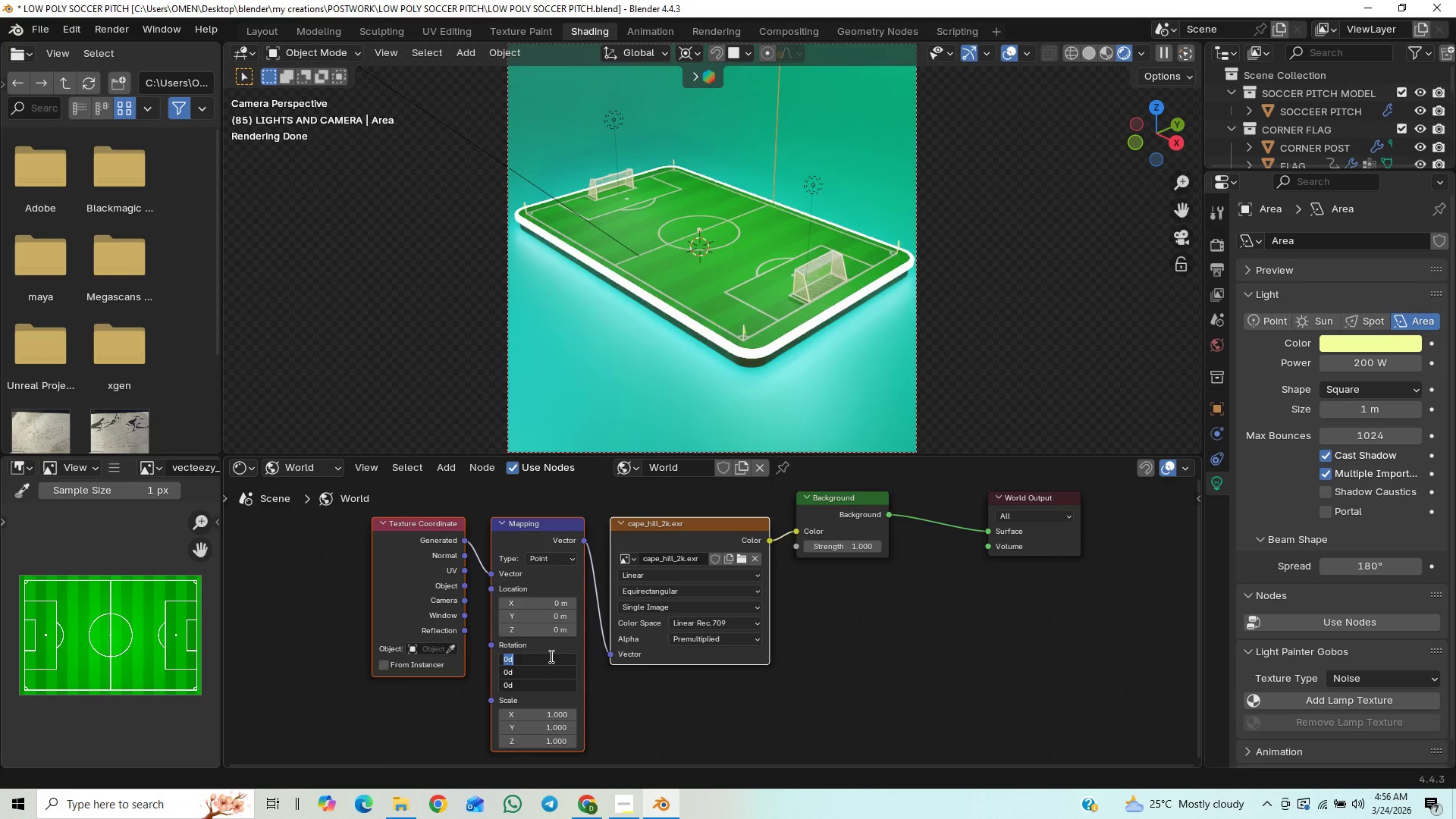 
type(w4)
key(Backspace)
key(Backspace)
type(24)
 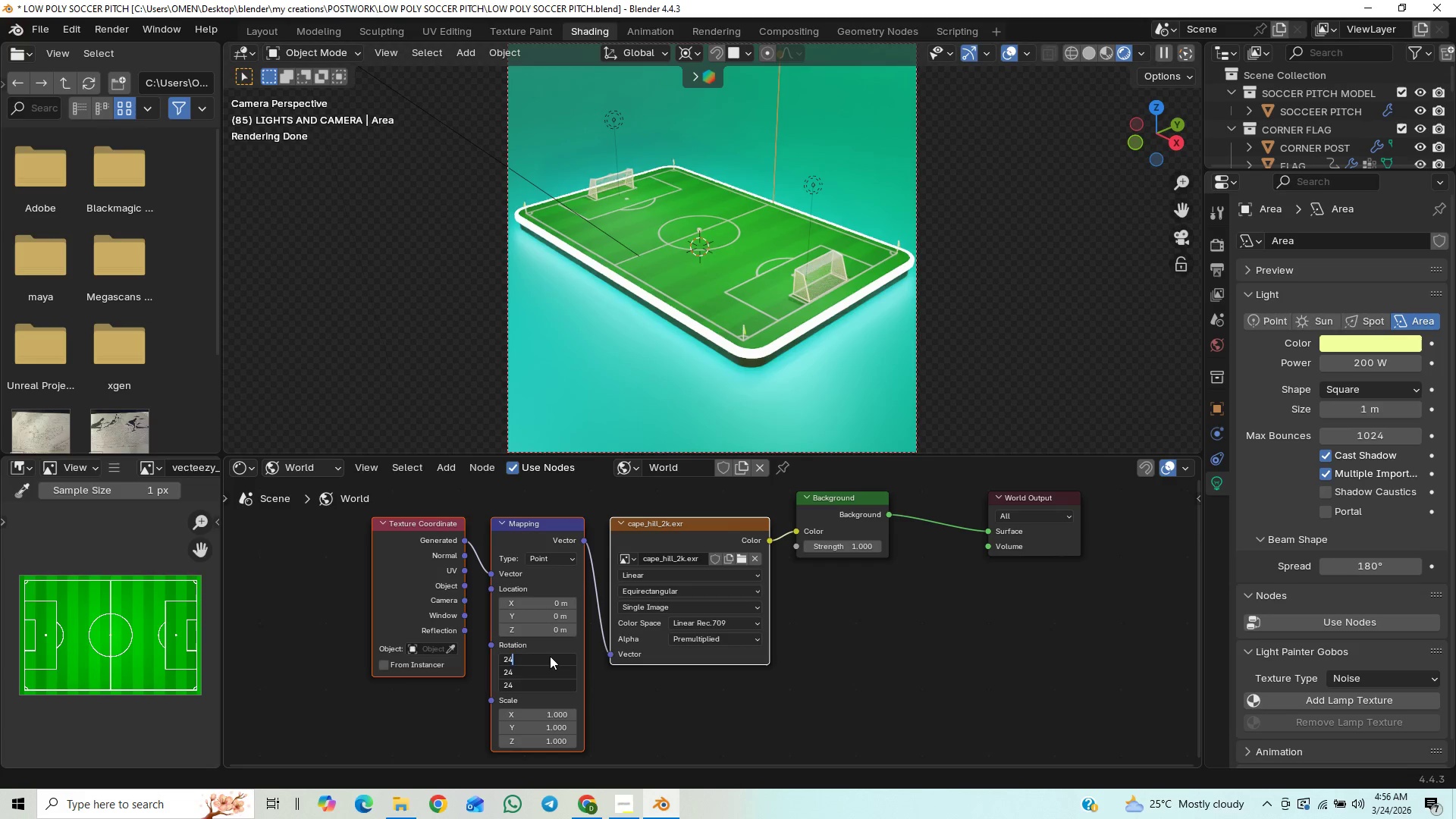 
key(Enter)
 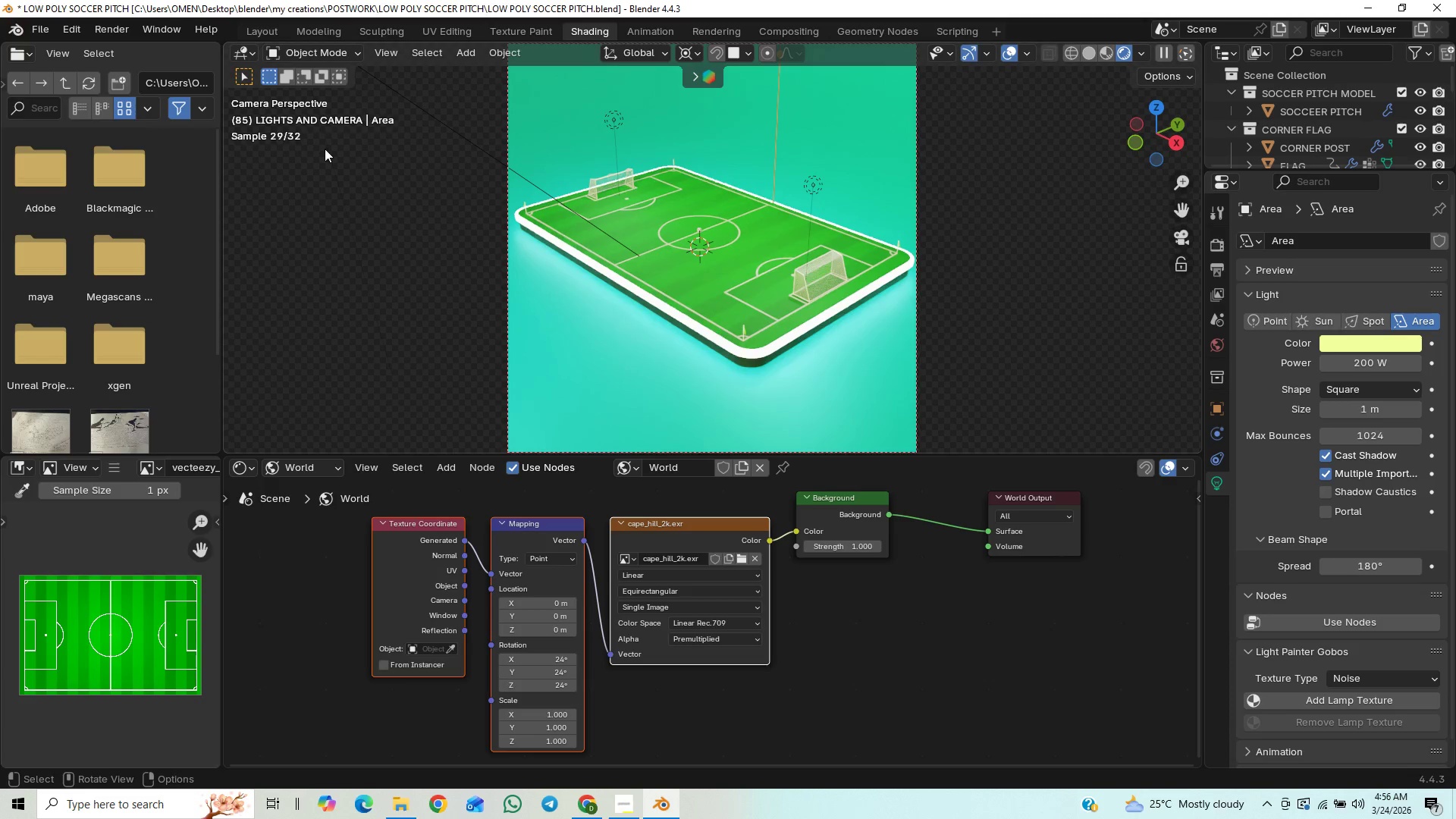 
left_click([258, 28])
 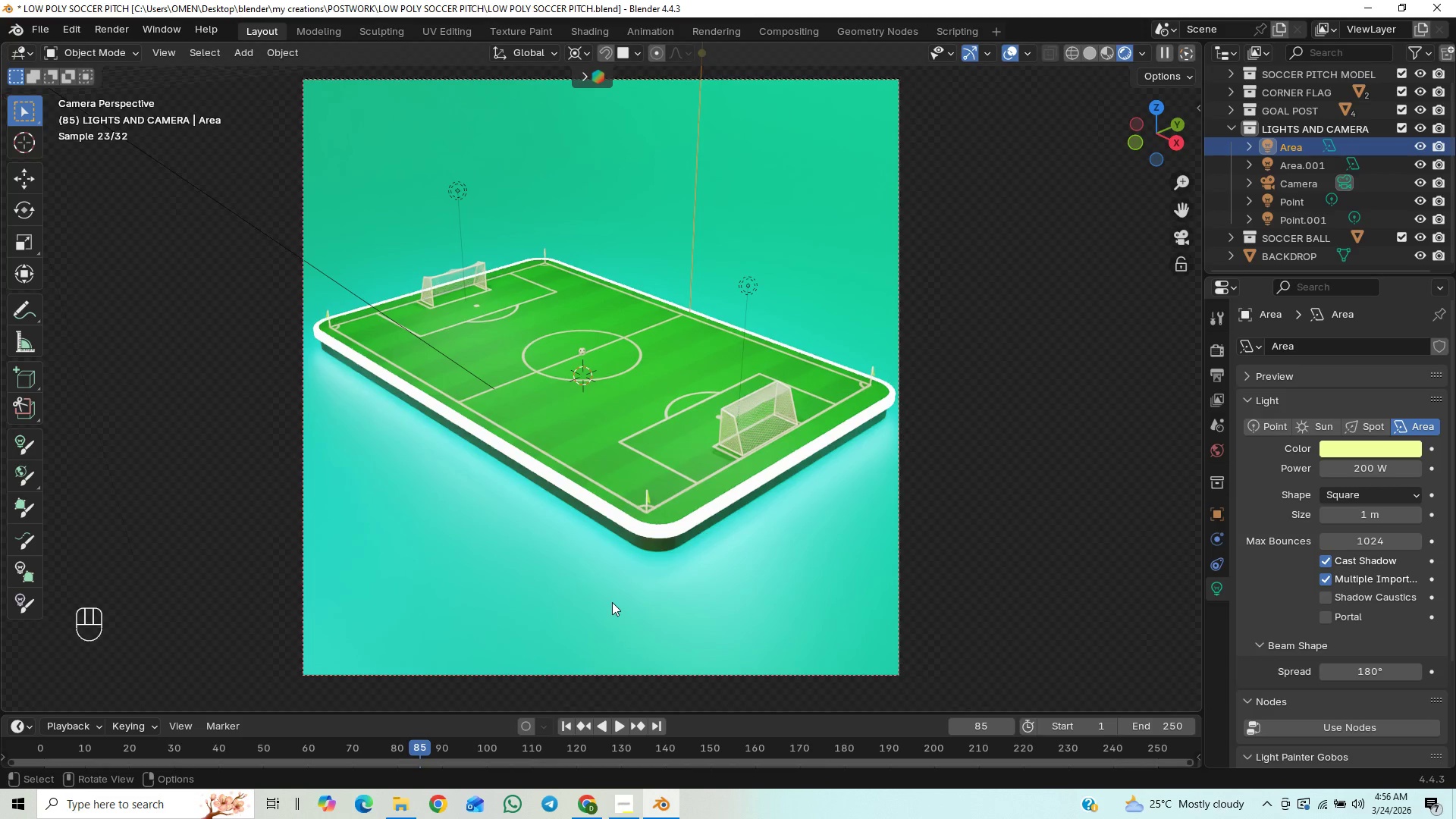 
wait(11.33)
 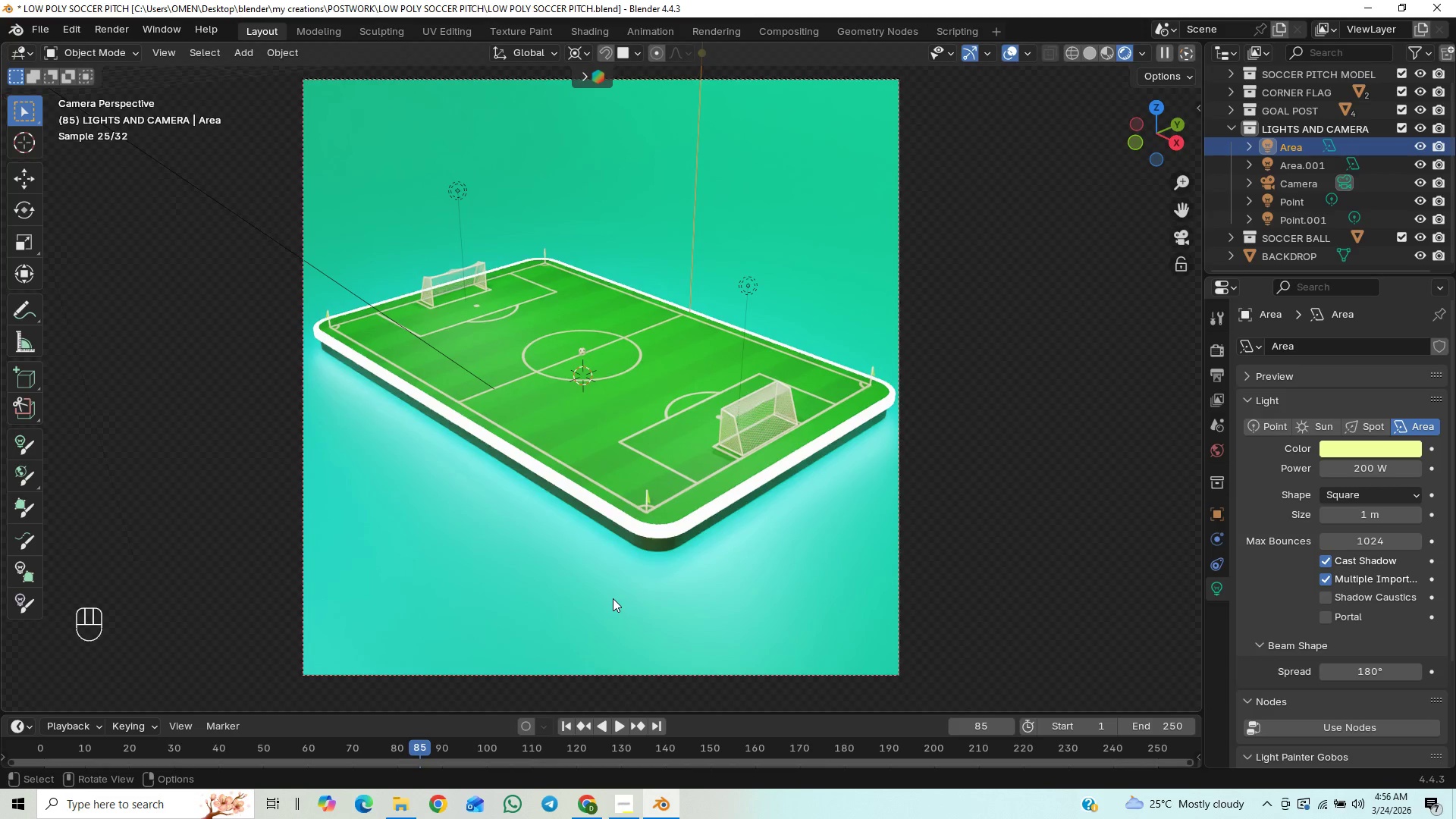 
key(Control+Z)
 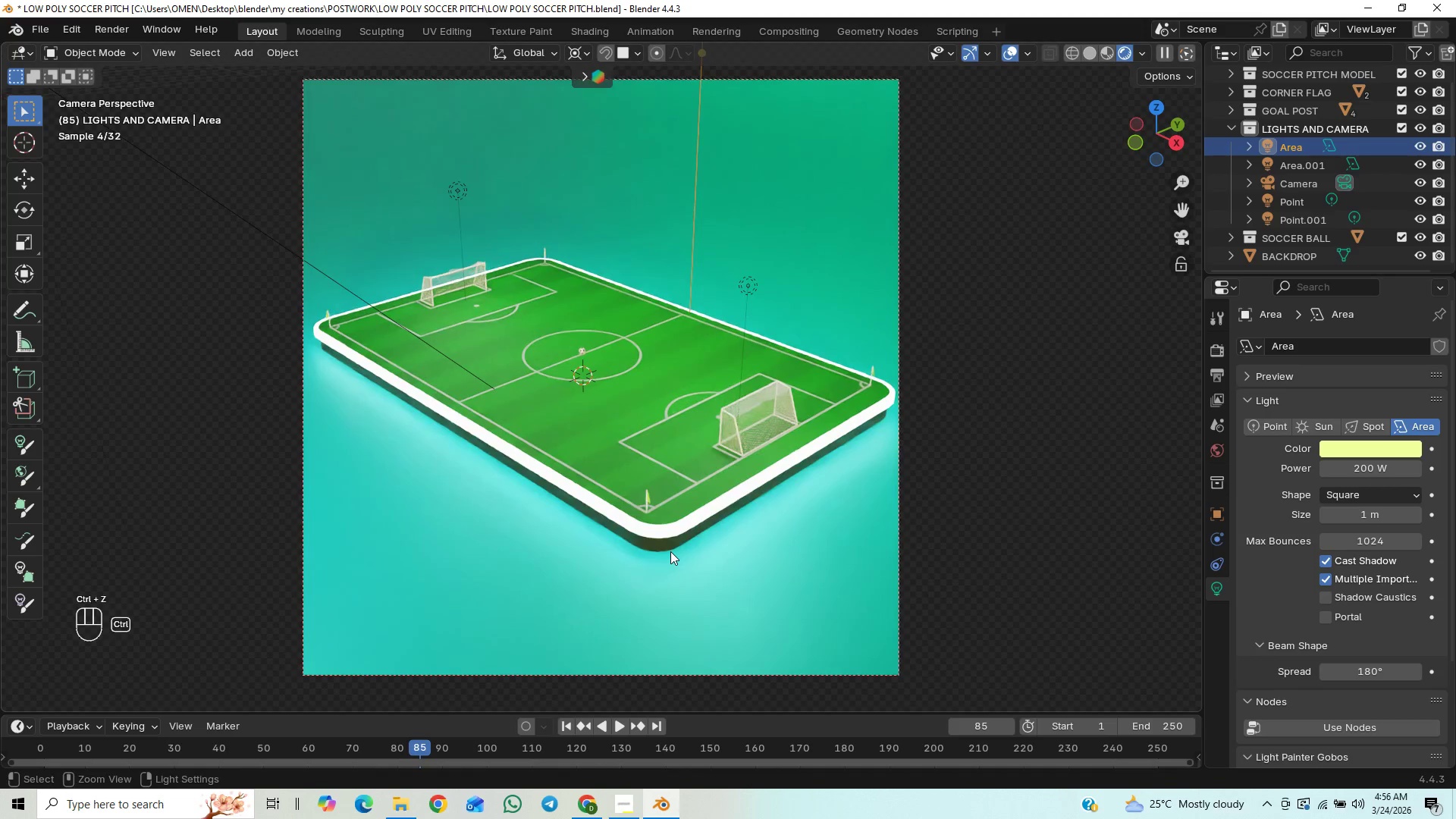 
key(Control+Shift+Z)
 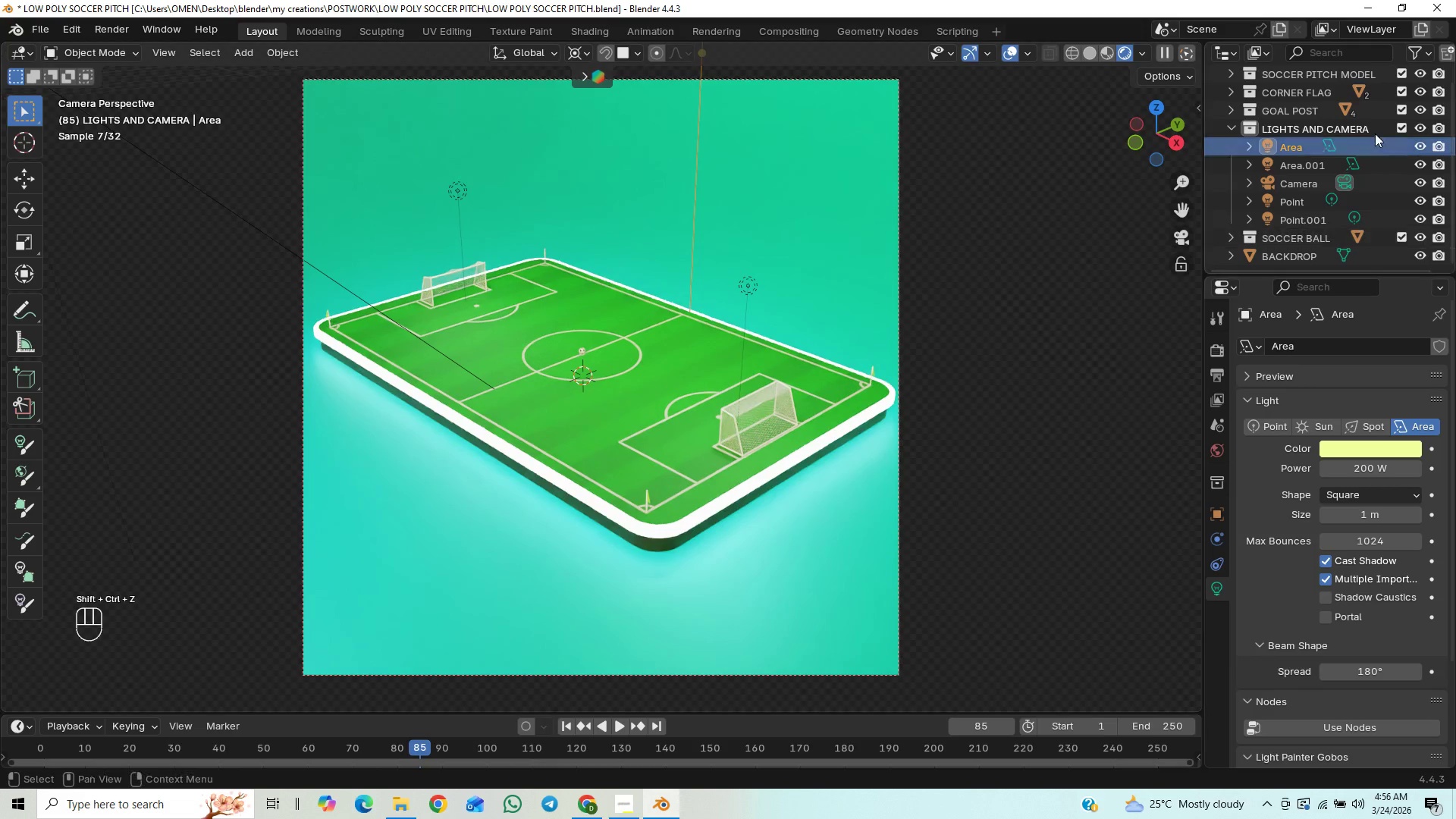 
left_click([1420, 146])
 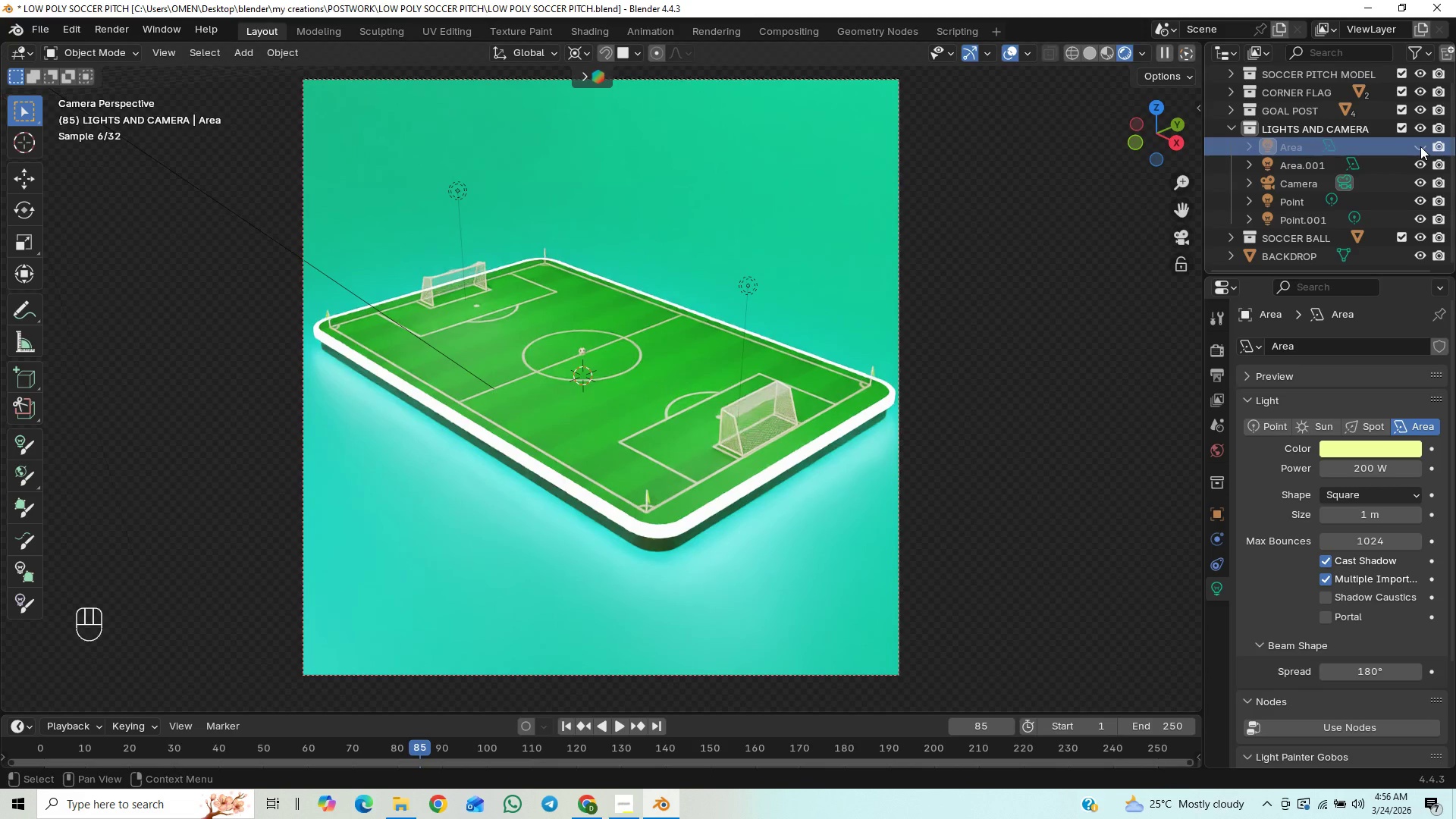 
left_click([1420, 146])
 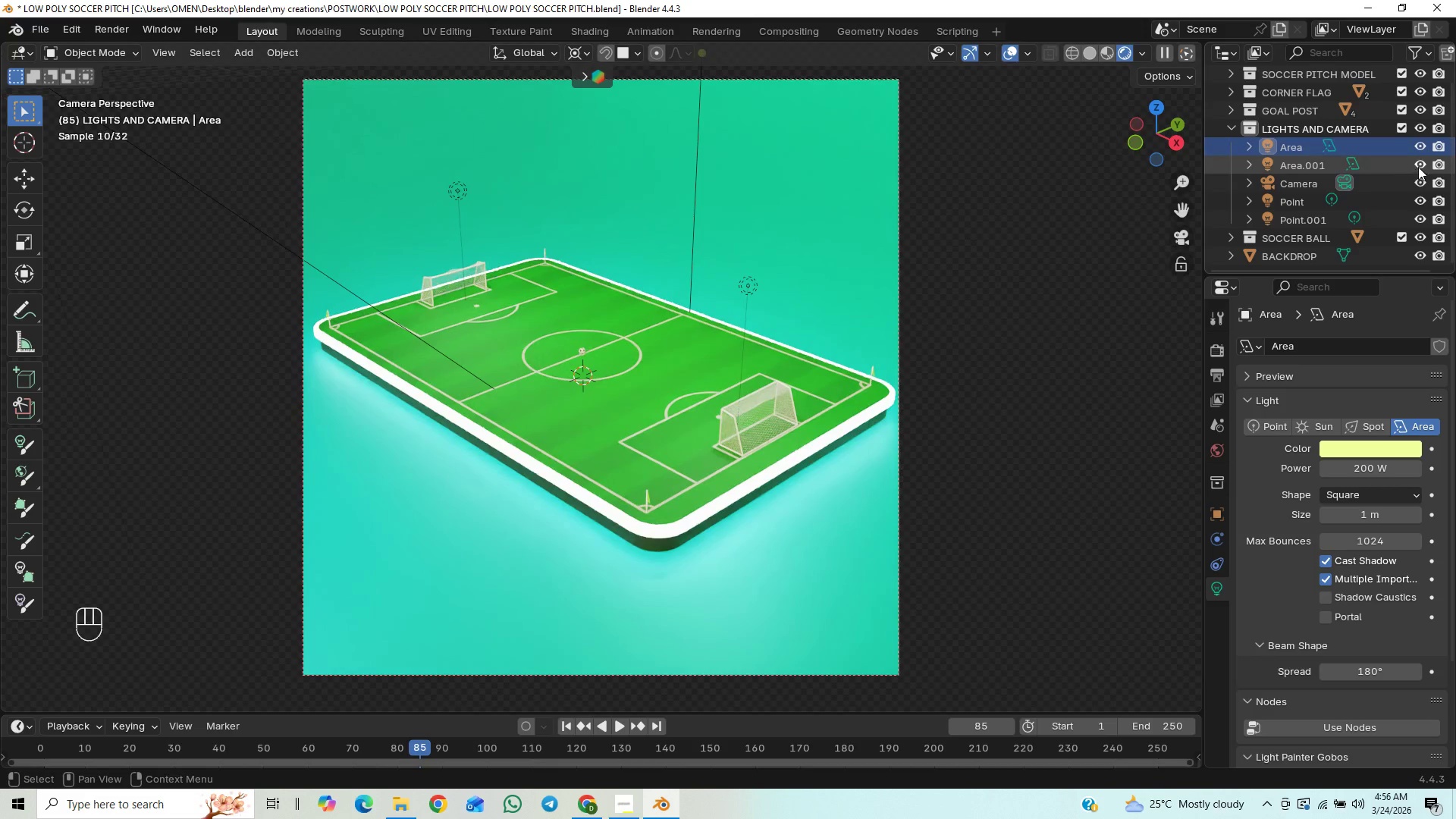 
left_click([1418, 167])
 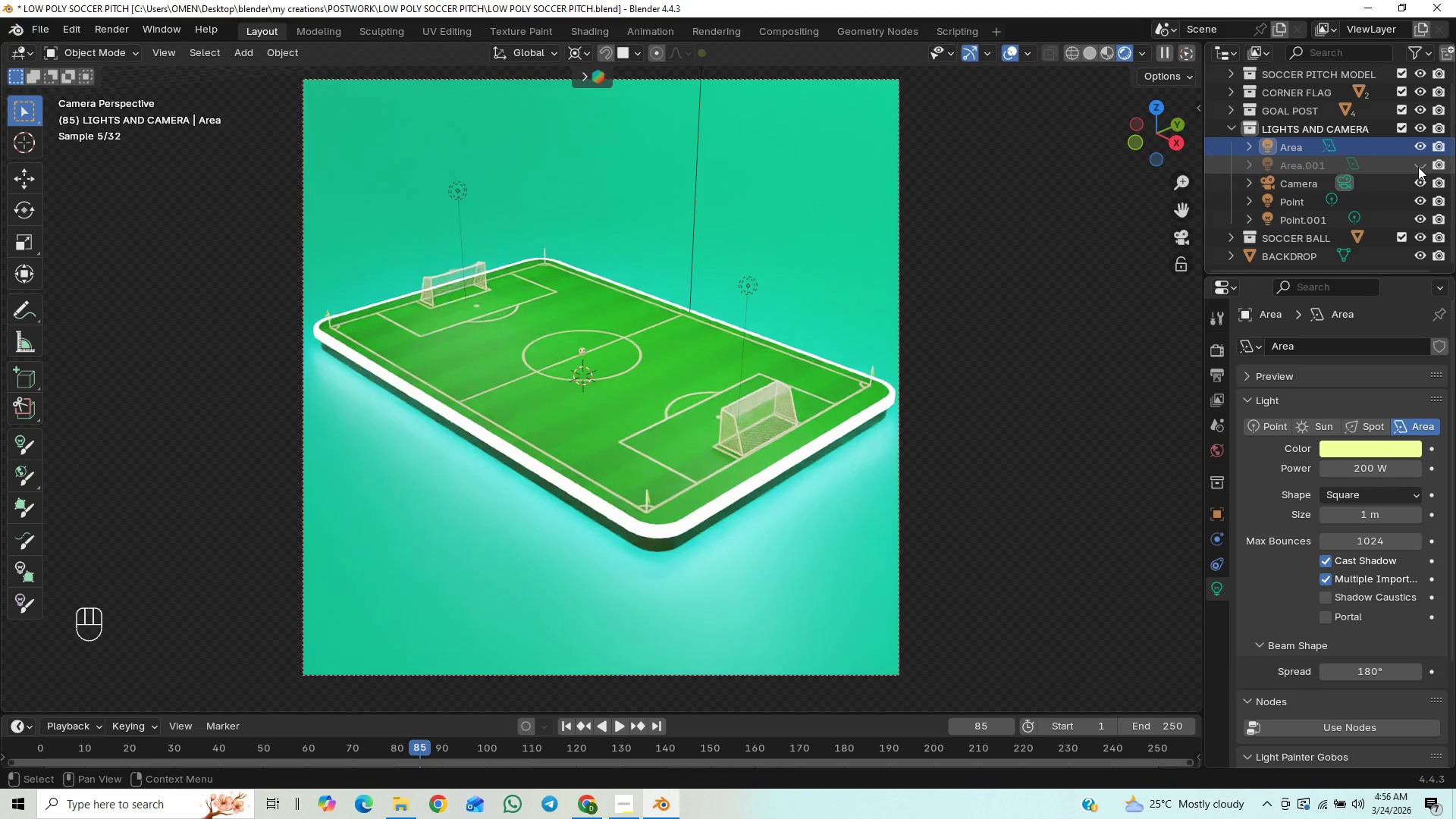 
left_click([1418, 167])
 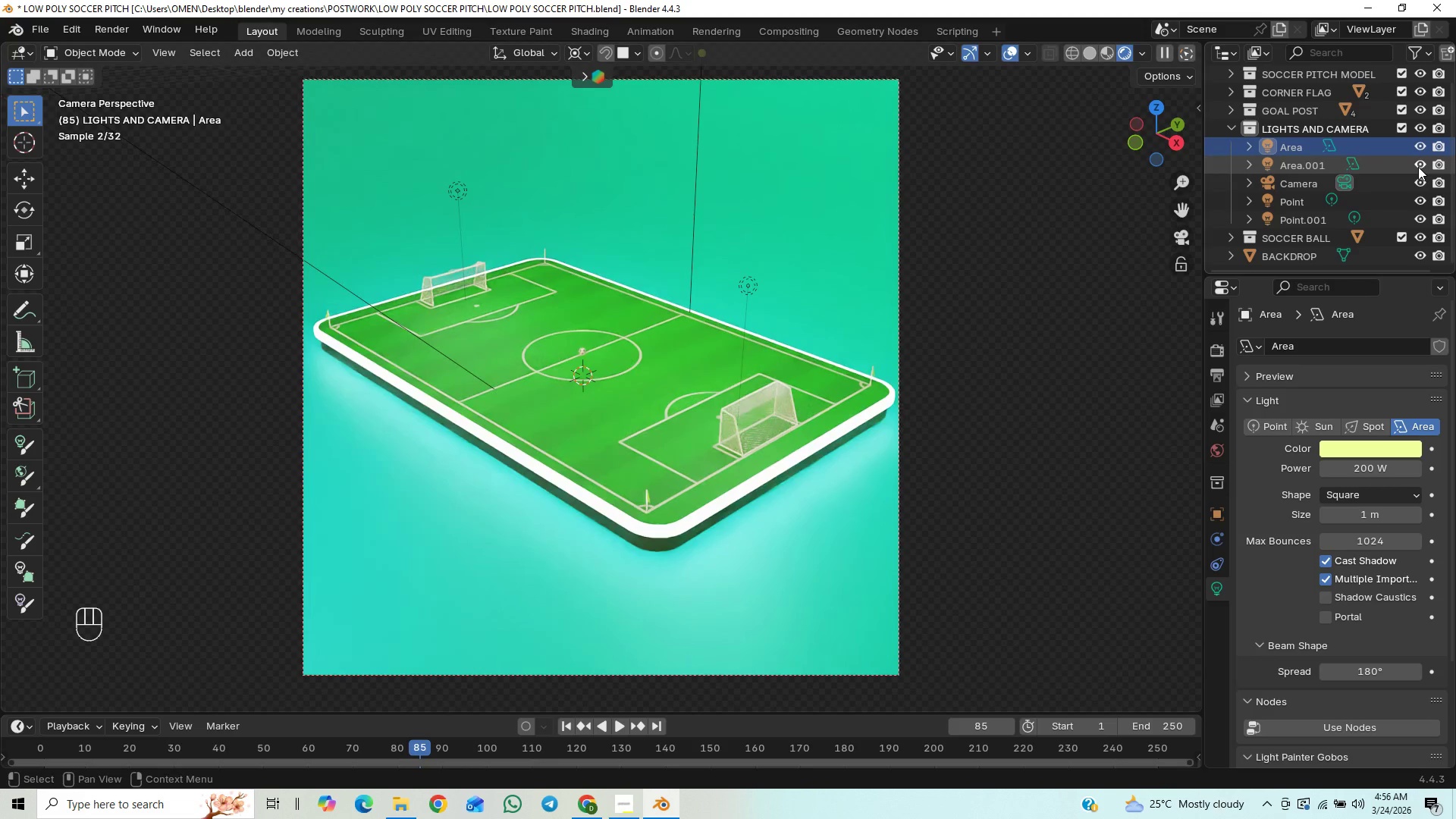 
left_click([1418, 167])
 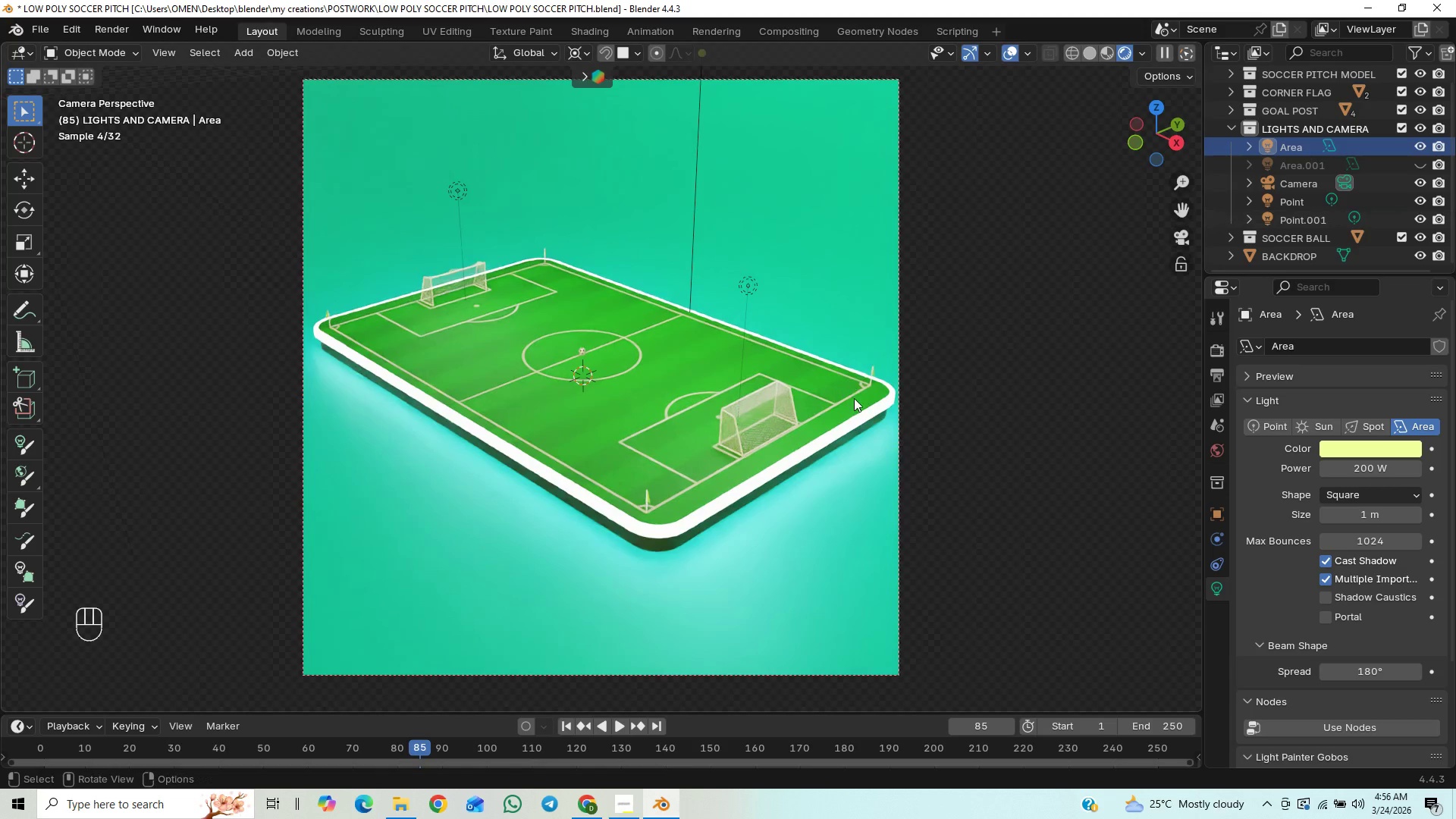 
scroll: coordinate [846, 396], scroll_direction: down, amount: 1.0
 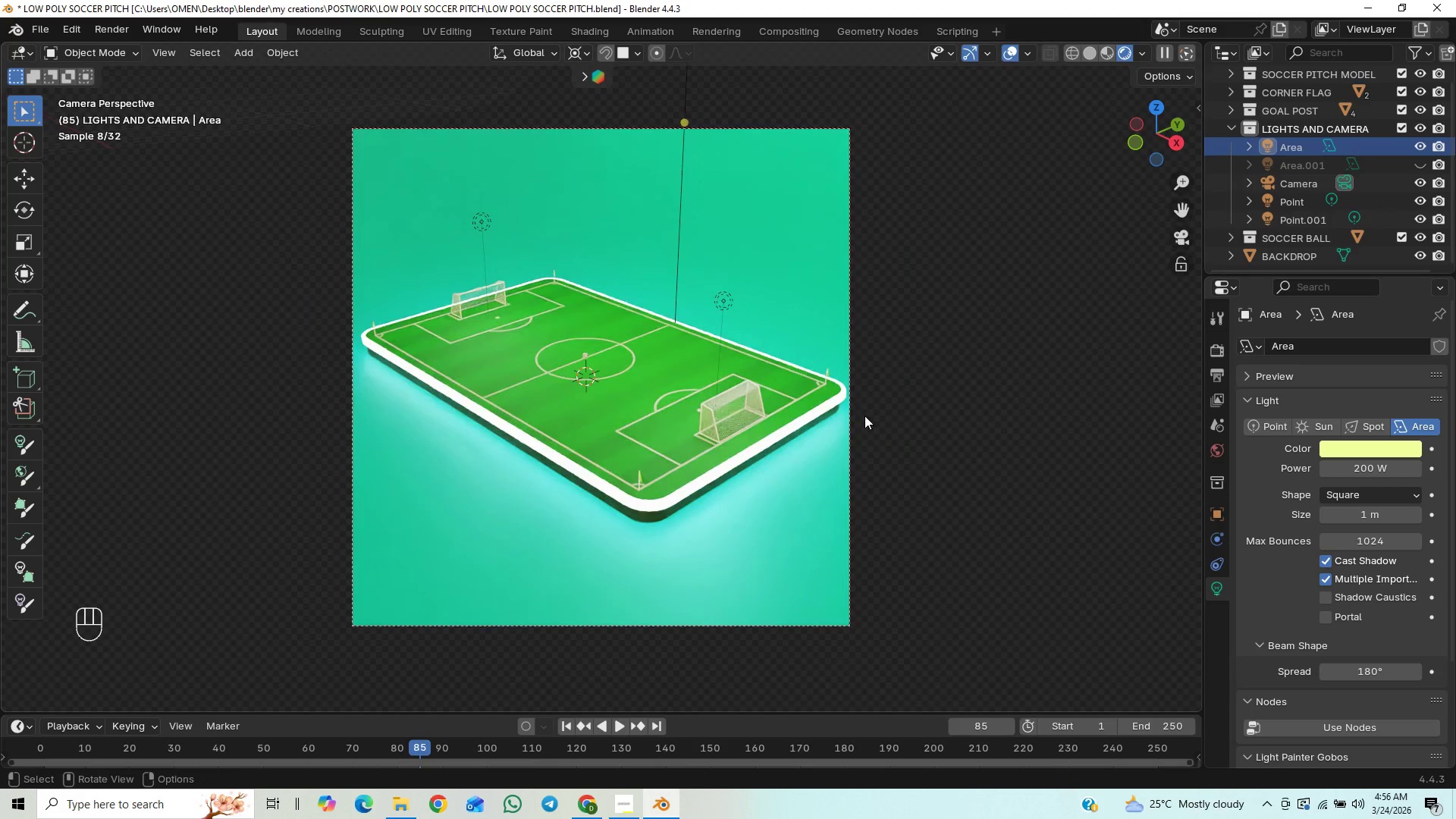 
scroll: coordinate [864, 416], scroll_direction: up, amount: 1.0
 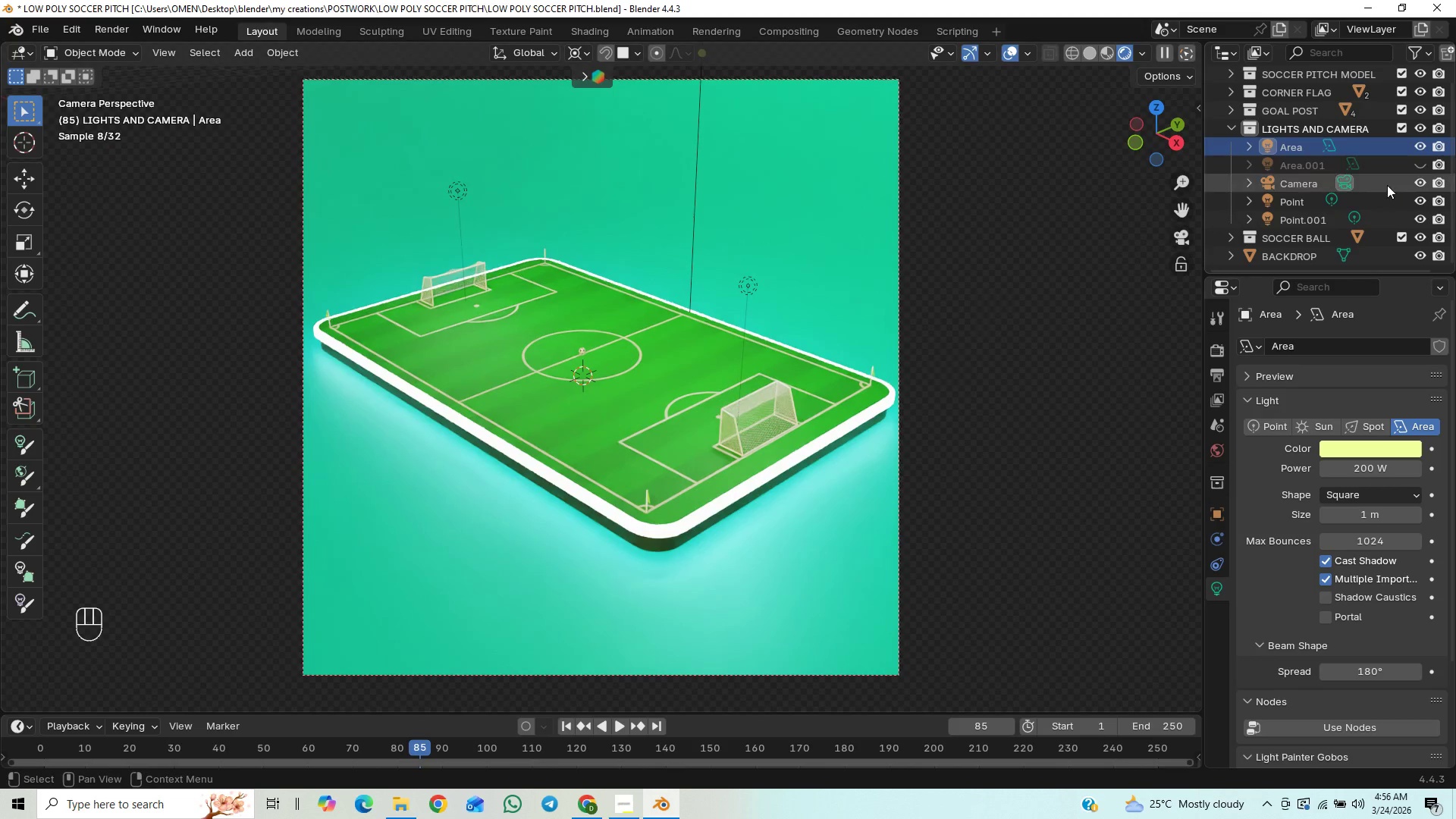 
left_click([1420, 165])
 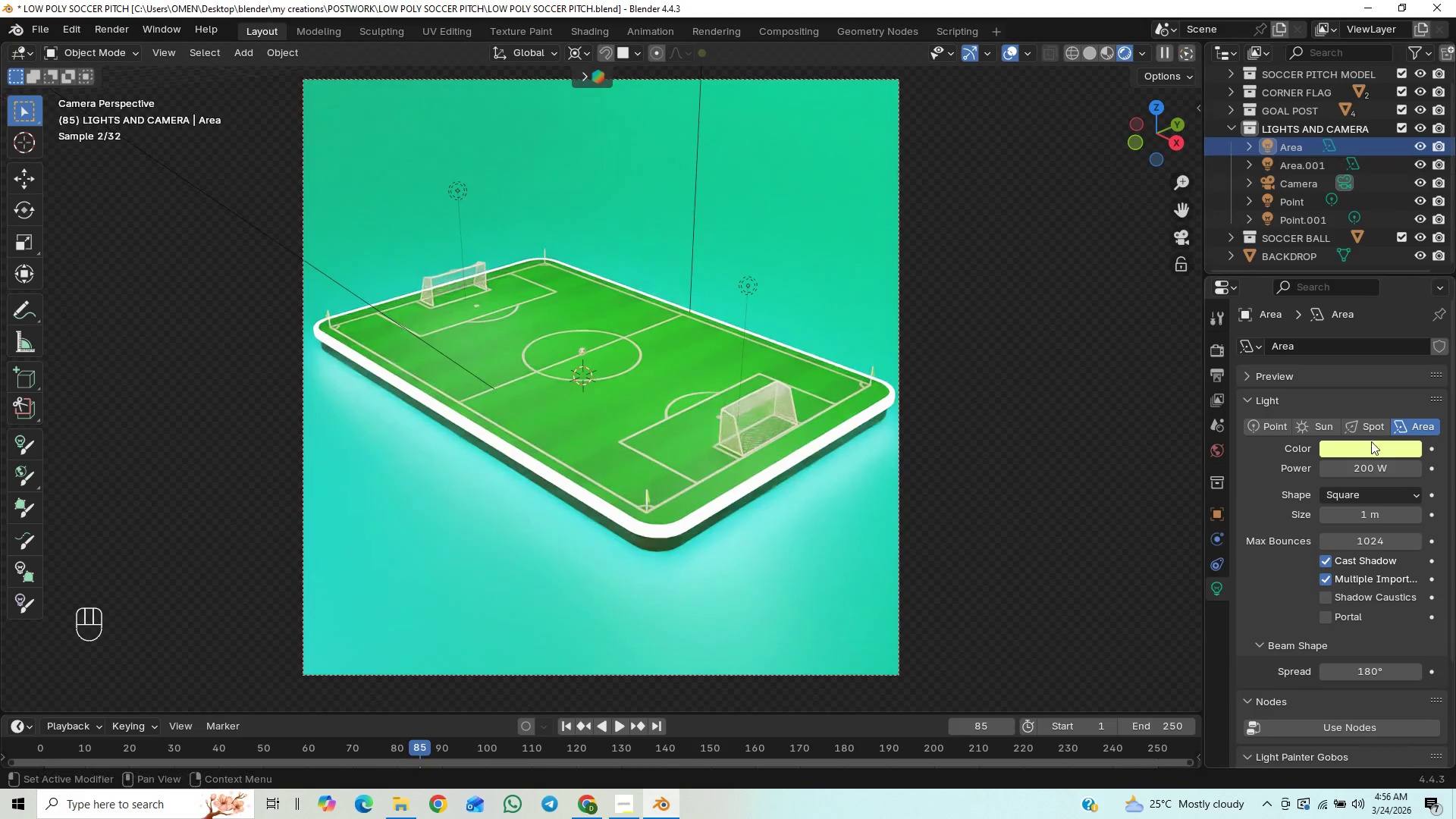 
left_click([1368, 444])
 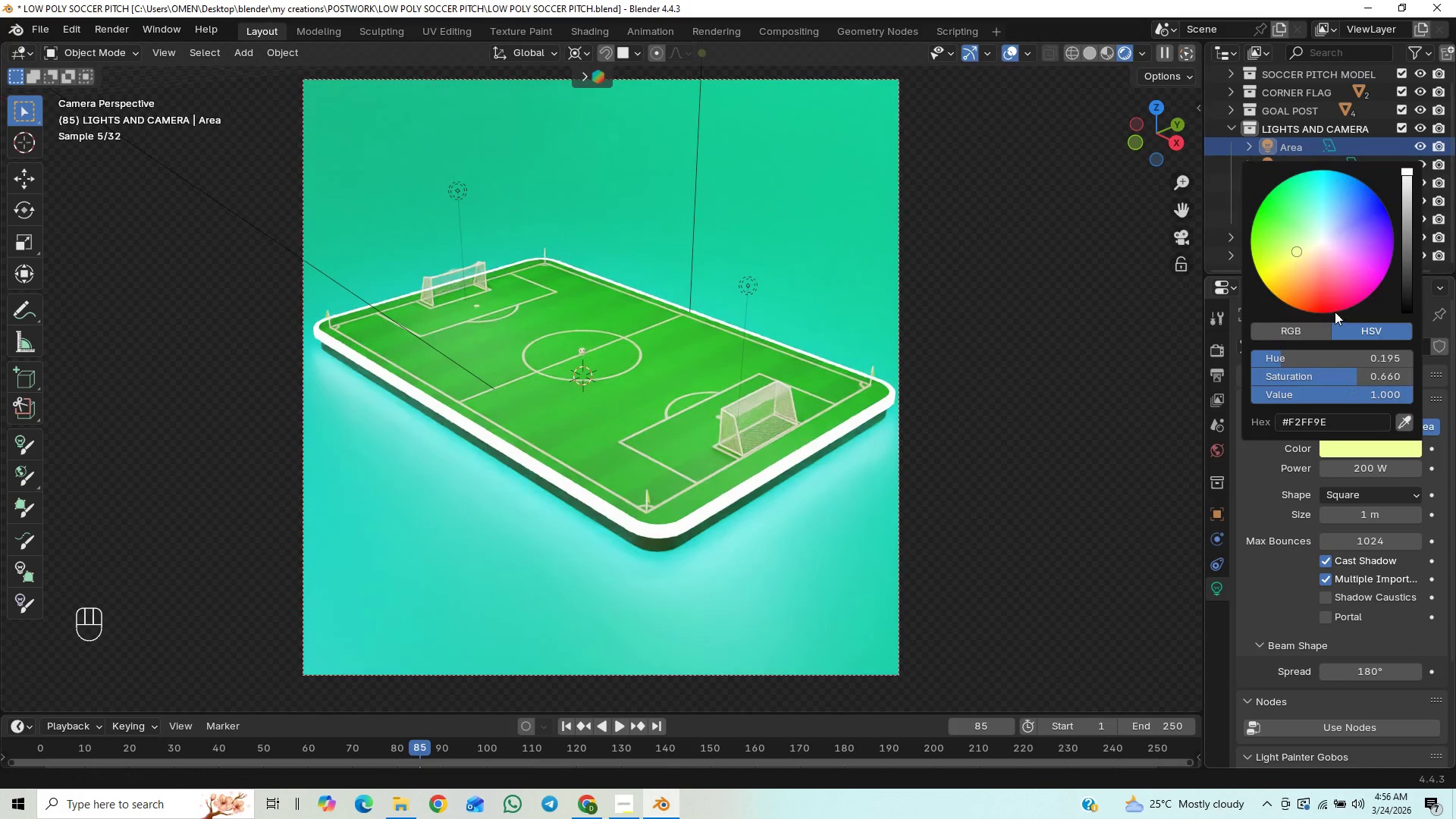 
left_click_drag(start_coordinate=[1316, 281], to_coordinate=[1318, 268])
 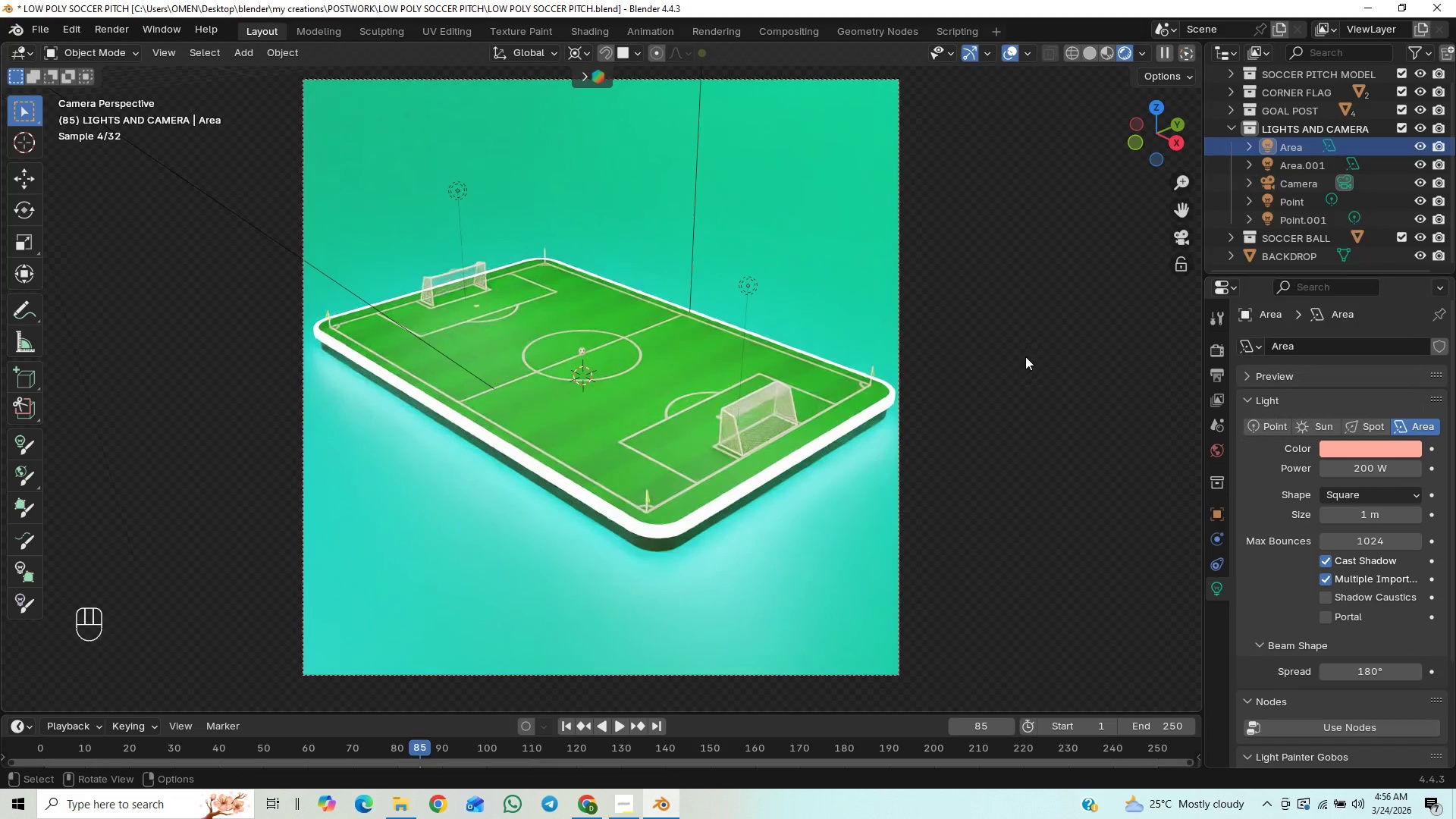 
key(Control+Z)
 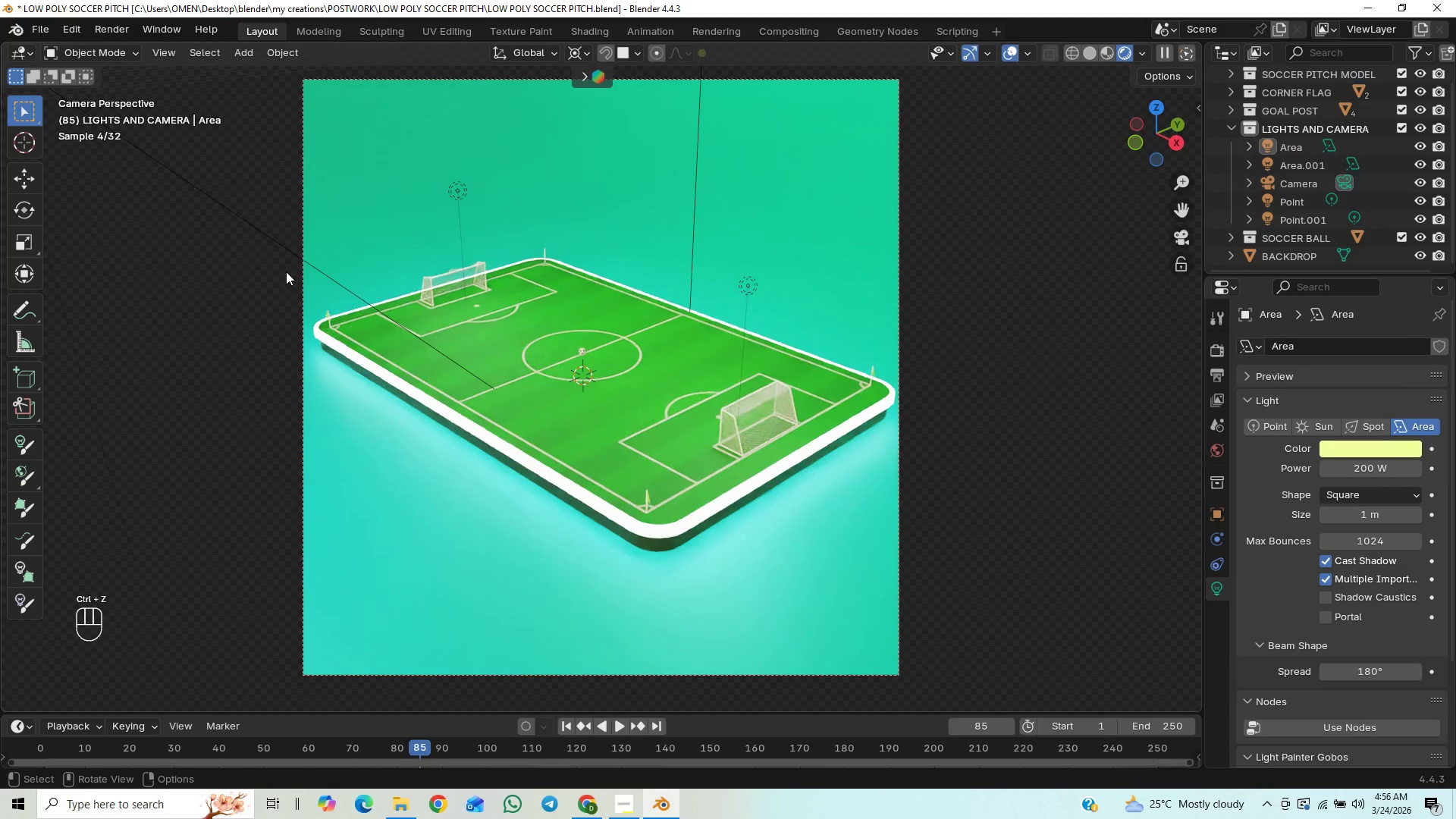 
left_click([309, 271])
 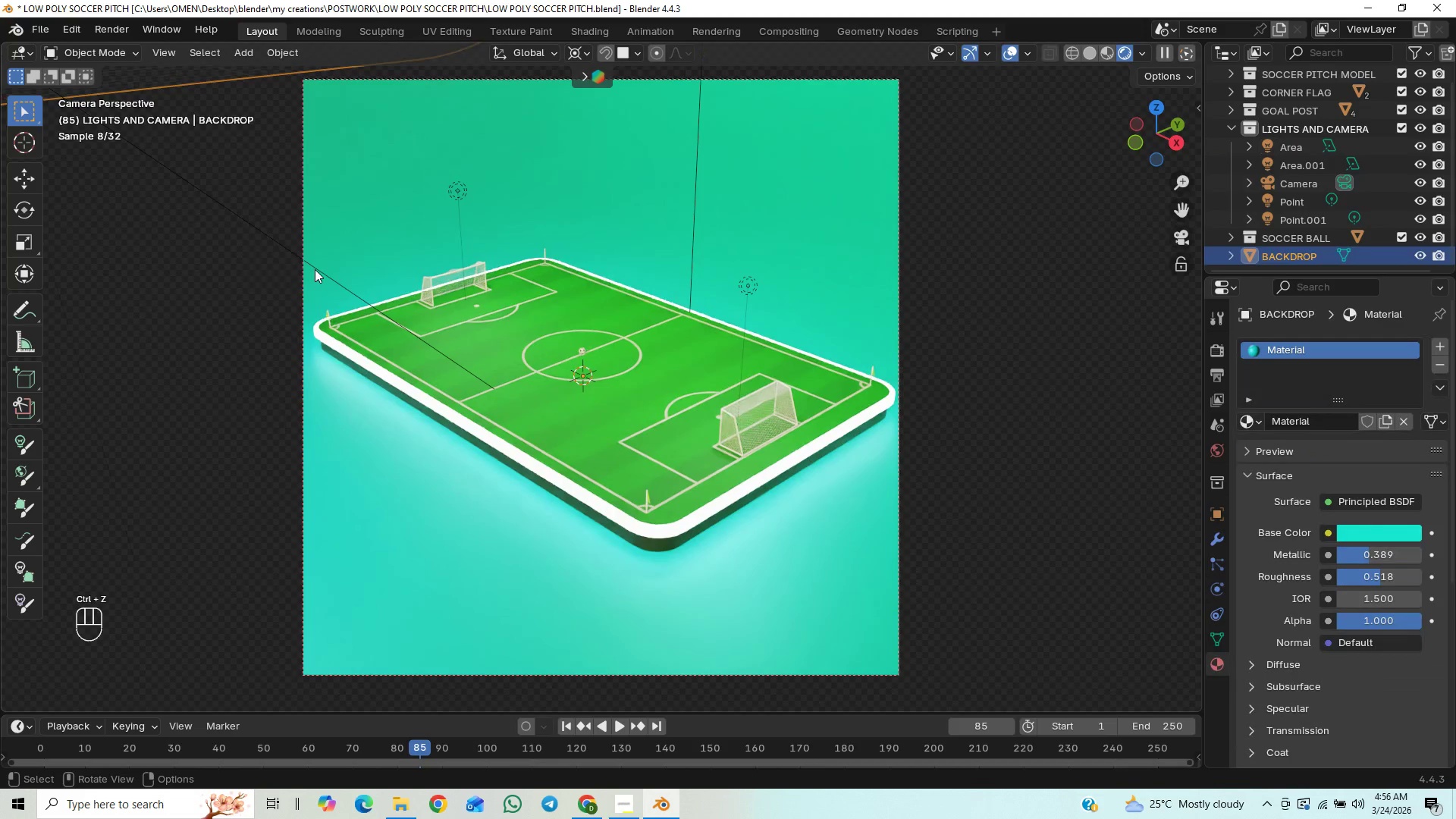 
left_click([315, 269])
 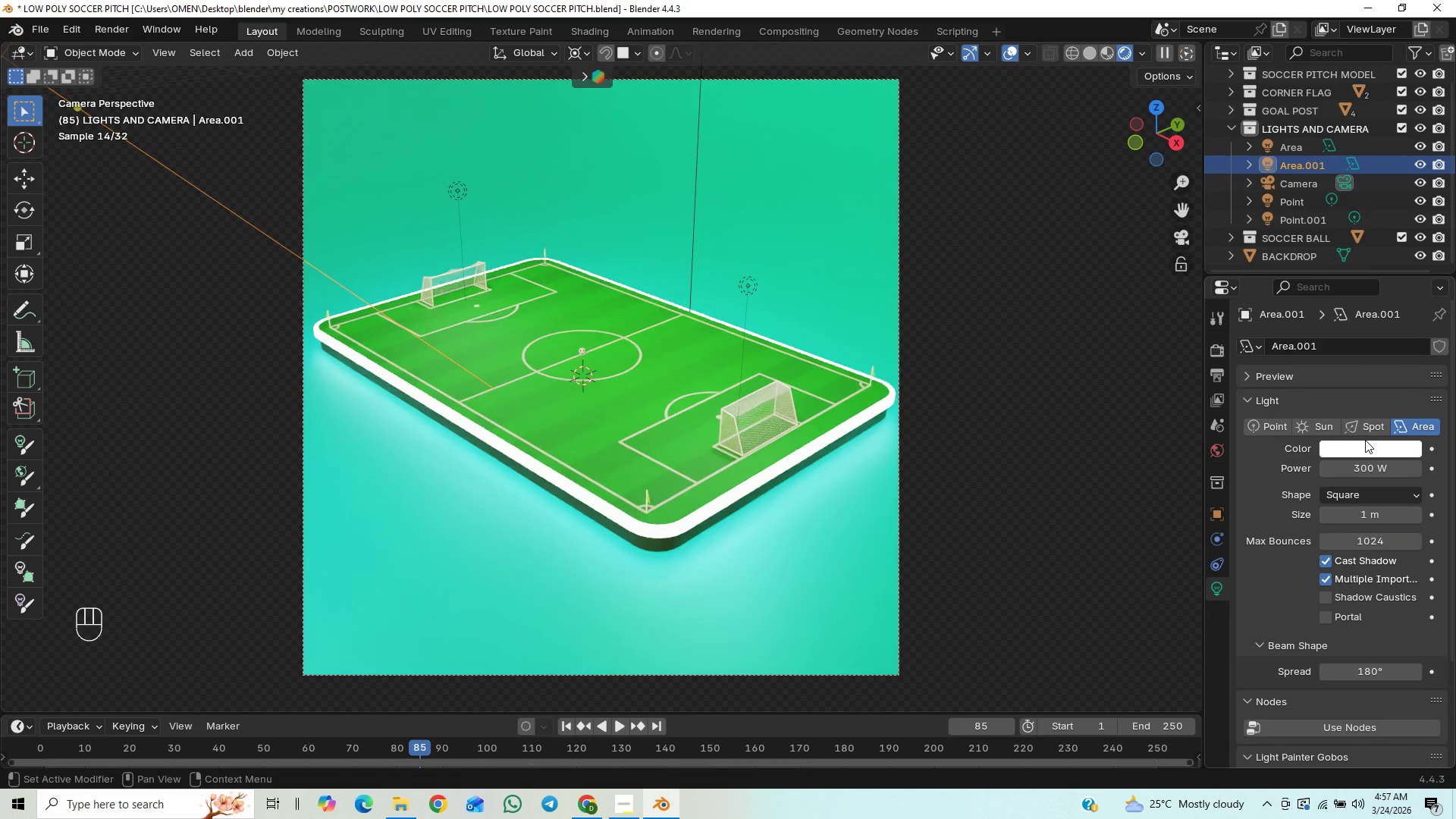 
left_click([1357, 451])
 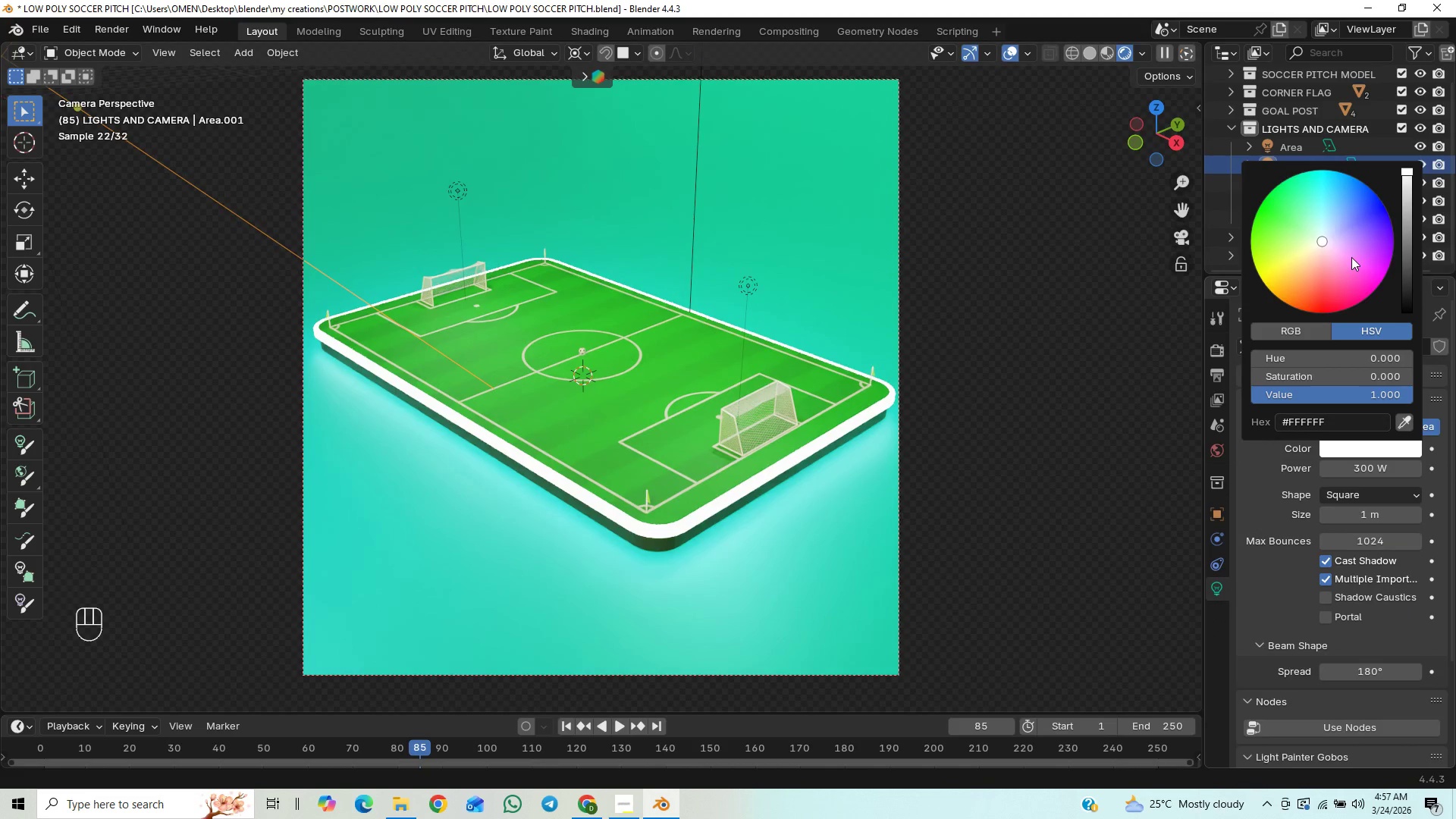 
left_click_drag(start_coordinate=[1329, 269], to_coordinate=[1328, 221])
 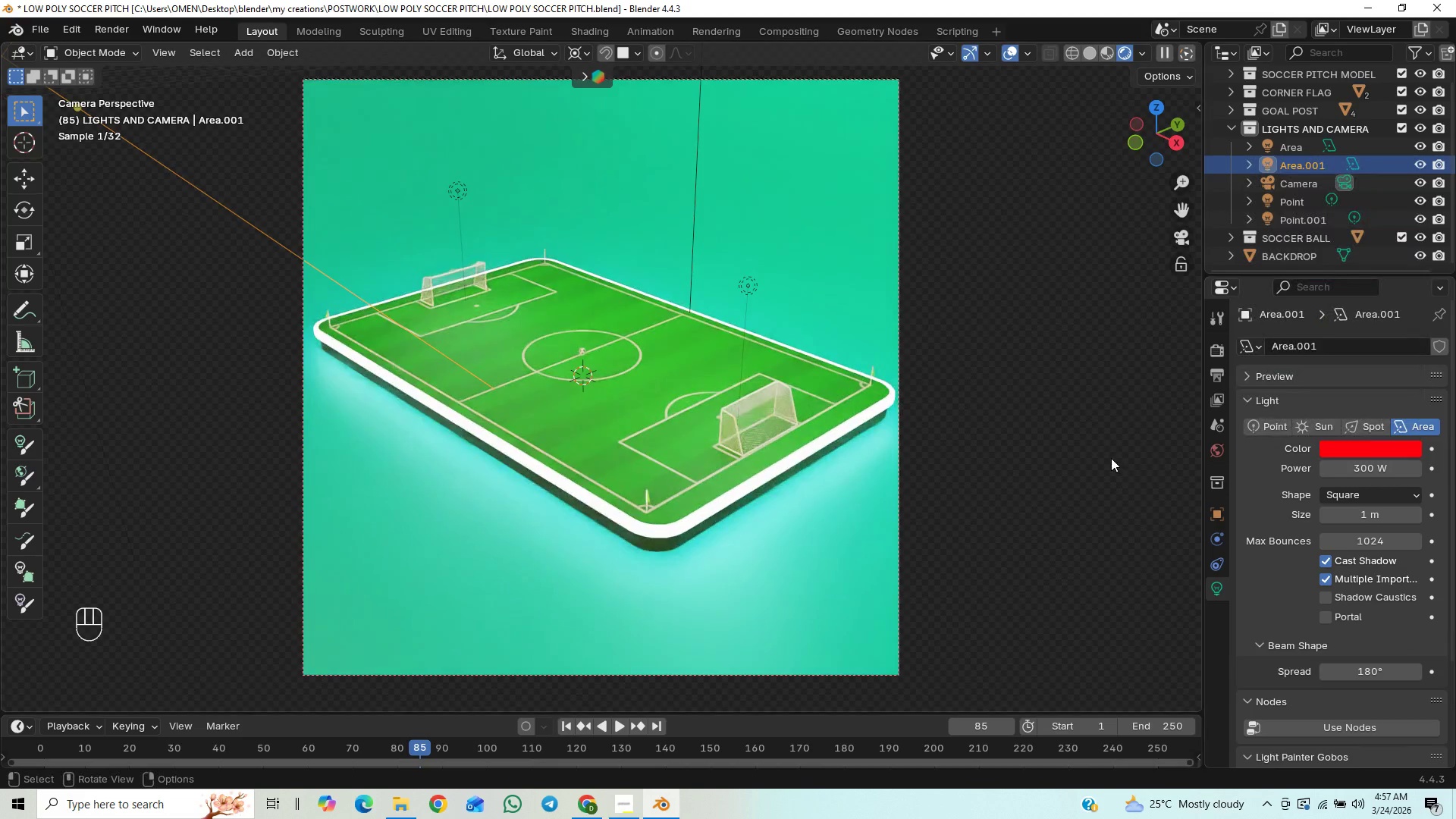 
scroll: coordinate [1111, 458], scroll_direction: down, amount: 1.0
 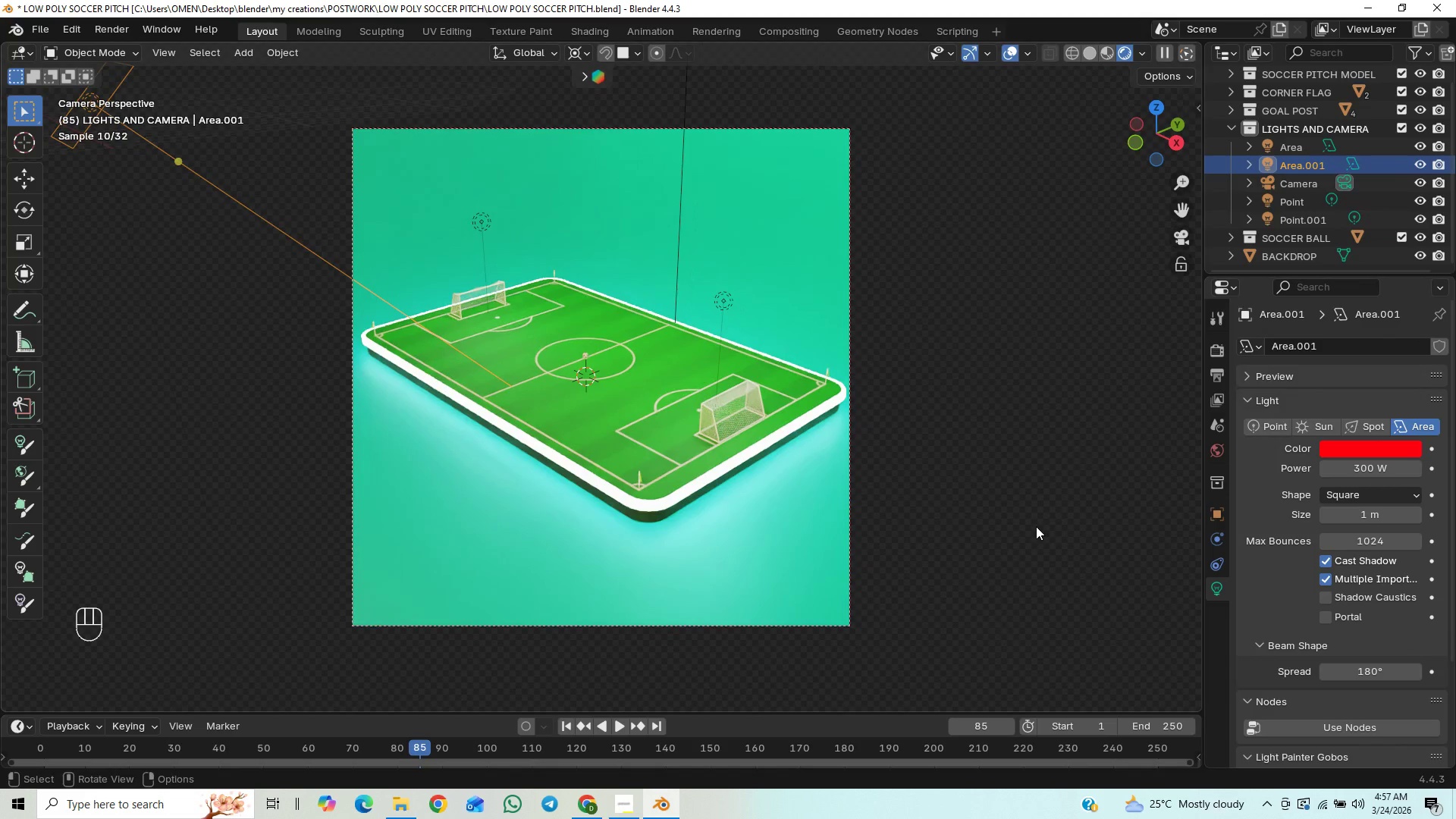 
key(Control+Z)
 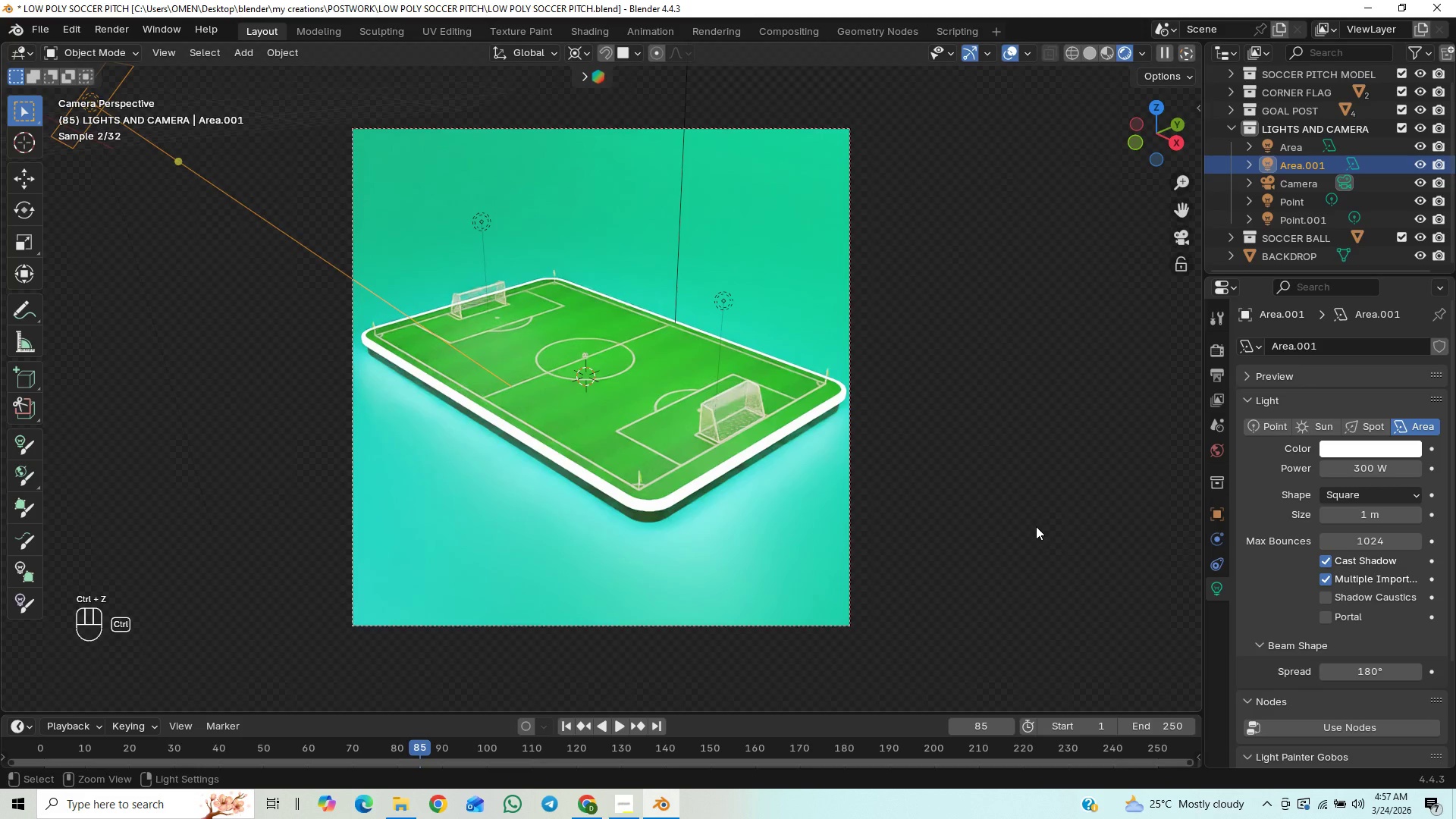 
key(Control+Z)
 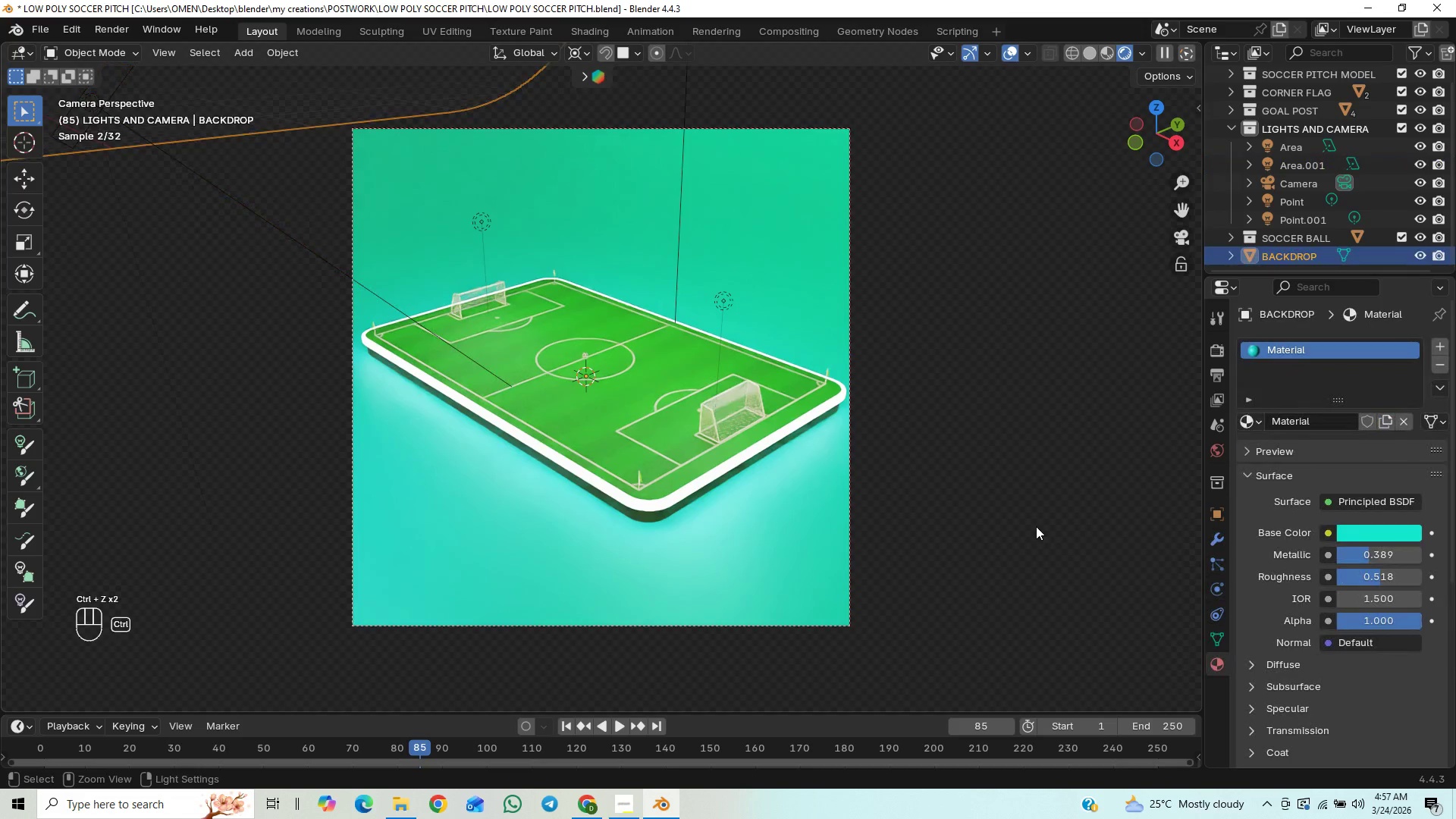 
key(Control+Z)
 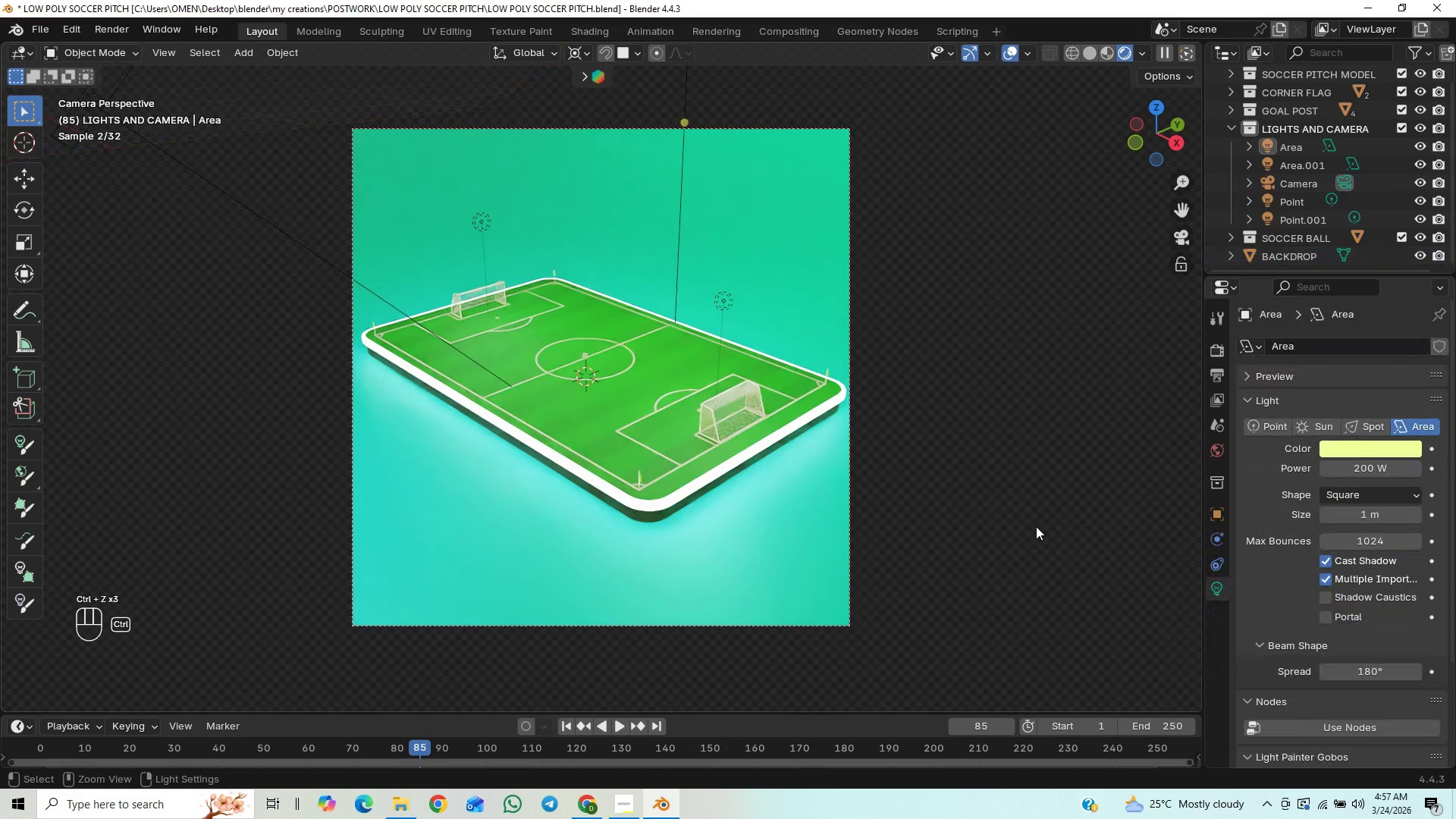 
key(Control+Z)
 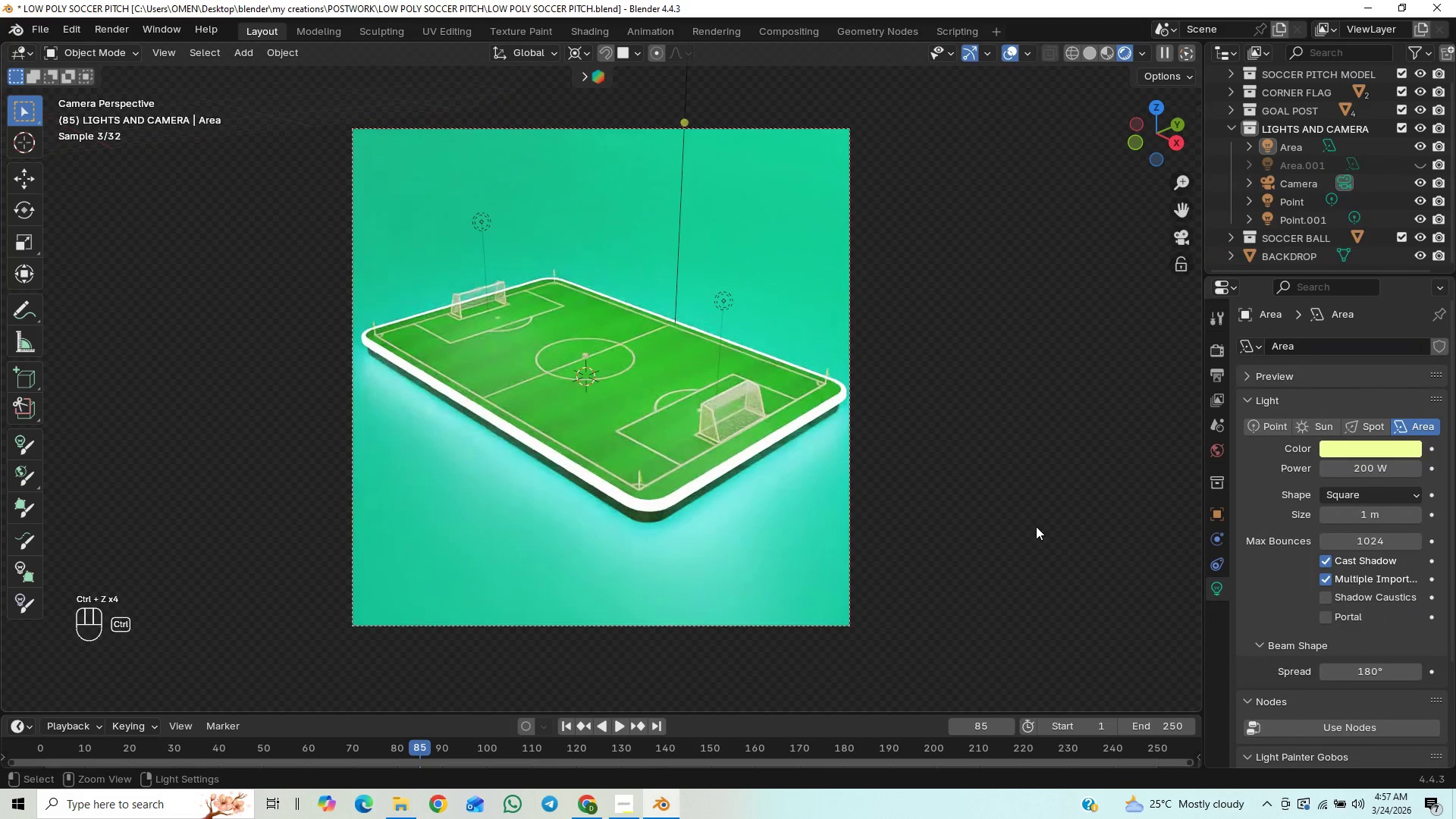 
key(Control+Z)
 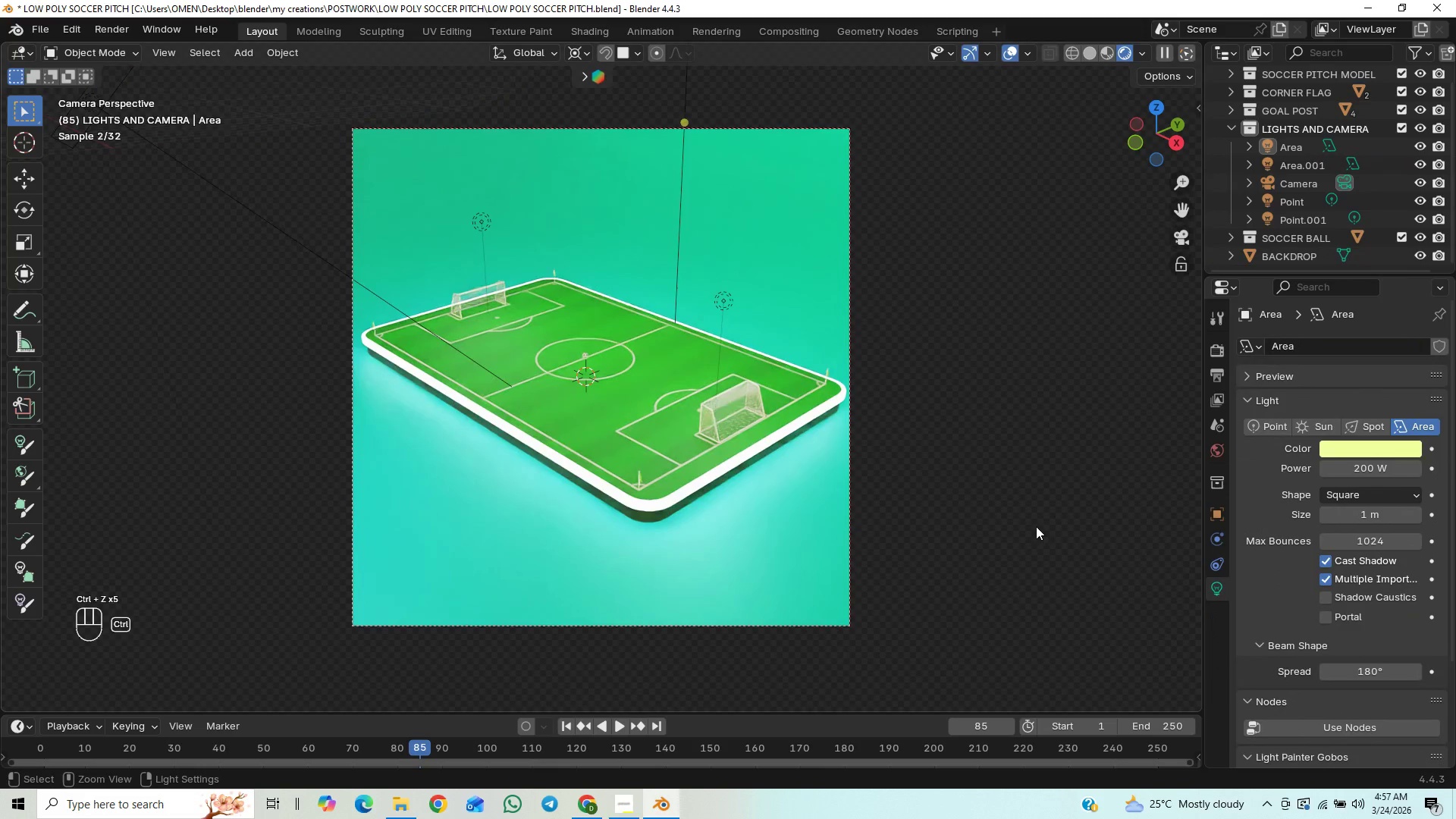 
key(Control+Z)
 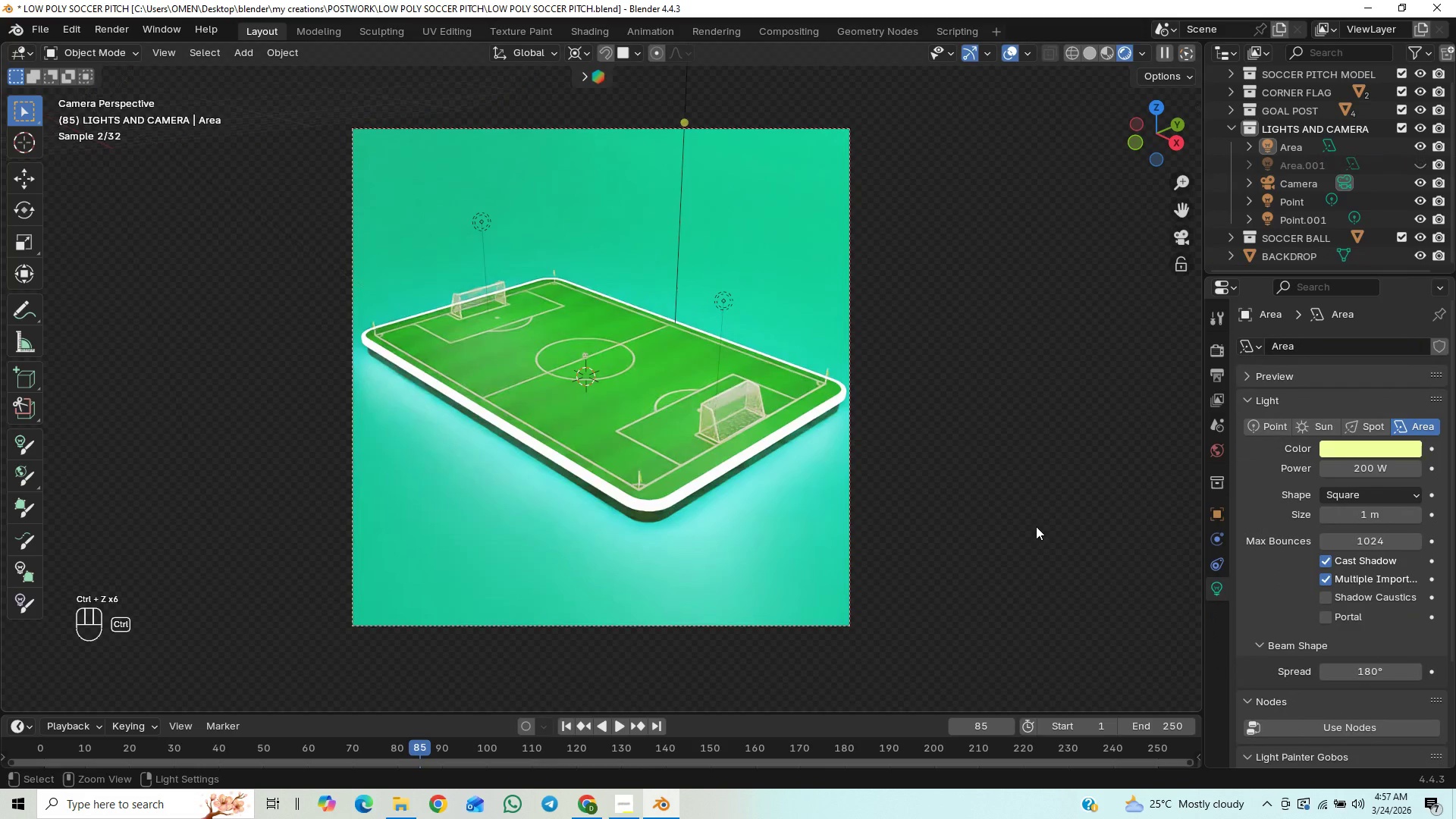 
key(Control+Z)
 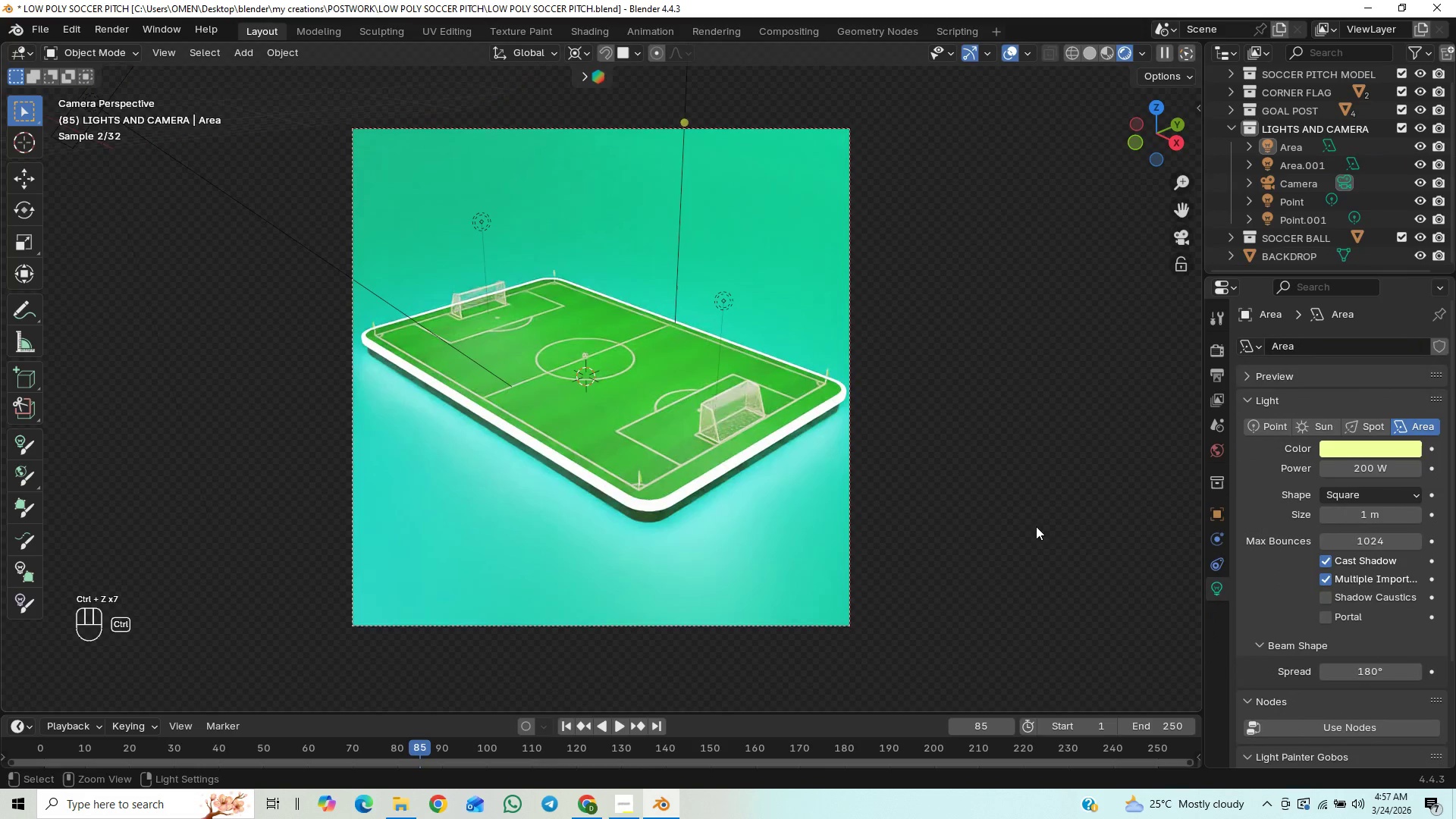 
key(Control+Z)
 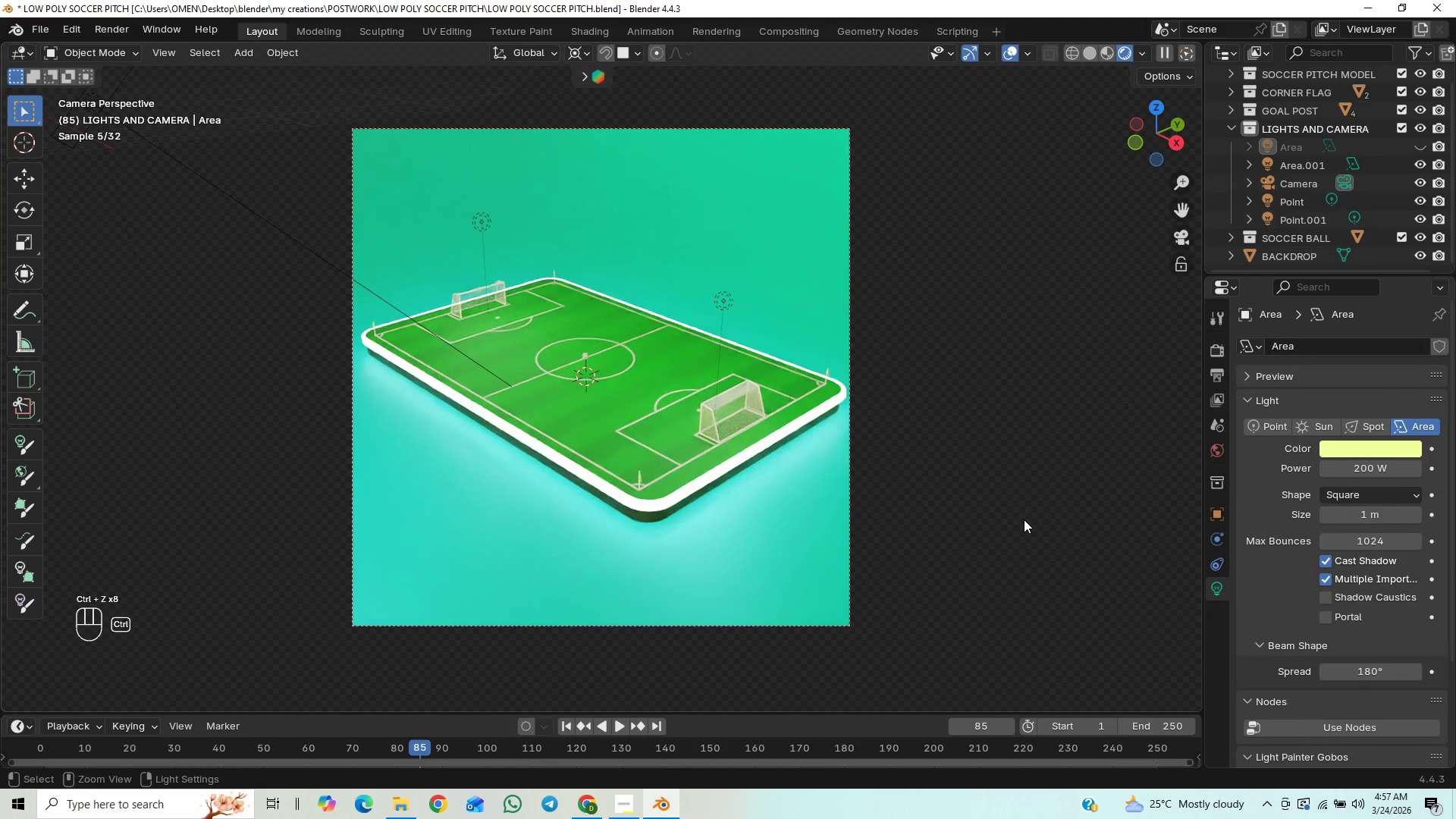 
key(Control+Z)
 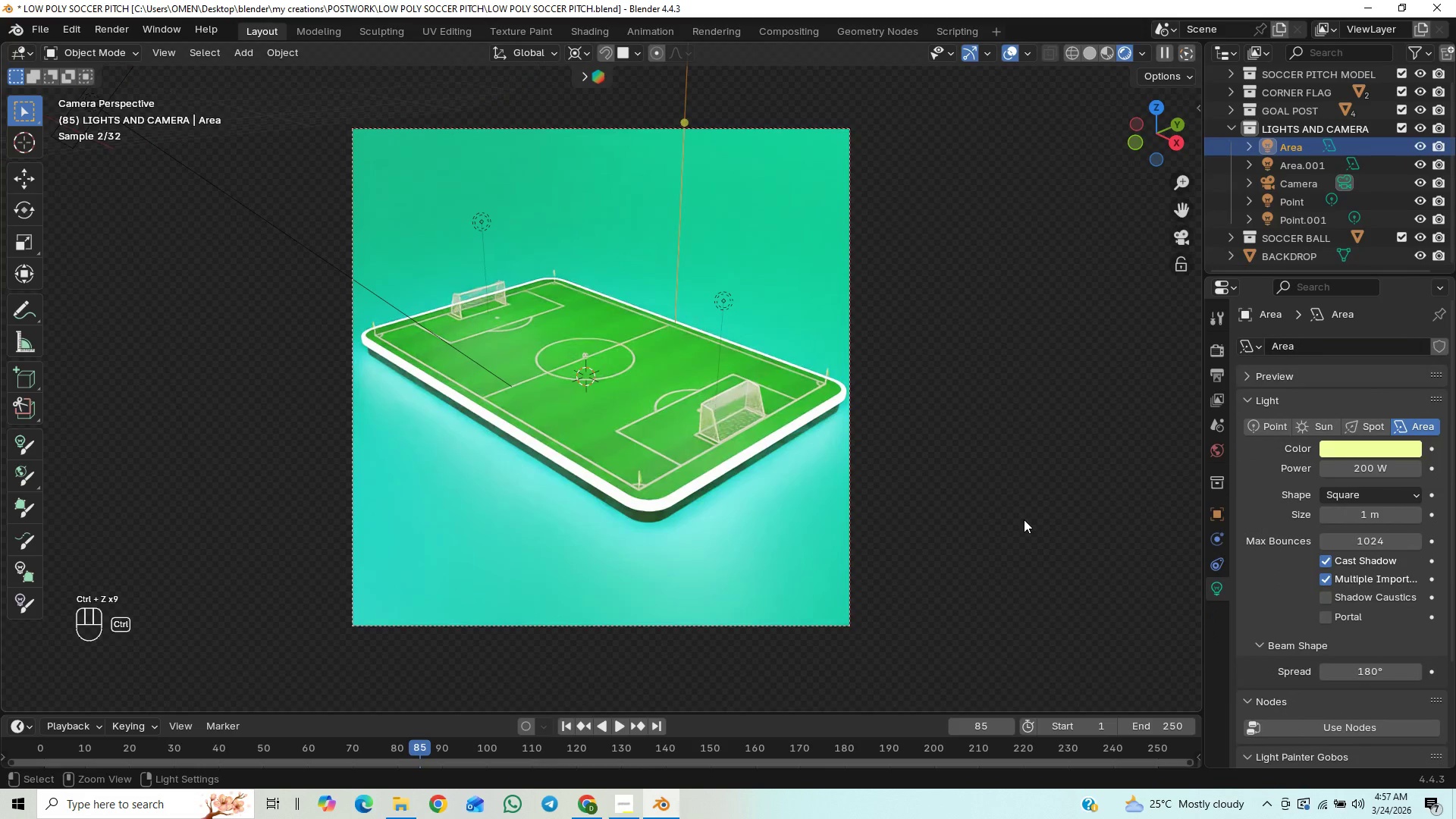 
key(Control+Z)
 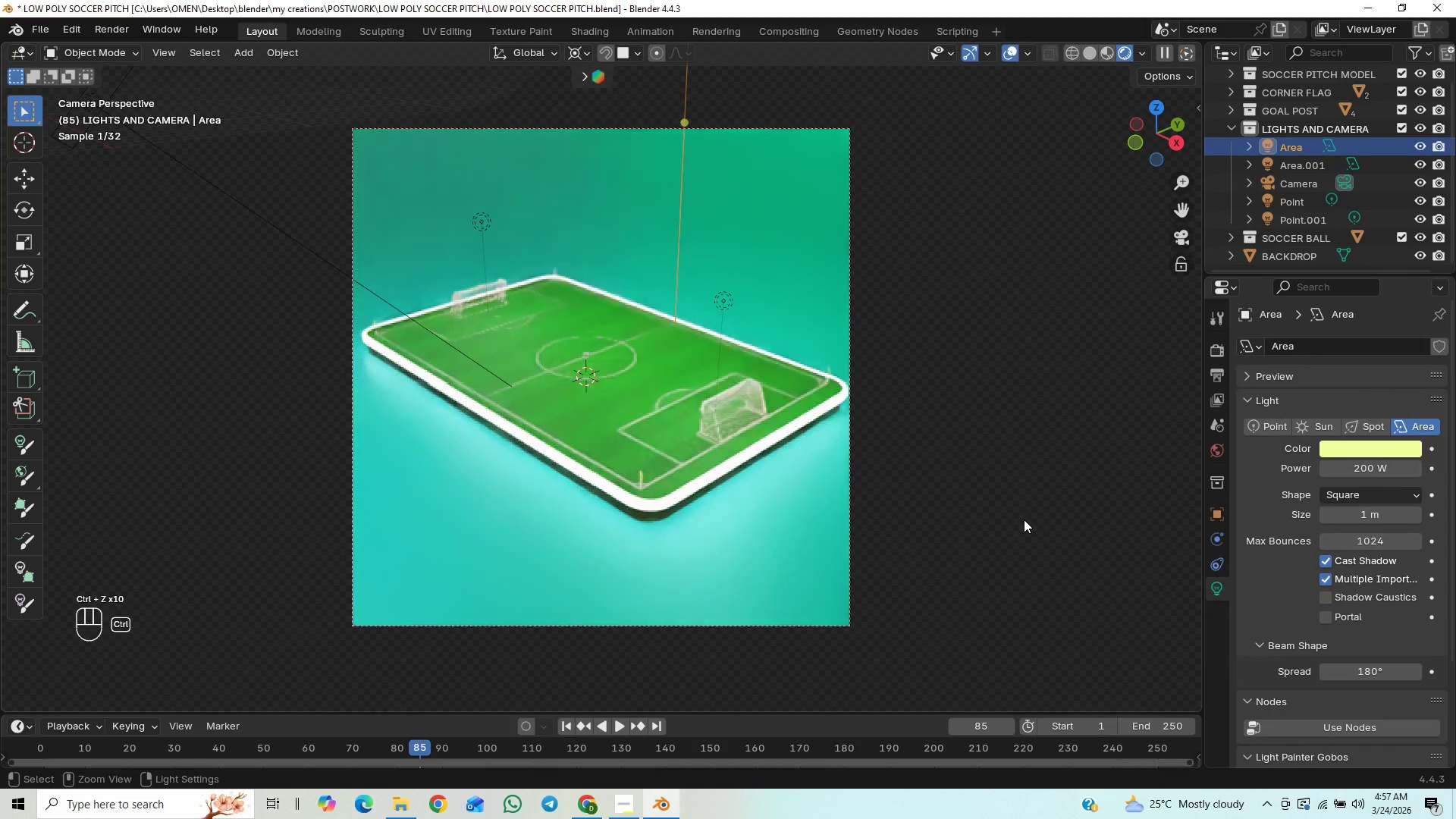 
key(Control+Z)
 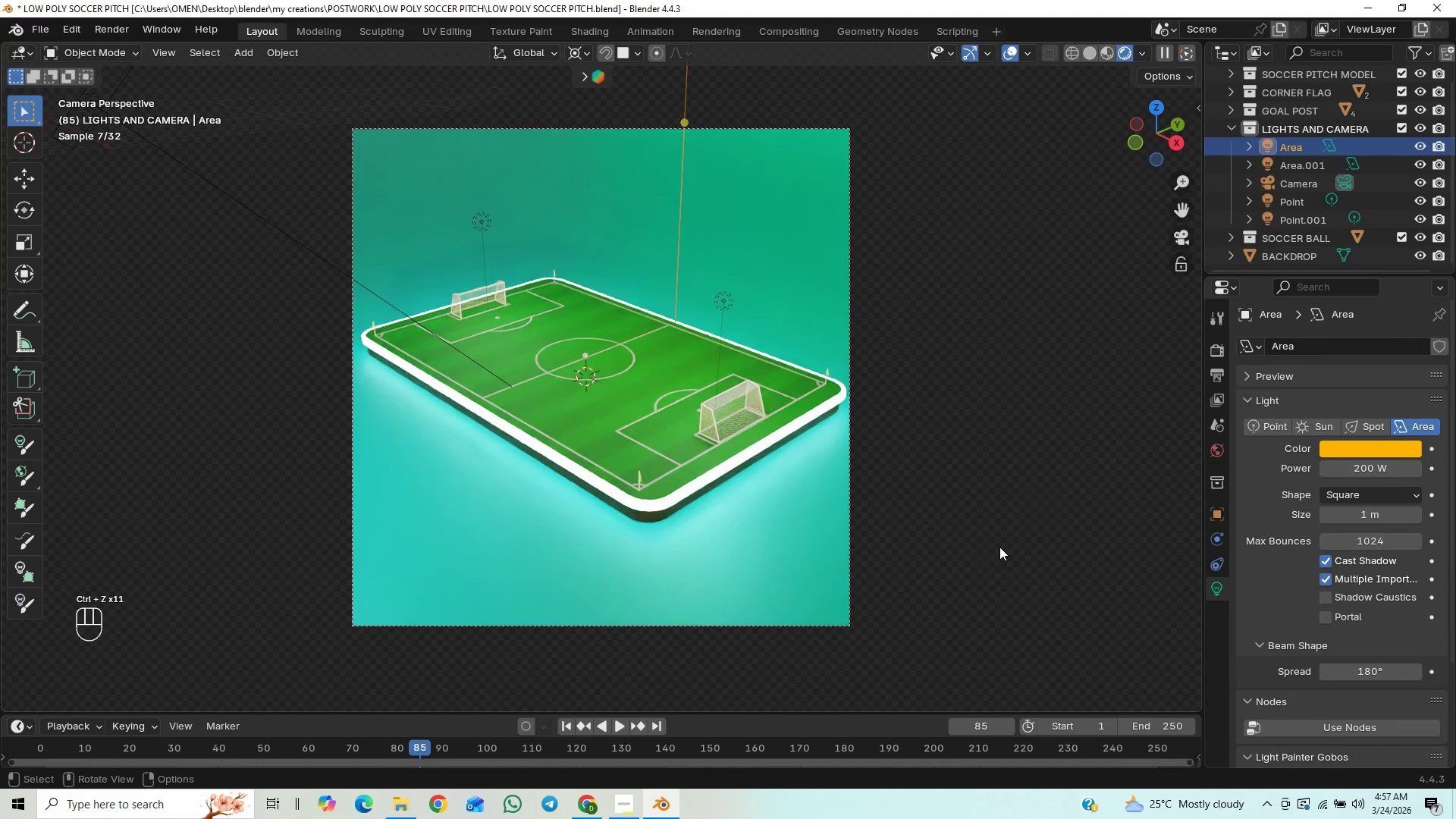 
hold_key(key=ControlLeft, duration=0.48)
 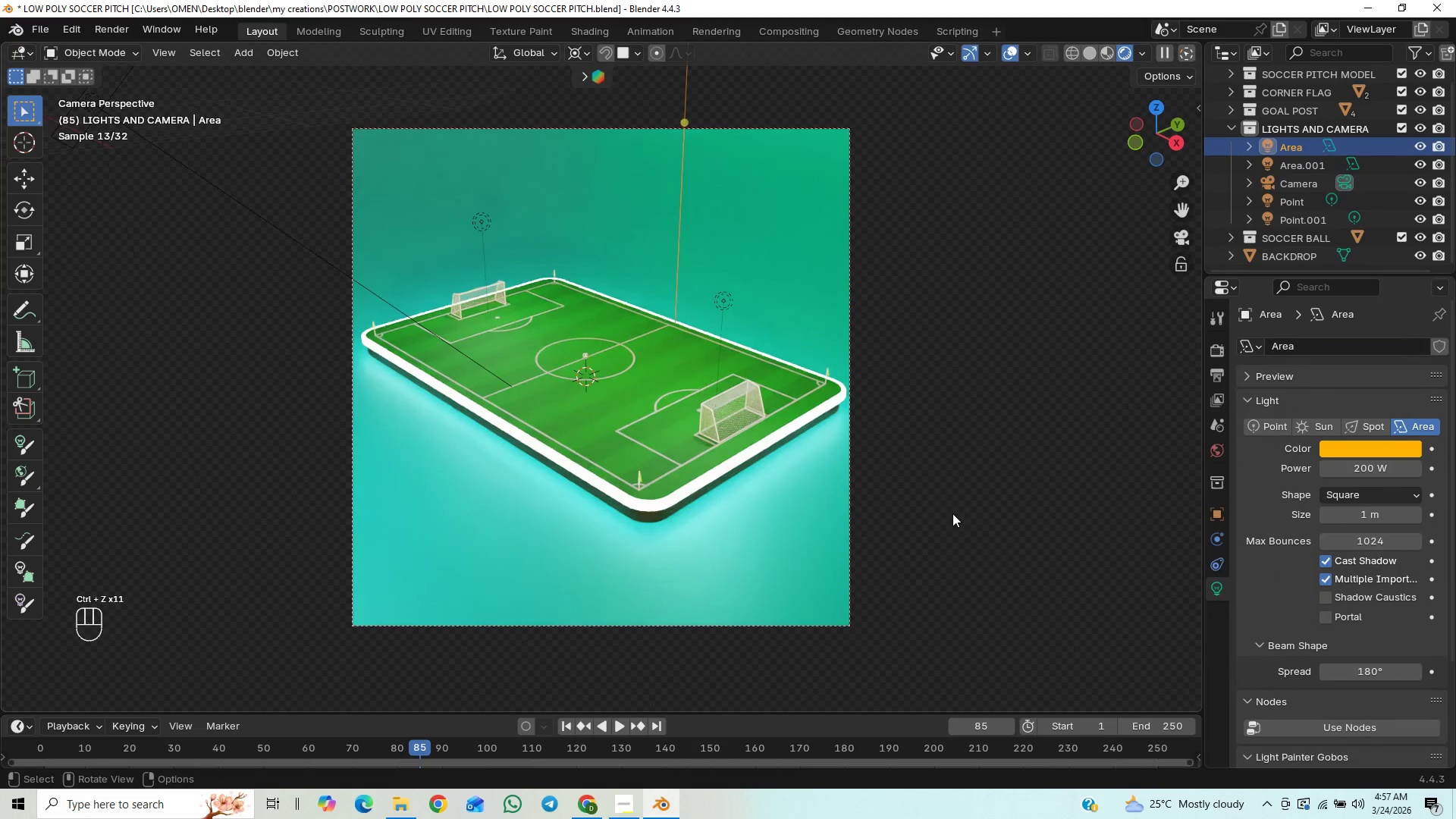 
scroll: coordinate [952, 513], scroll_direction: up, amount: 1.0
 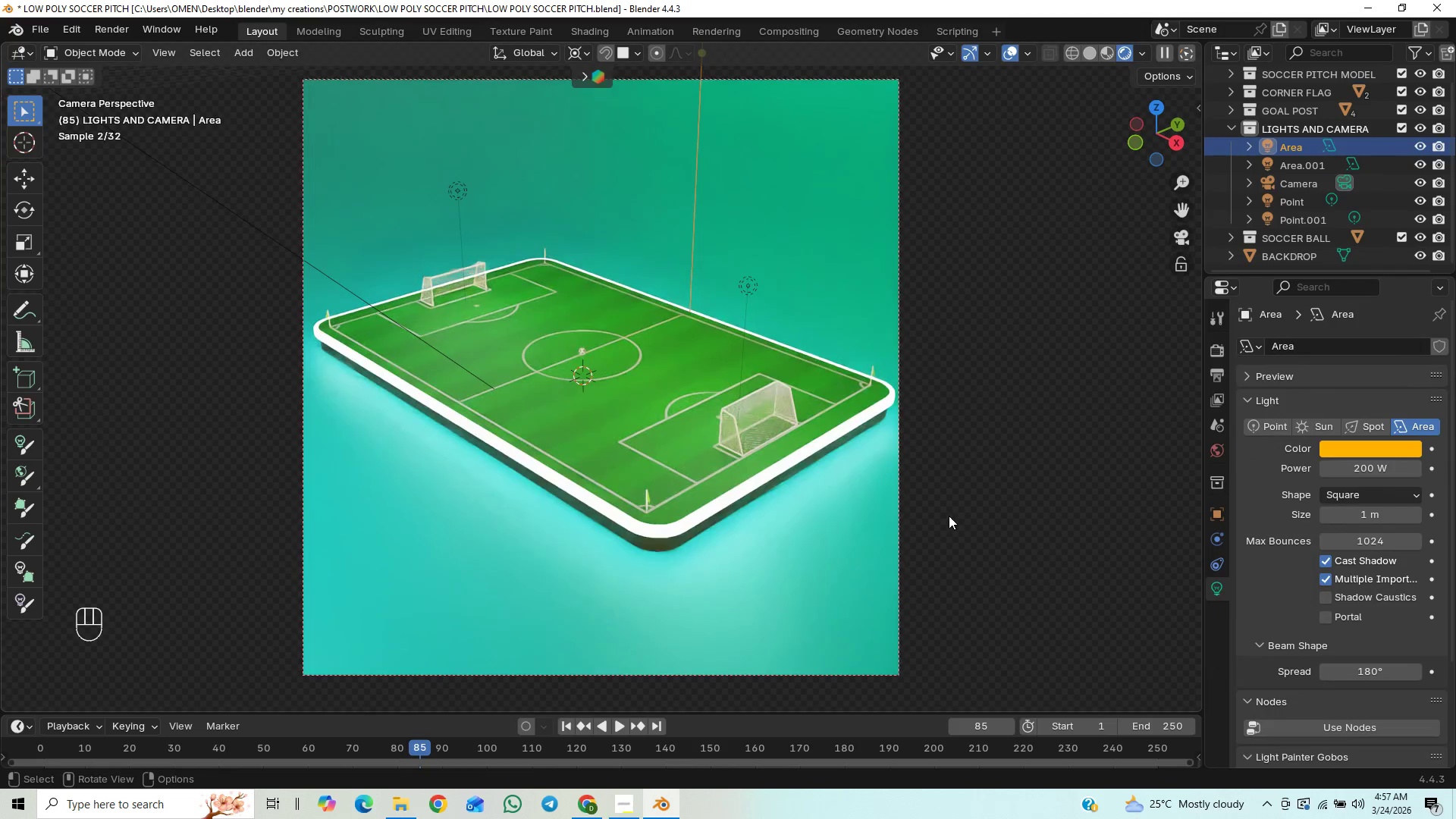 
key(Control+Shift+Z)
 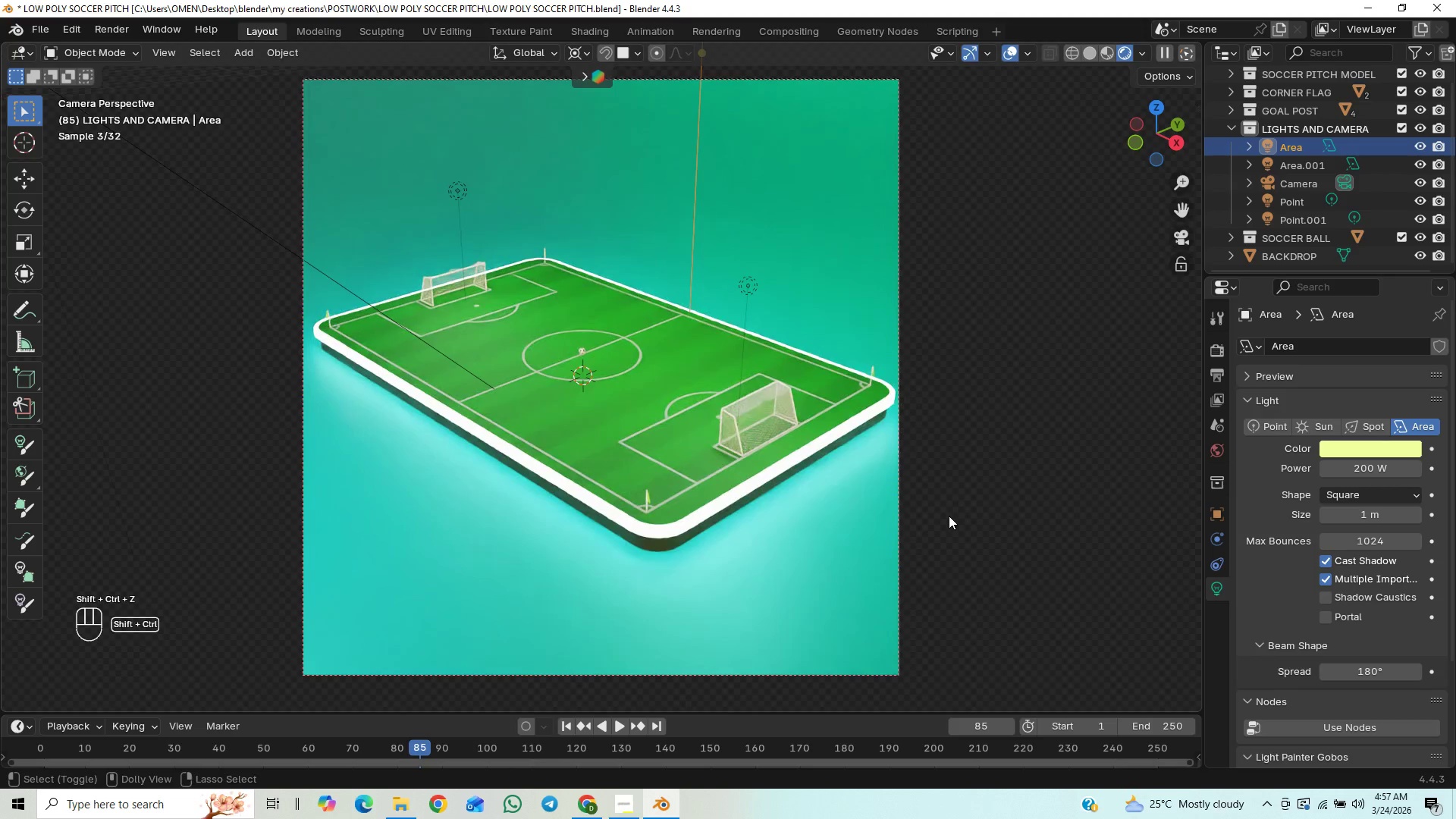 
key(Control+Shift+Z)
 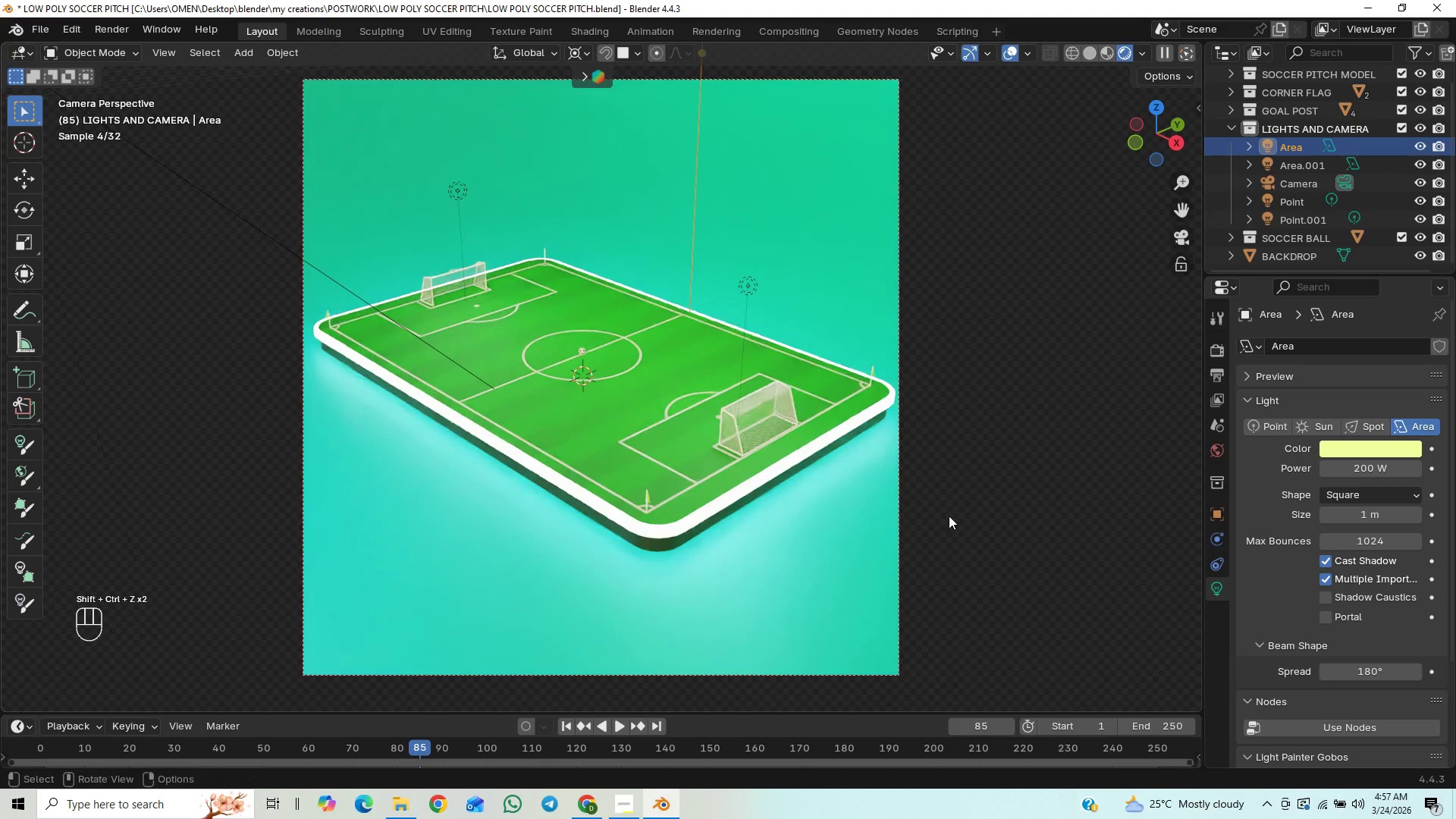 
scroll: coordinate [949, 516], scroll_direction: down, amount: 1.0
 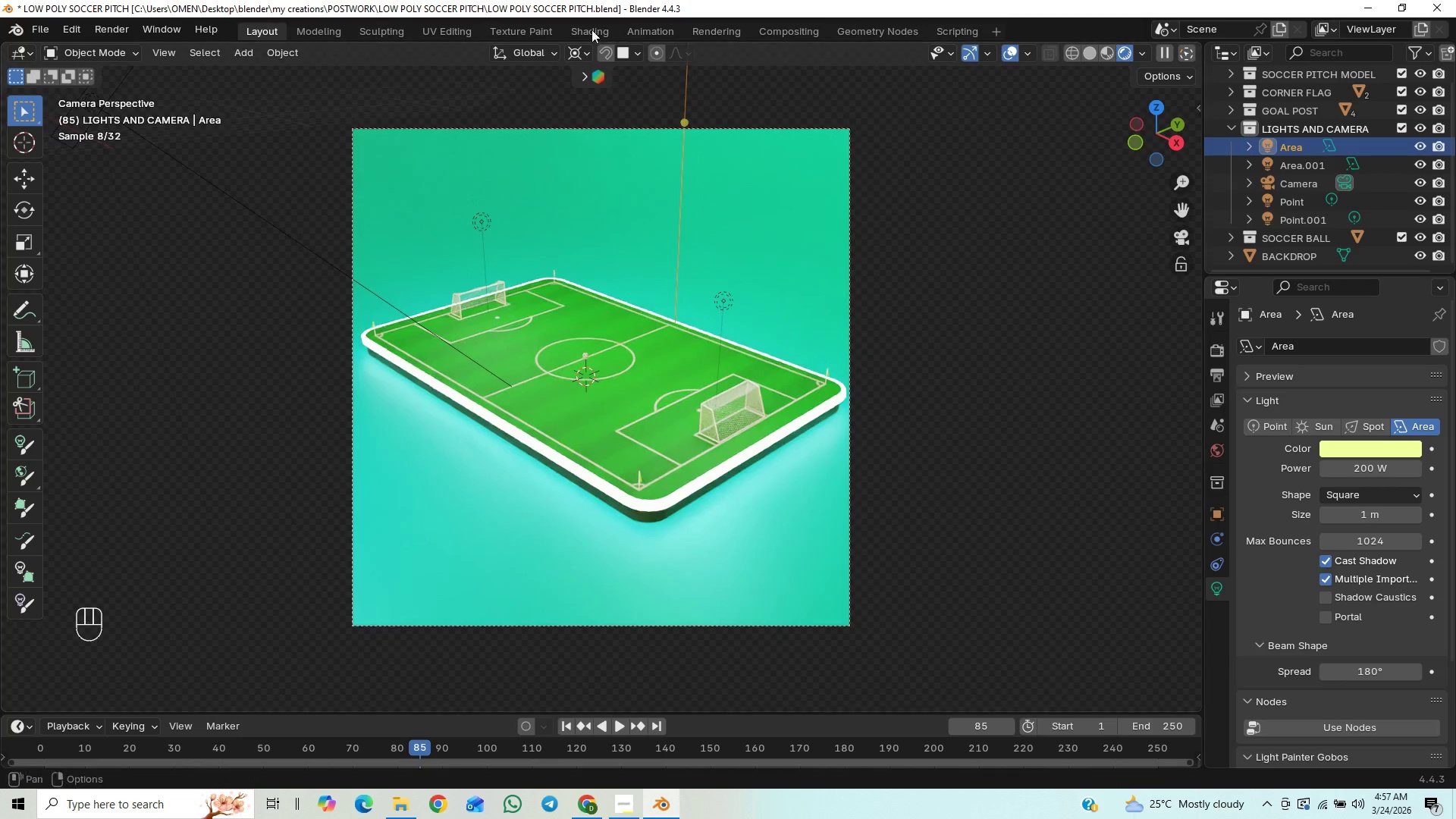 
left_click([606, 30])
 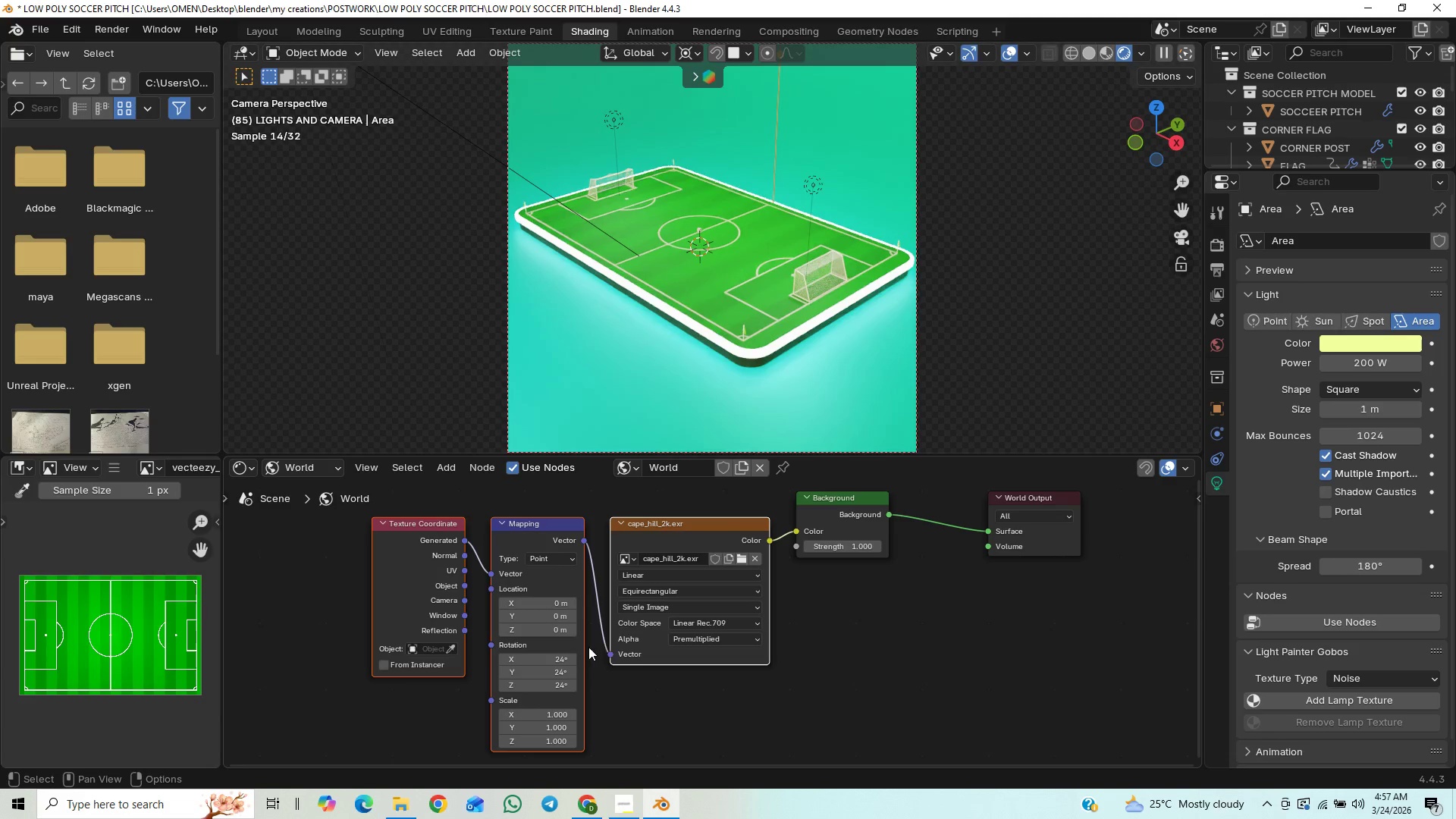 
hold_key(key=ControlLeft, duration=0.31)
 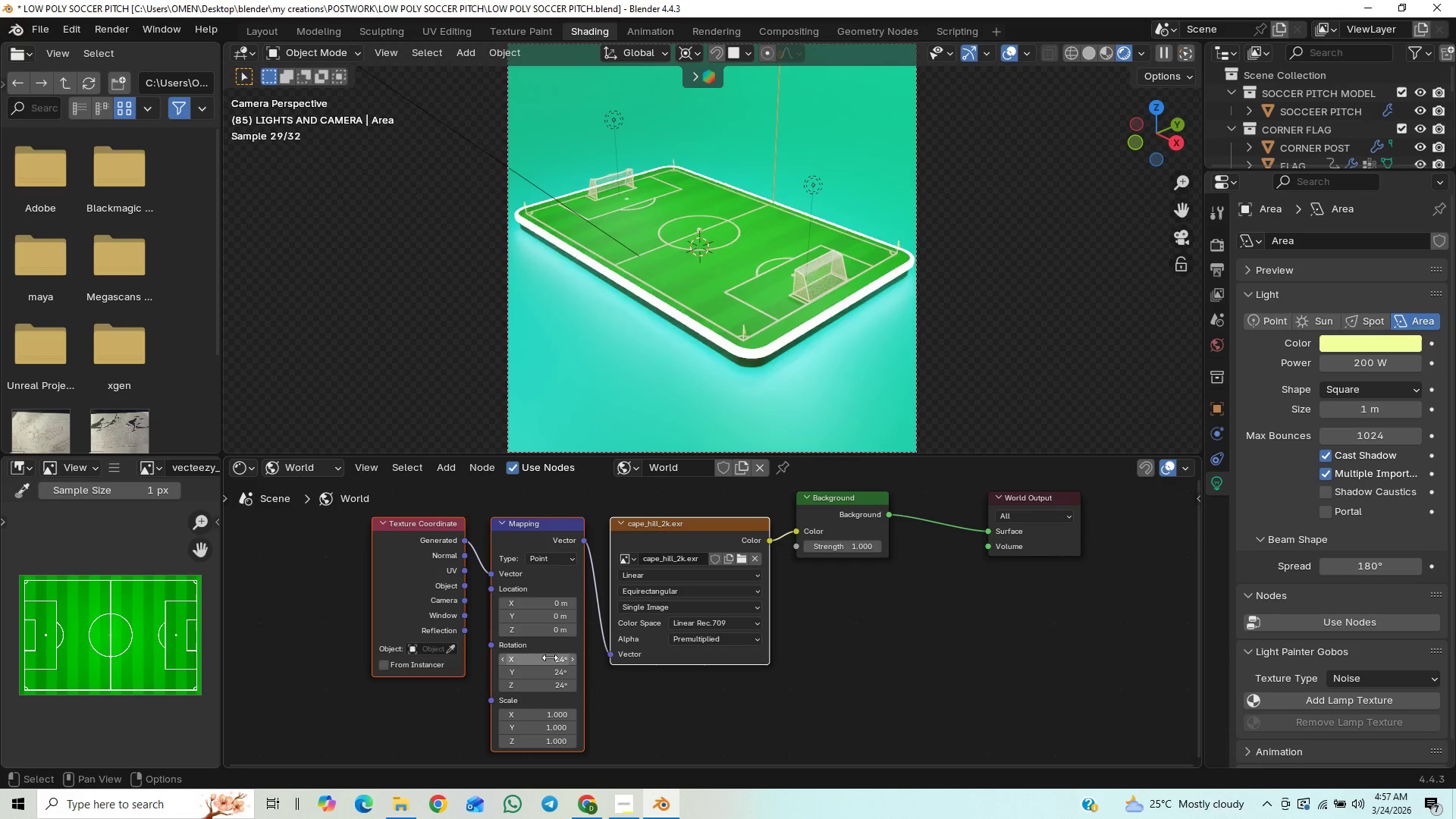 
left_click_drag(start_coordinate=[550, 657], to_coordinate=[541, 209])
 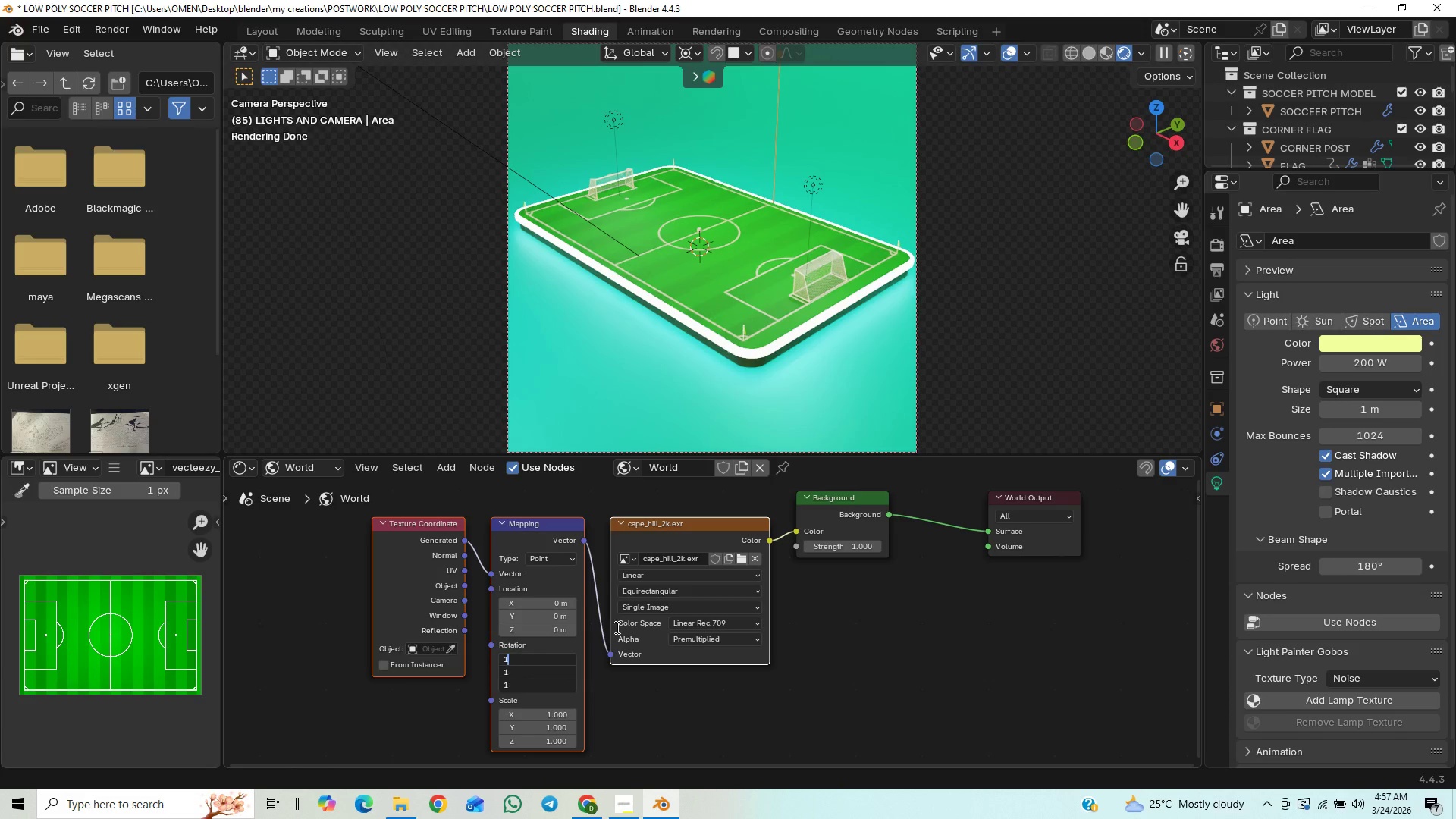 
type(12)
 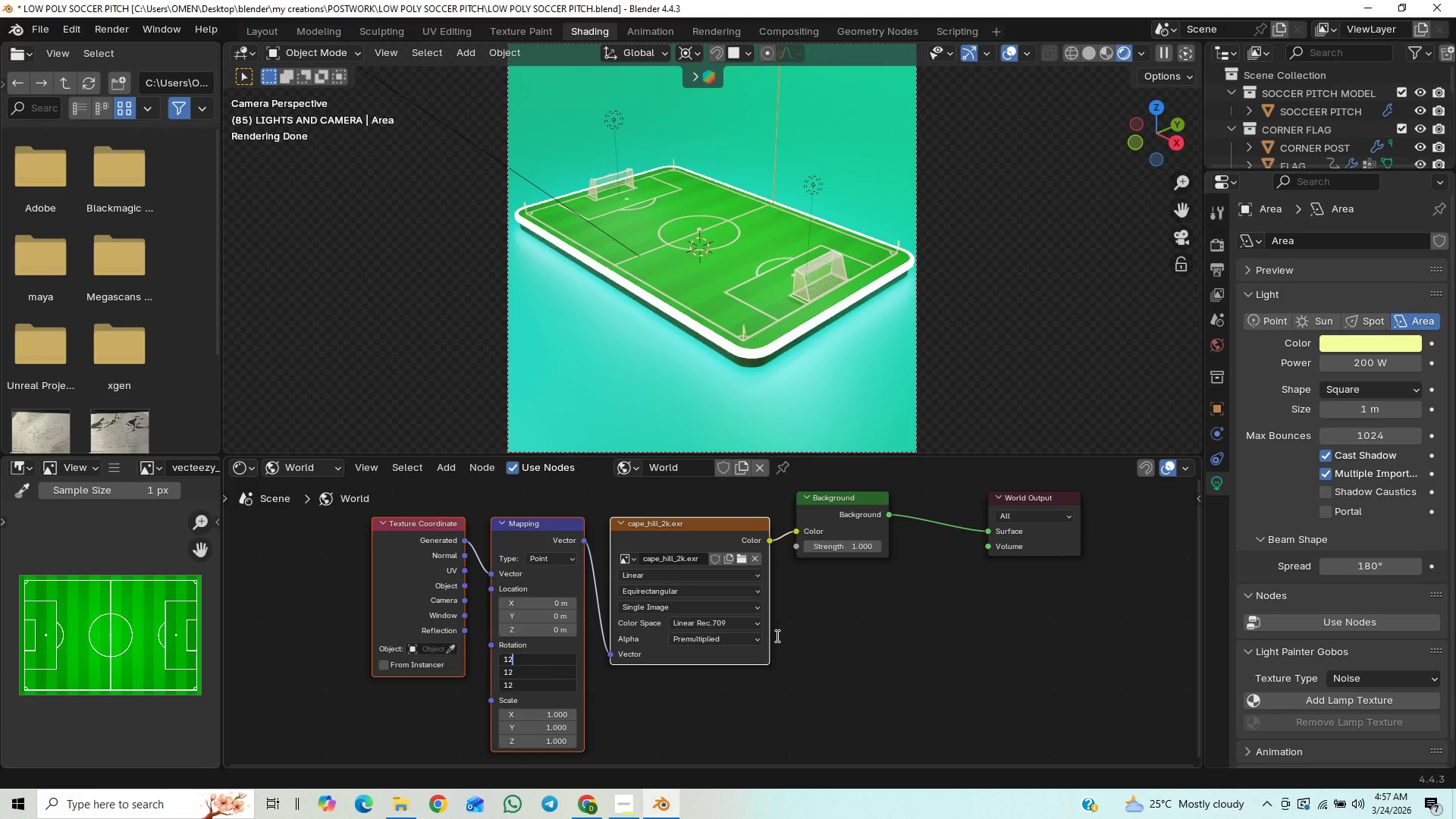 
key(Enter)
 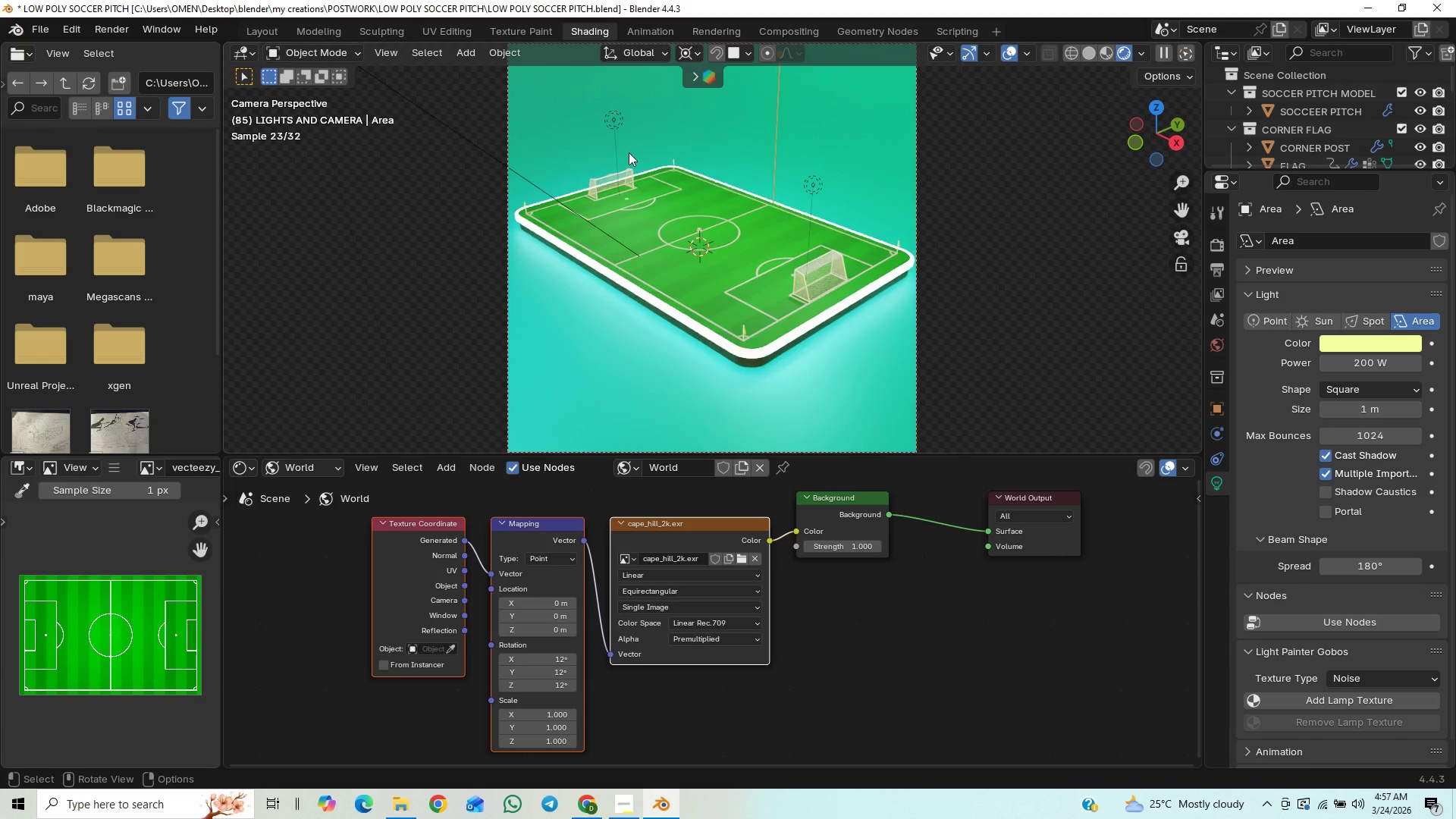 
left_click([271, 30])
 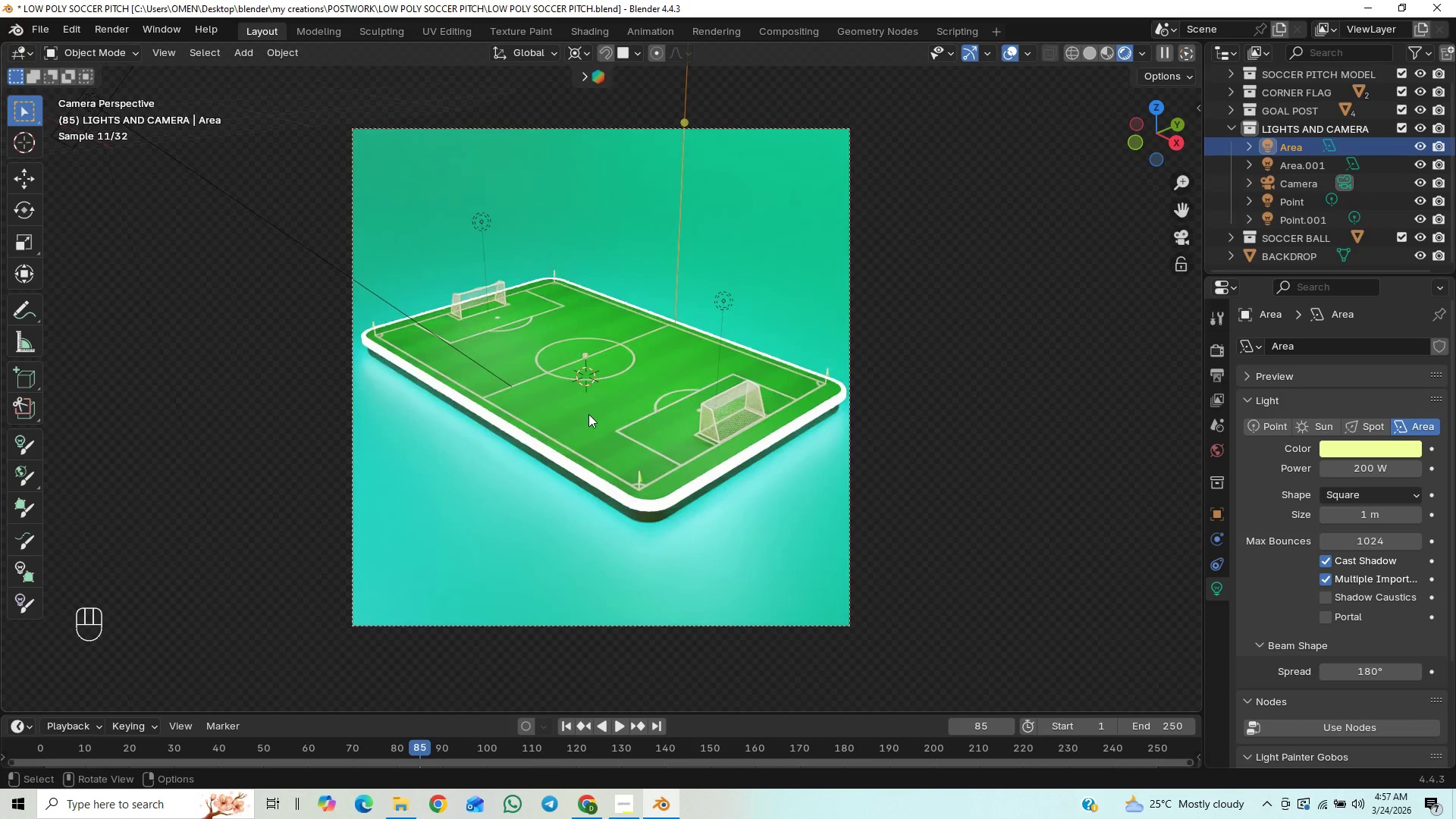 
scroll: coordinate [695, 492], scroll_direction: up, amount: 2.0
 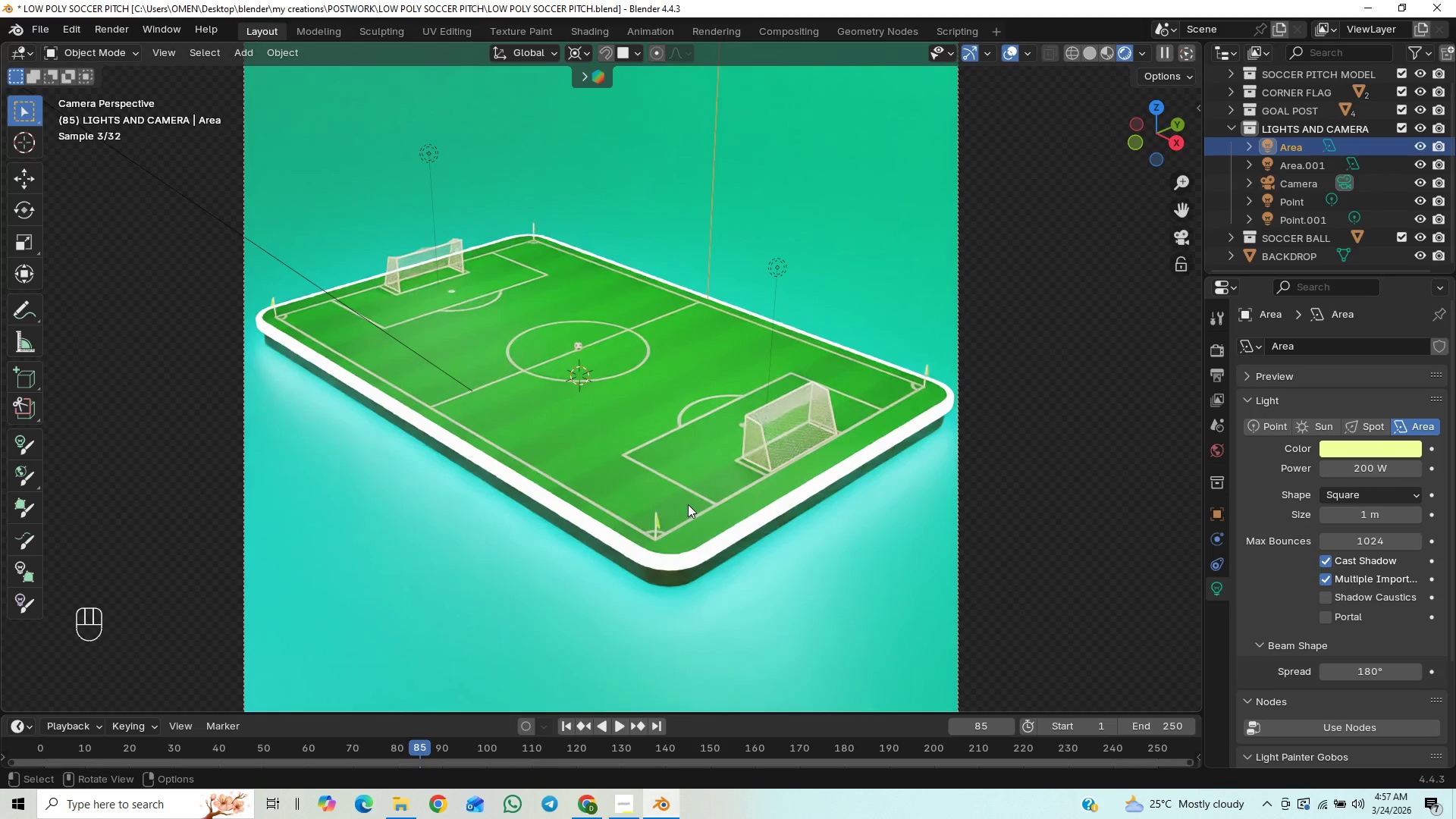 
key(Control+S)
 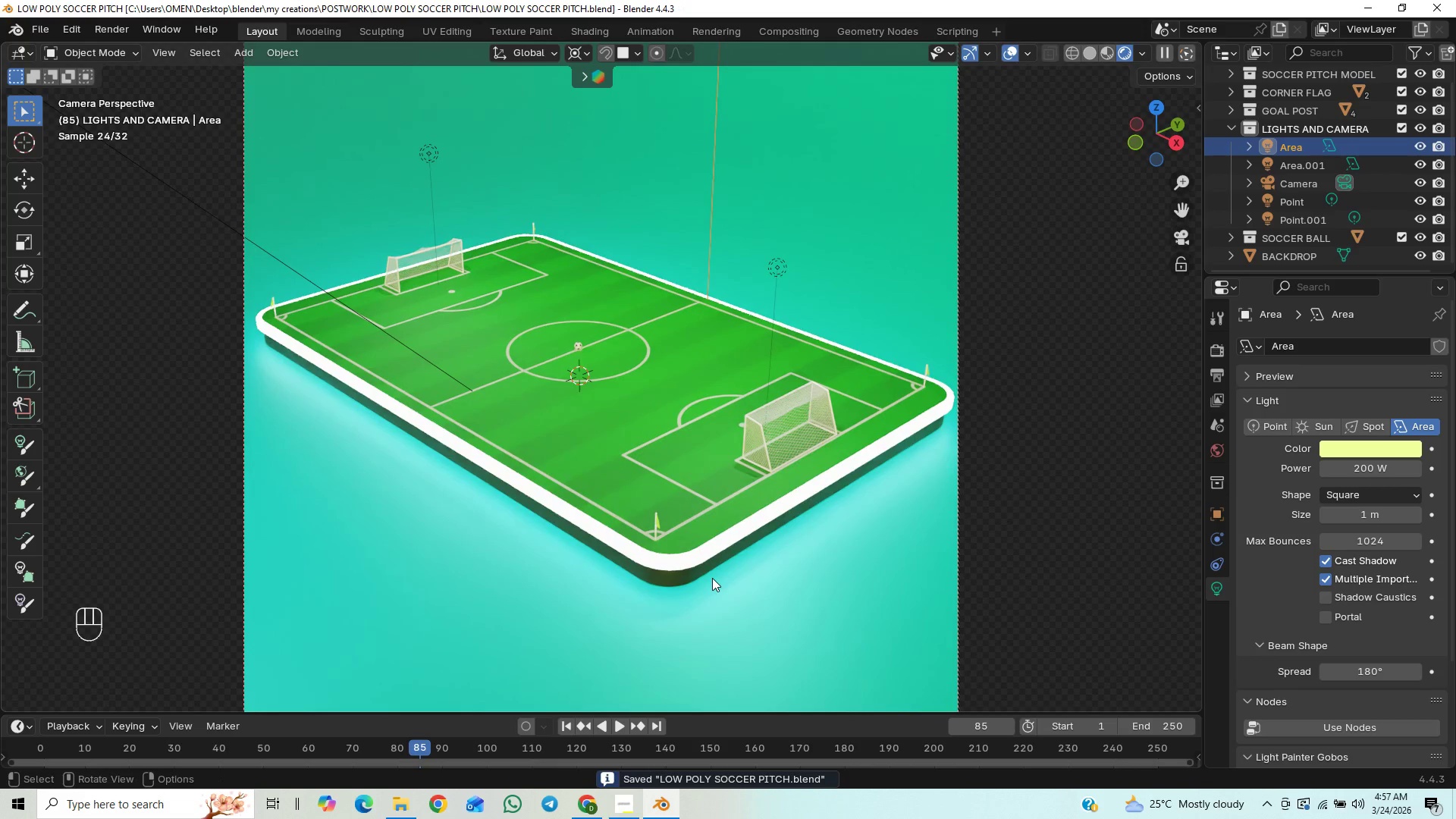 
left_click([714, 566])
 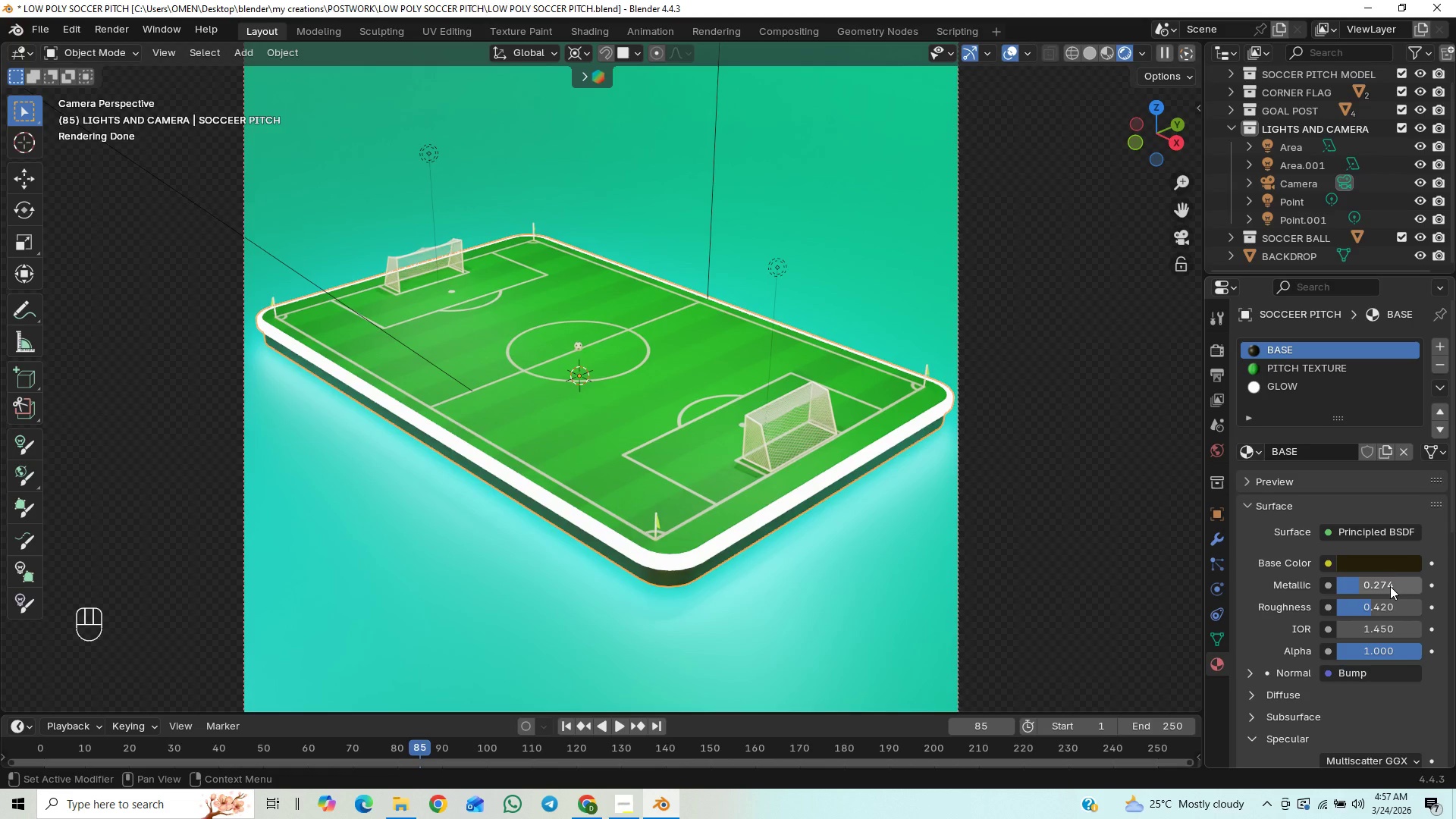 
left_click([1394, 572])
 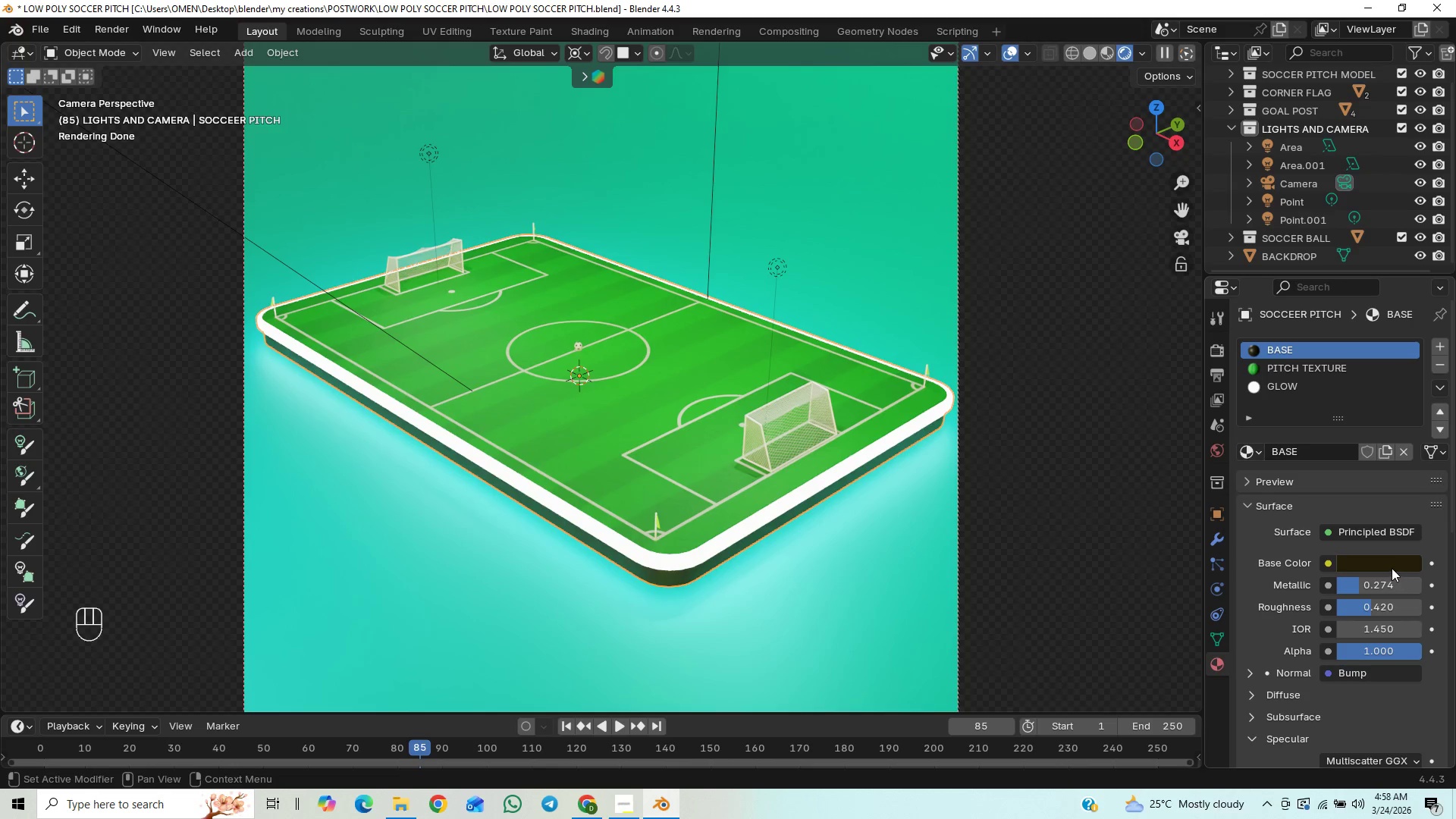 
left_click([1389, 559])
 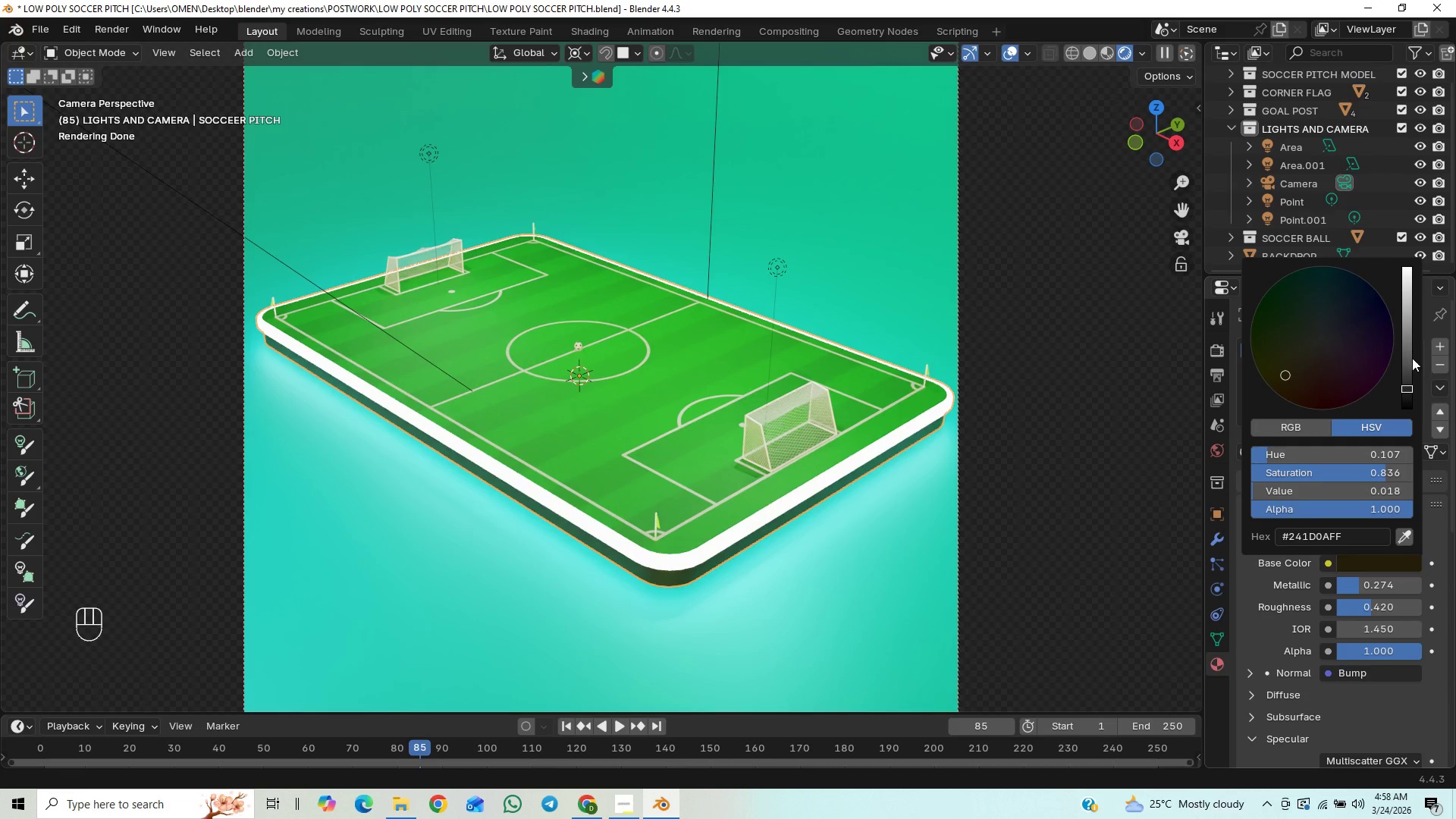 
left_click_drag(start_coordinate=[1412, 360], to_coordinate=[1409, 340])
 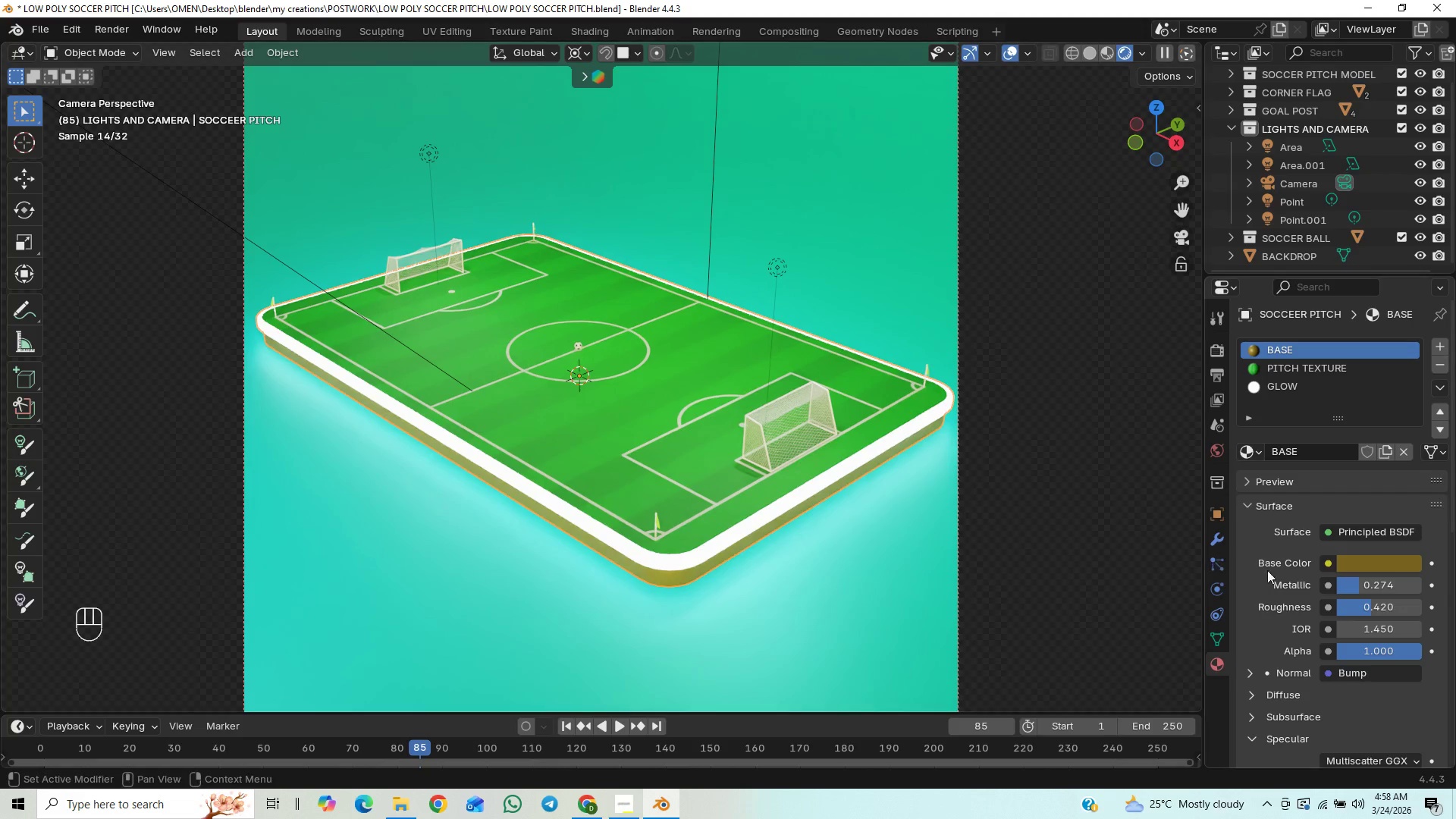 
left_click([1357, 563])
 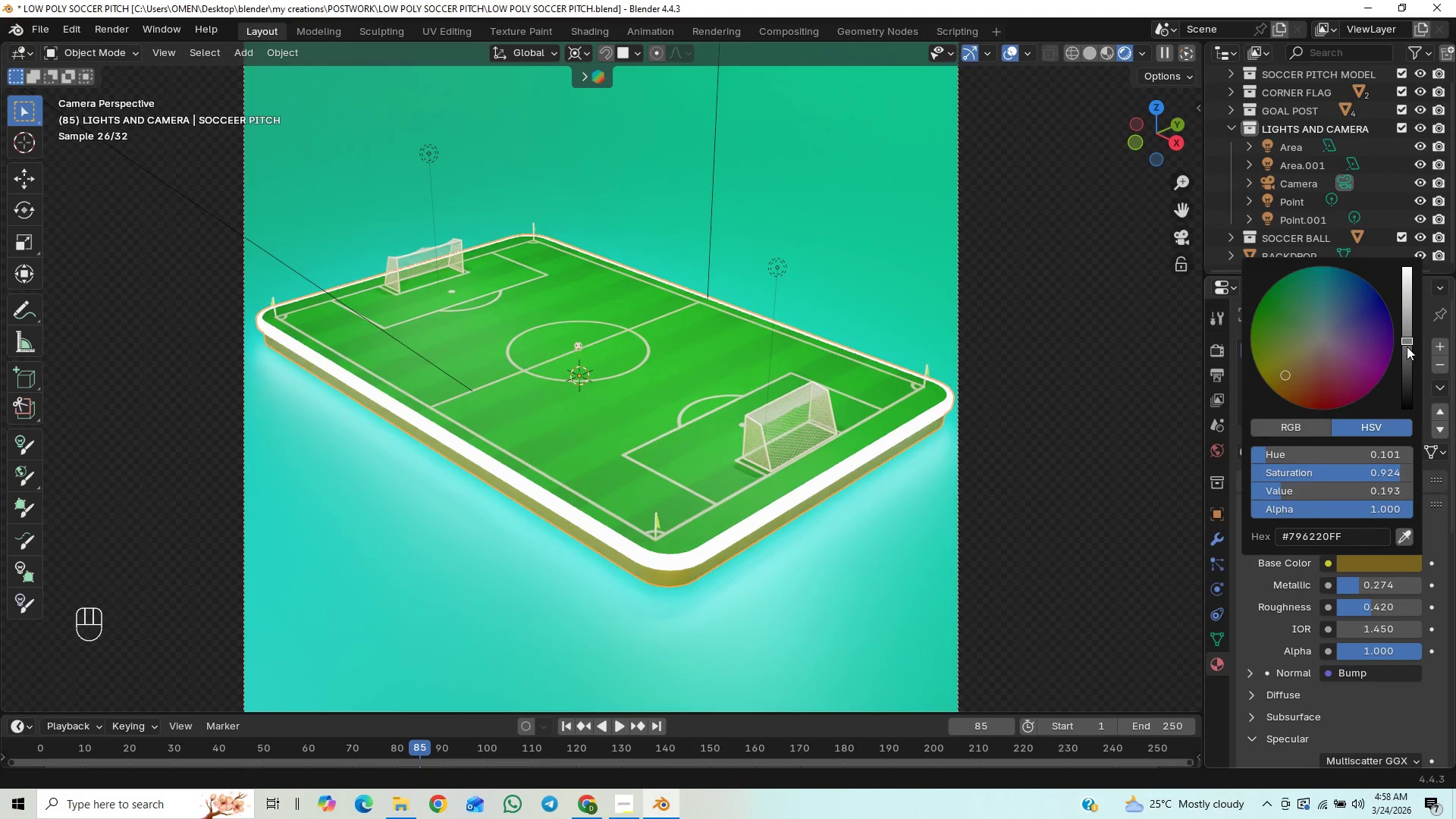 
left_click_drag(start_coordinate=[1405, 343], to_coordinate=[1406, 350])
 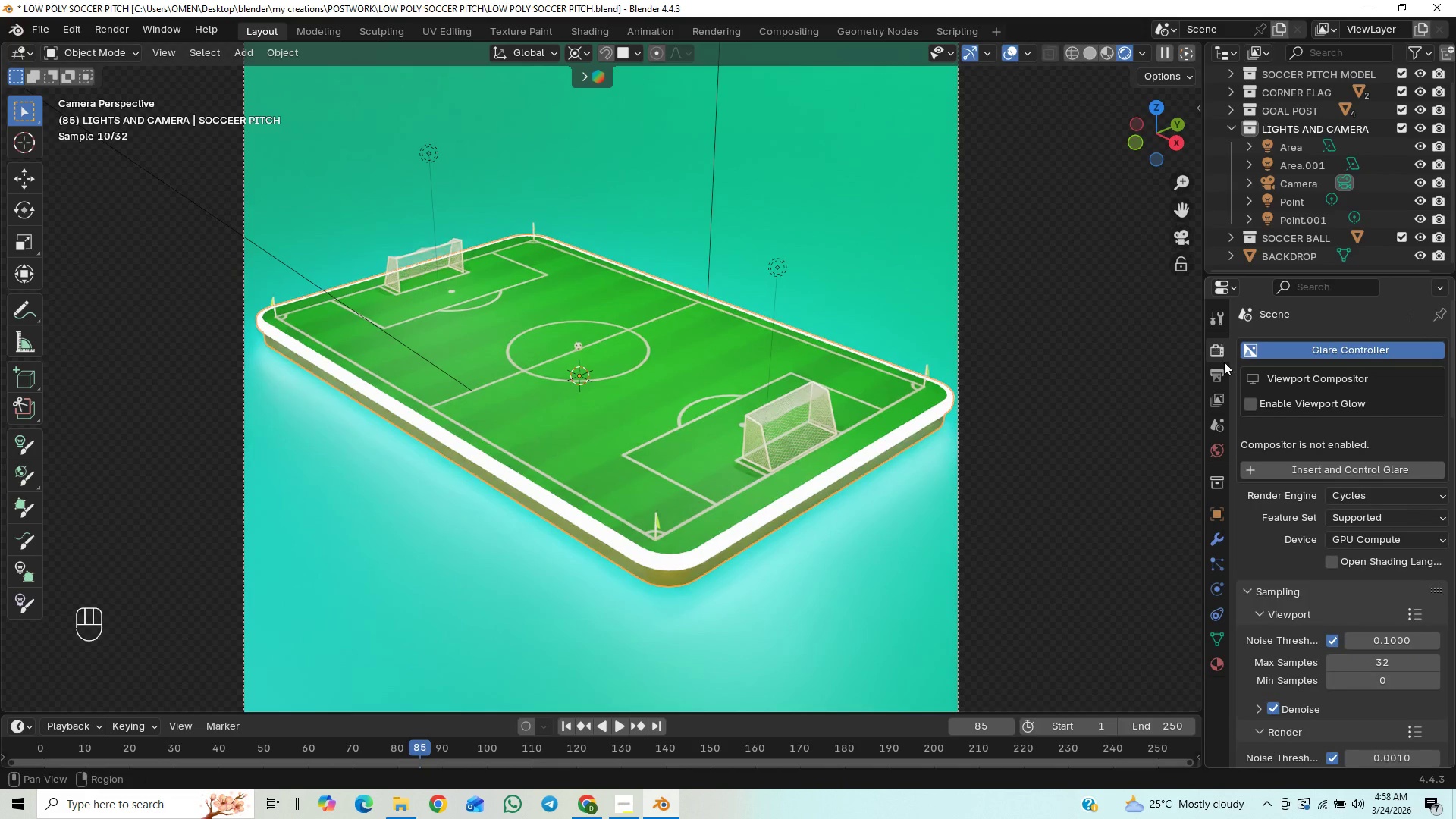 
left_click_drag(start_coordinate=[1454, 395], to_coordinate=[1417, 767])
 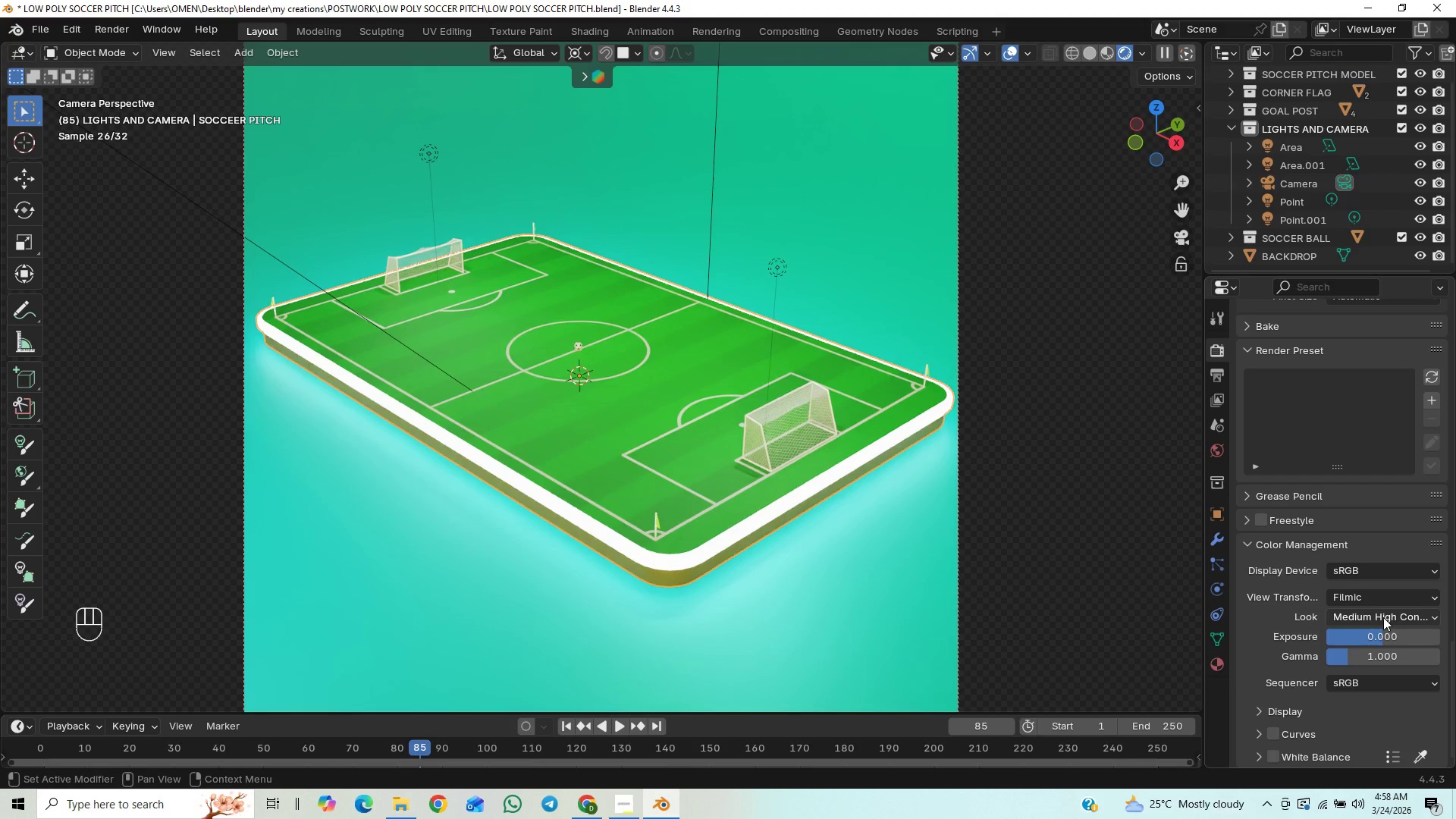 
left_click([1385, 614])
 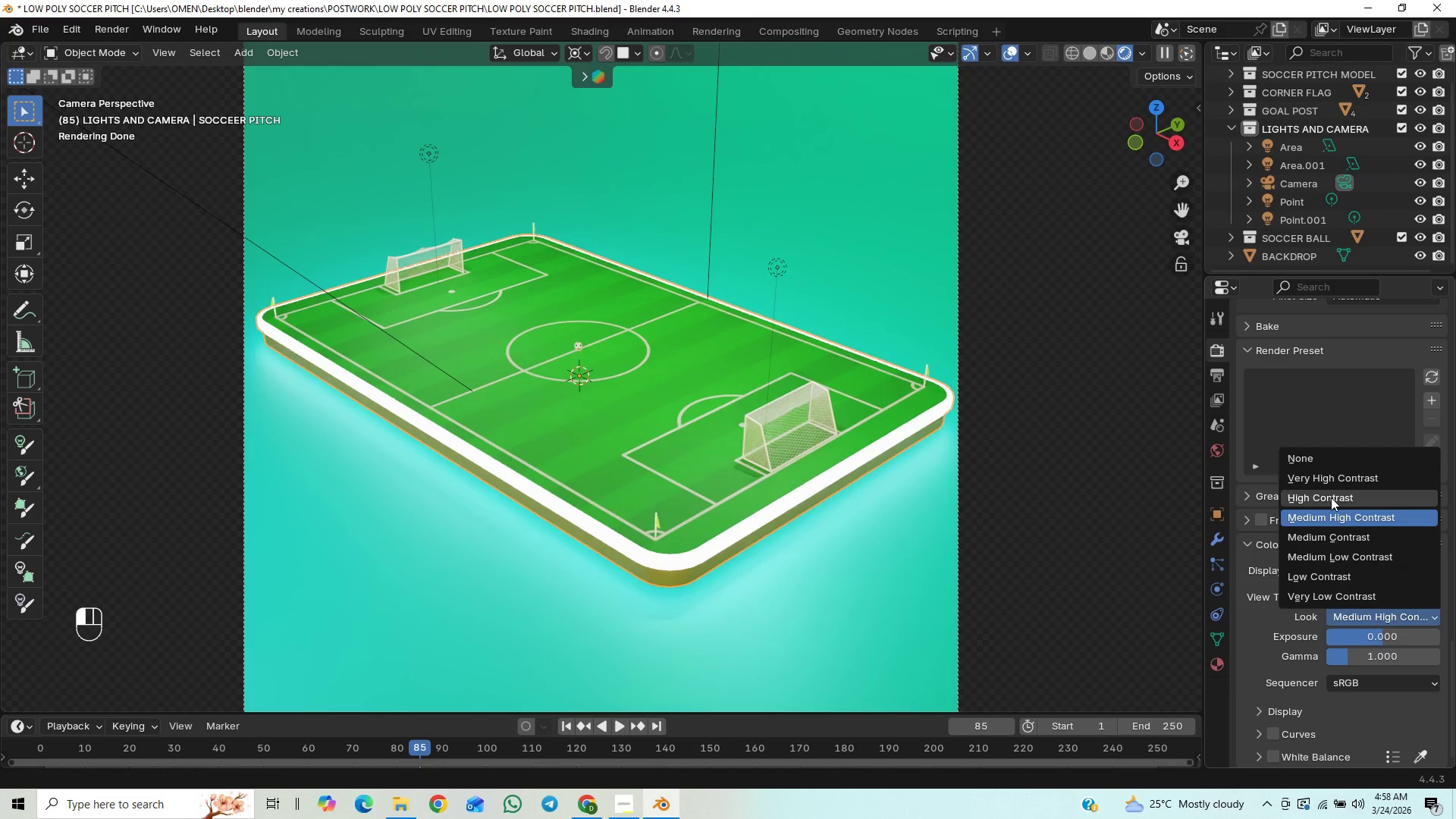 
left_click([1331, 496])
 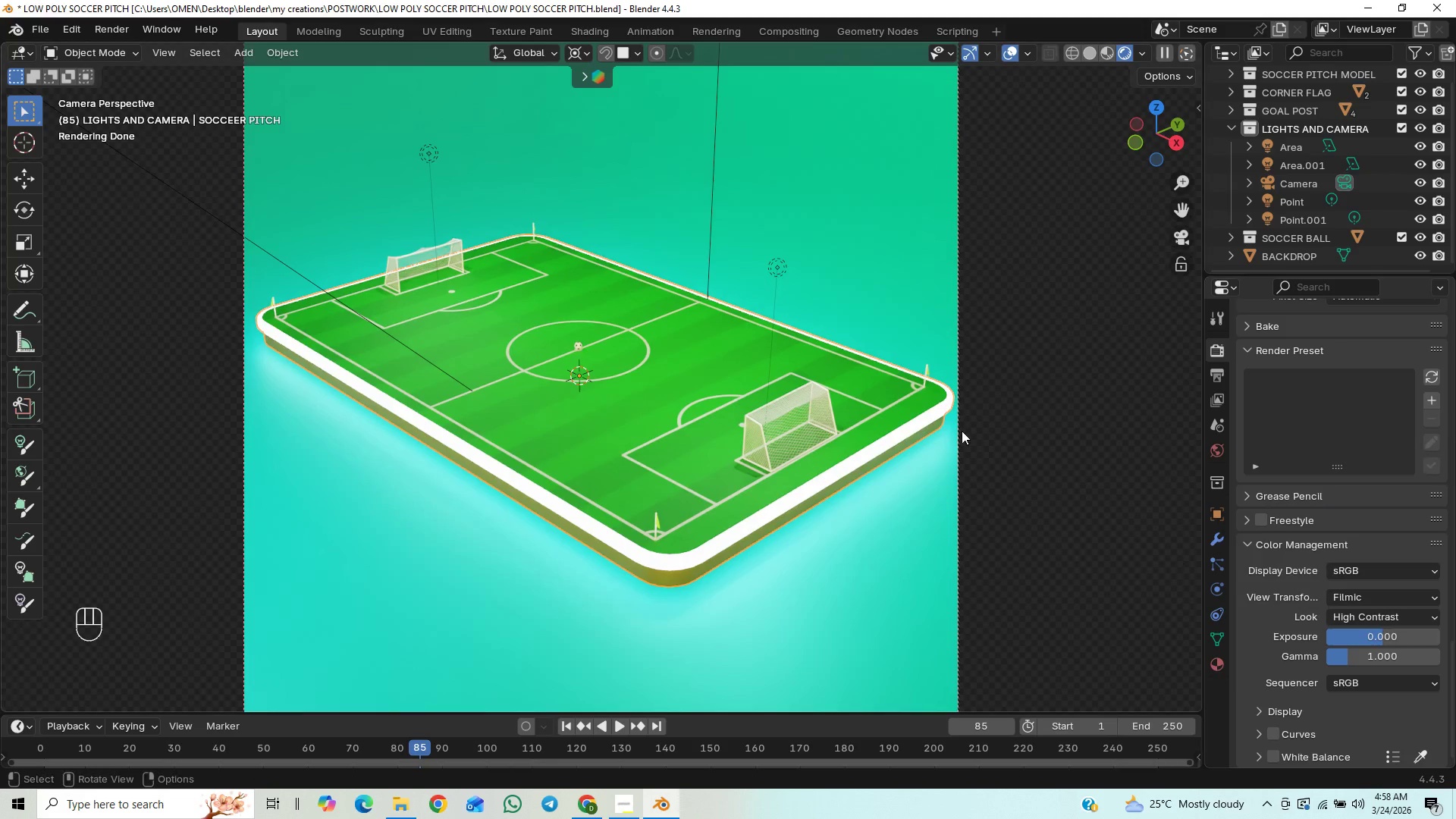 
scroll: coordinate [954, 425], scroll_direction: down, amount: 7.0
 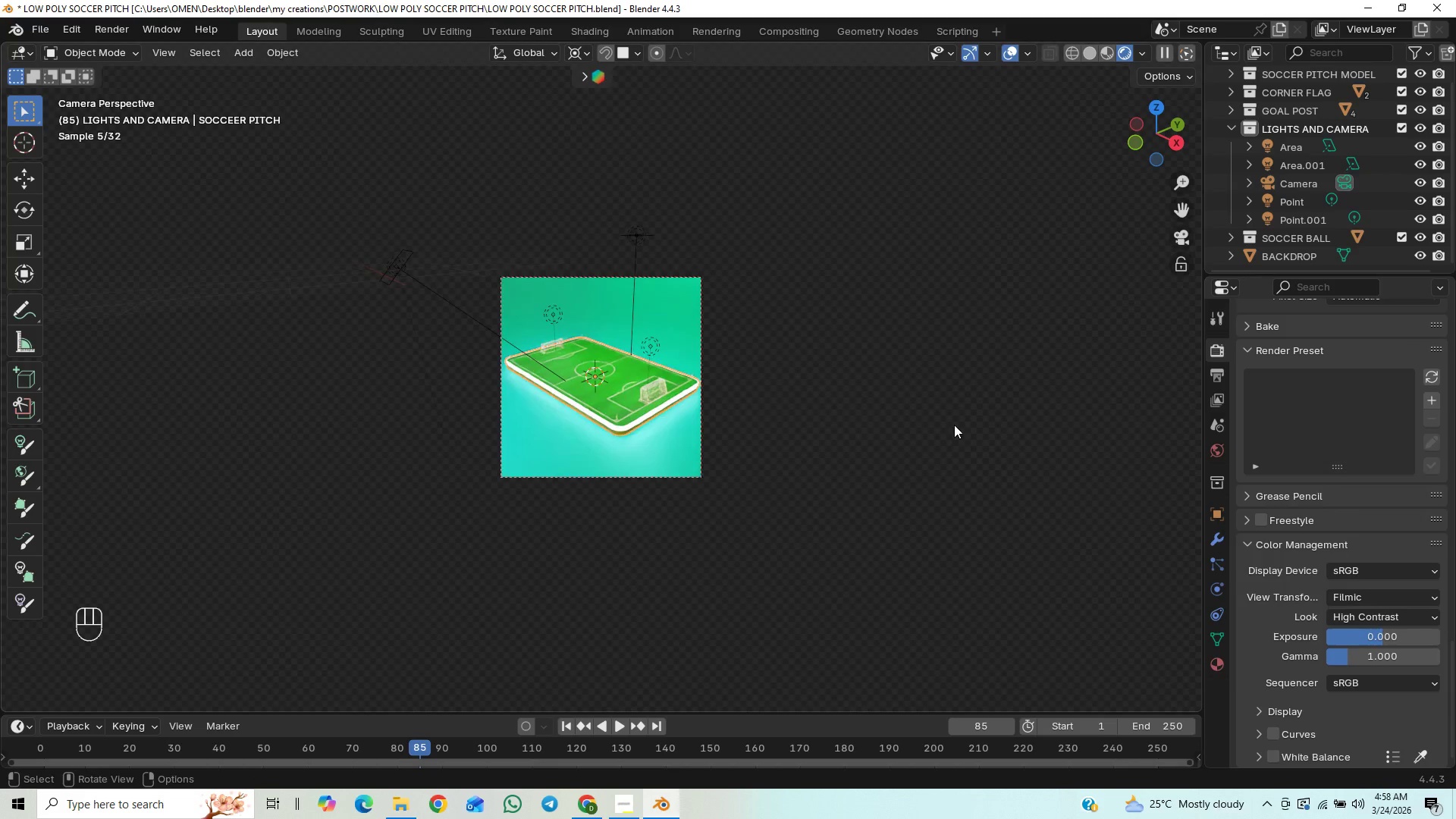 
scroll: coordinate [954, 425], scroll_direction: up, amount: 16.0
 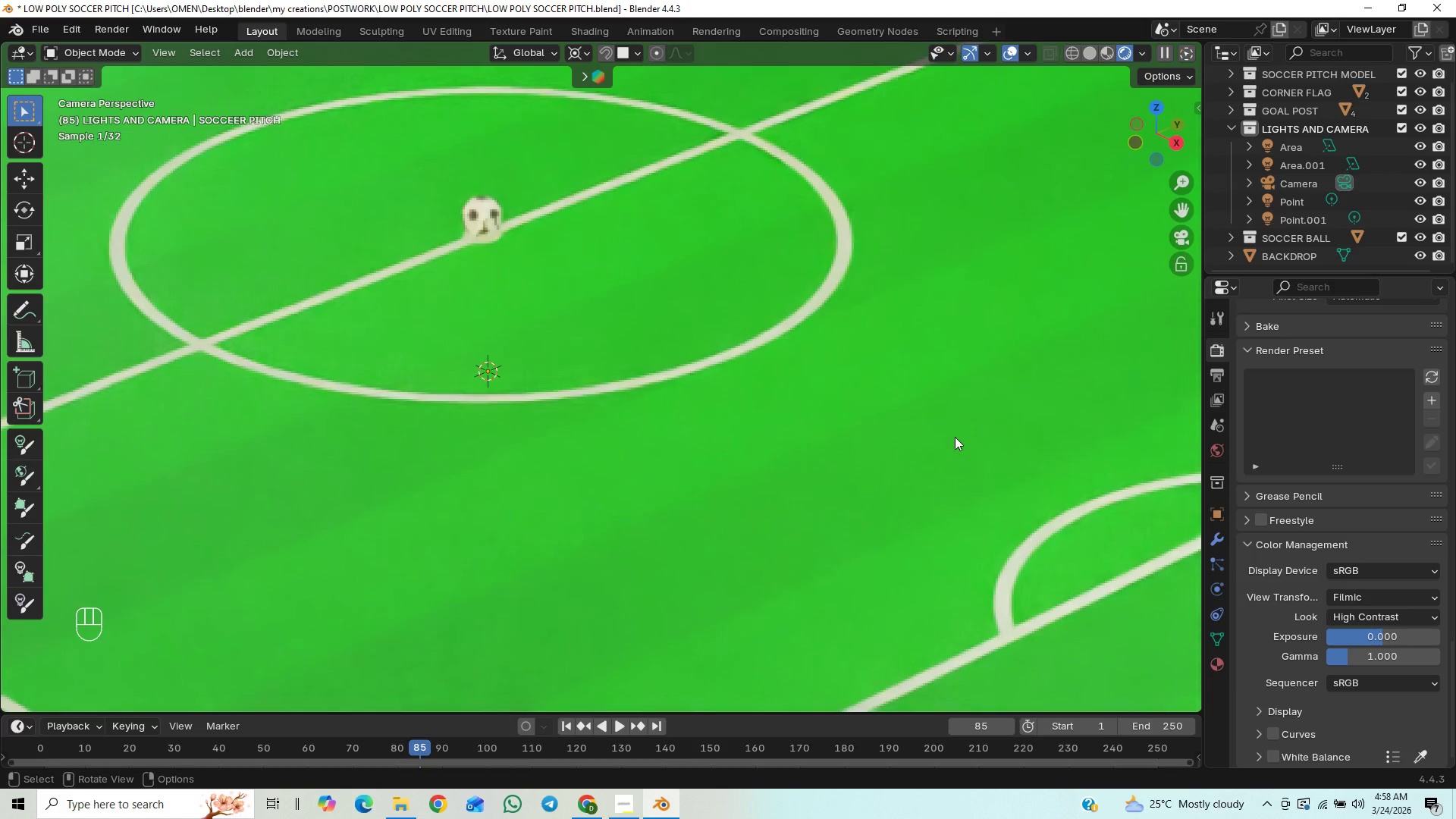 
scroll: coordinate [956, 397], scroll_direction: down, amount: 10.0
 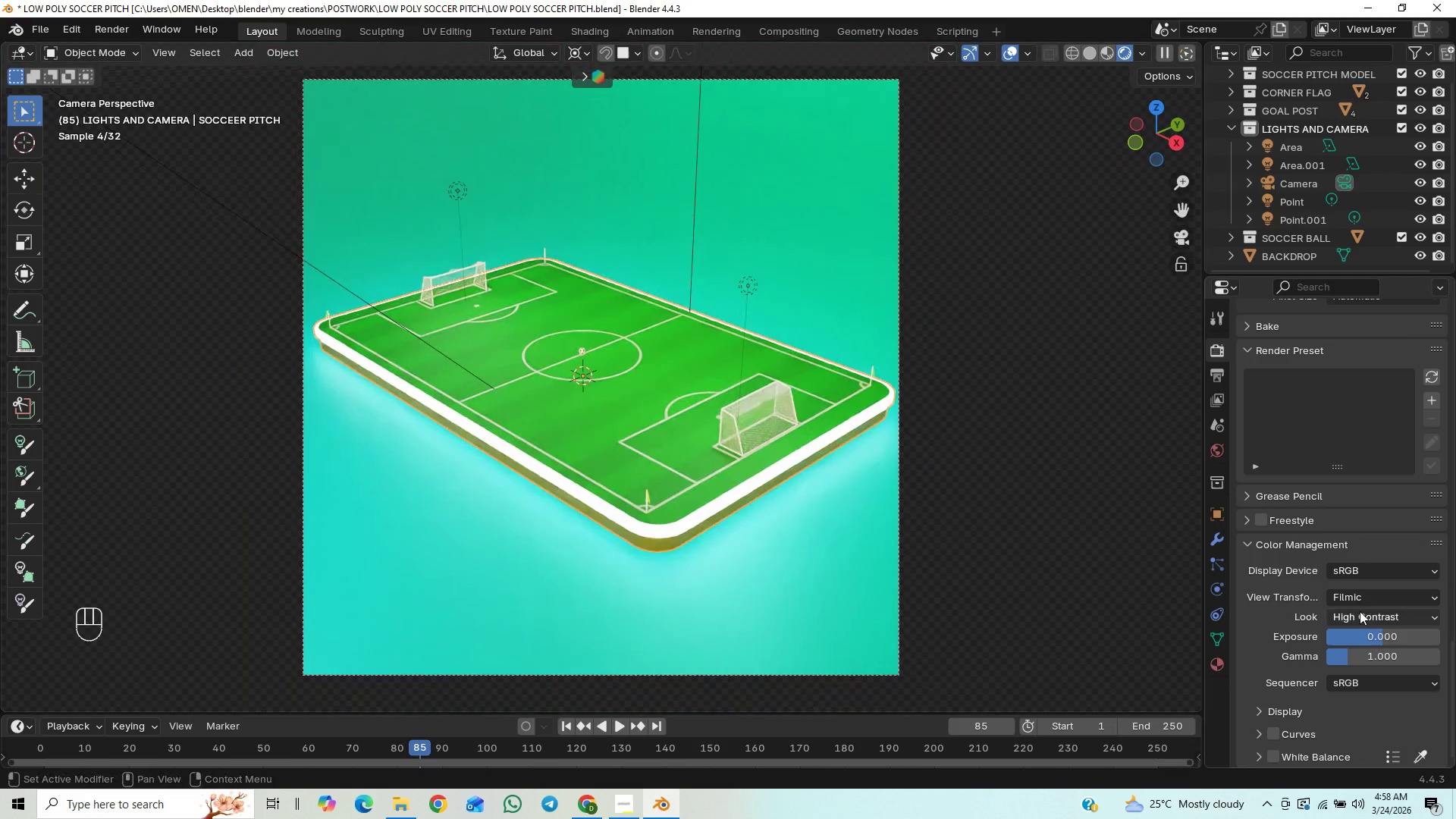 
left_click([1360, 613])
 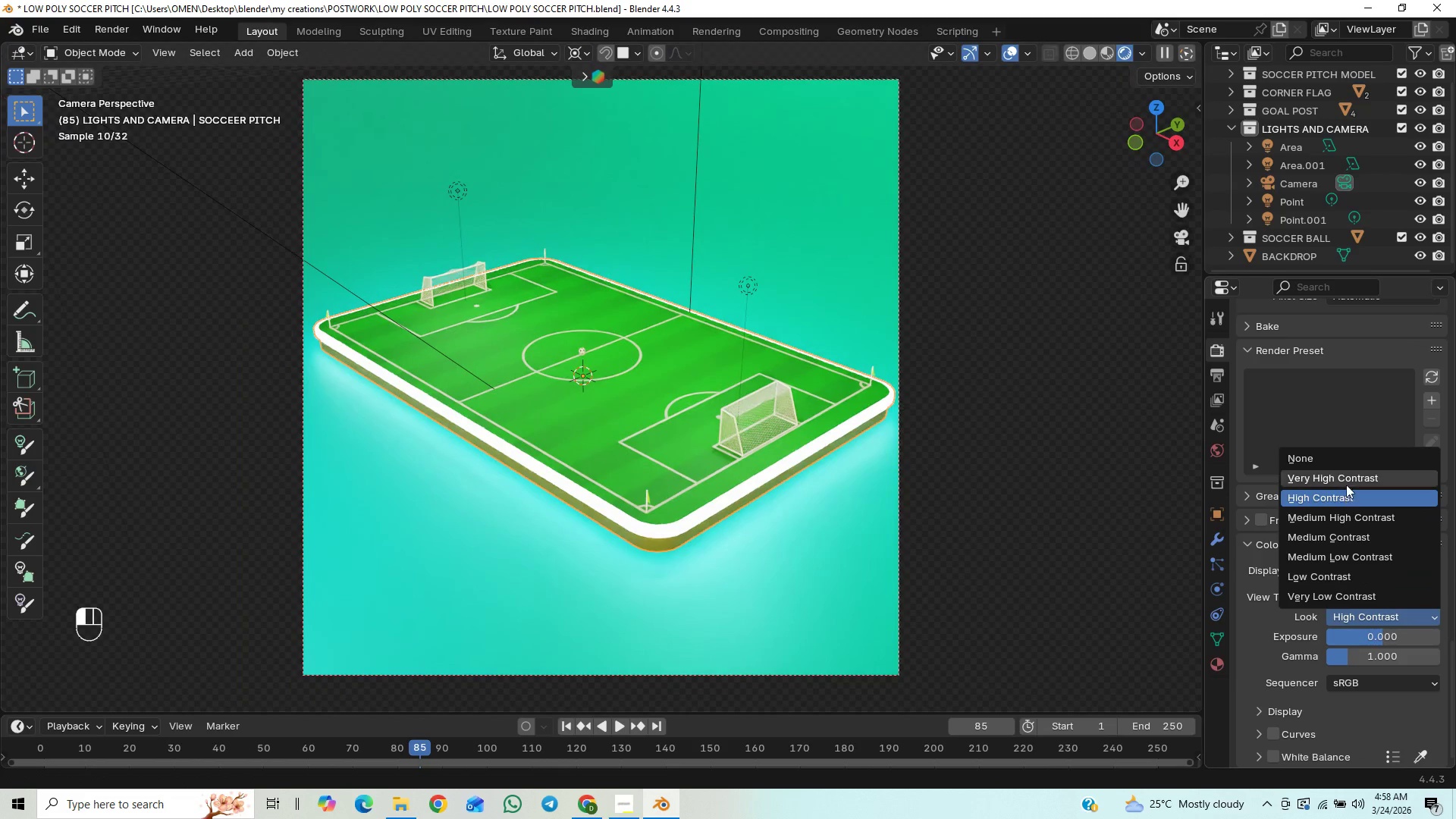 
left_click([1348, 476])
 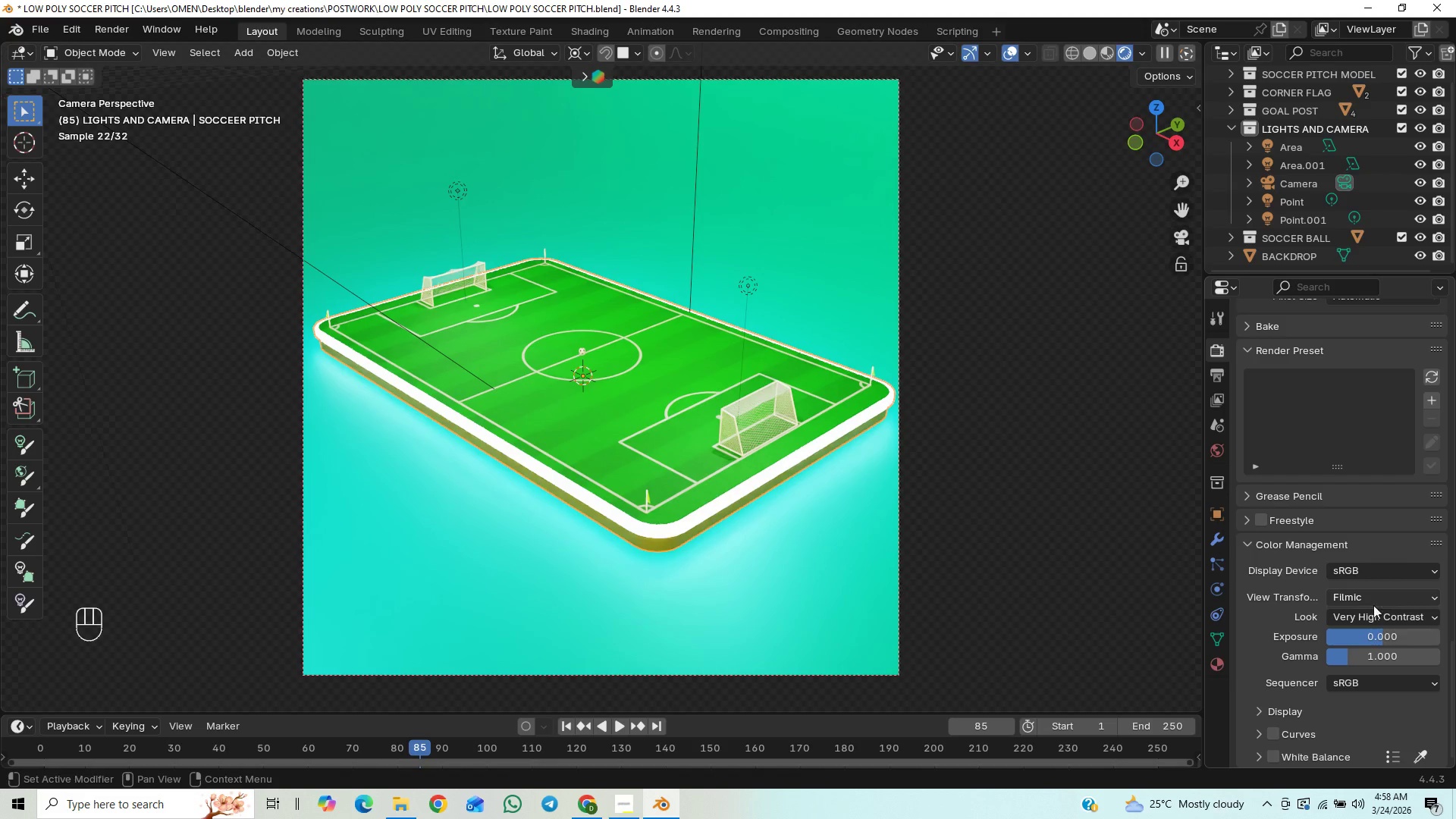 
left_click([1370, 618])
 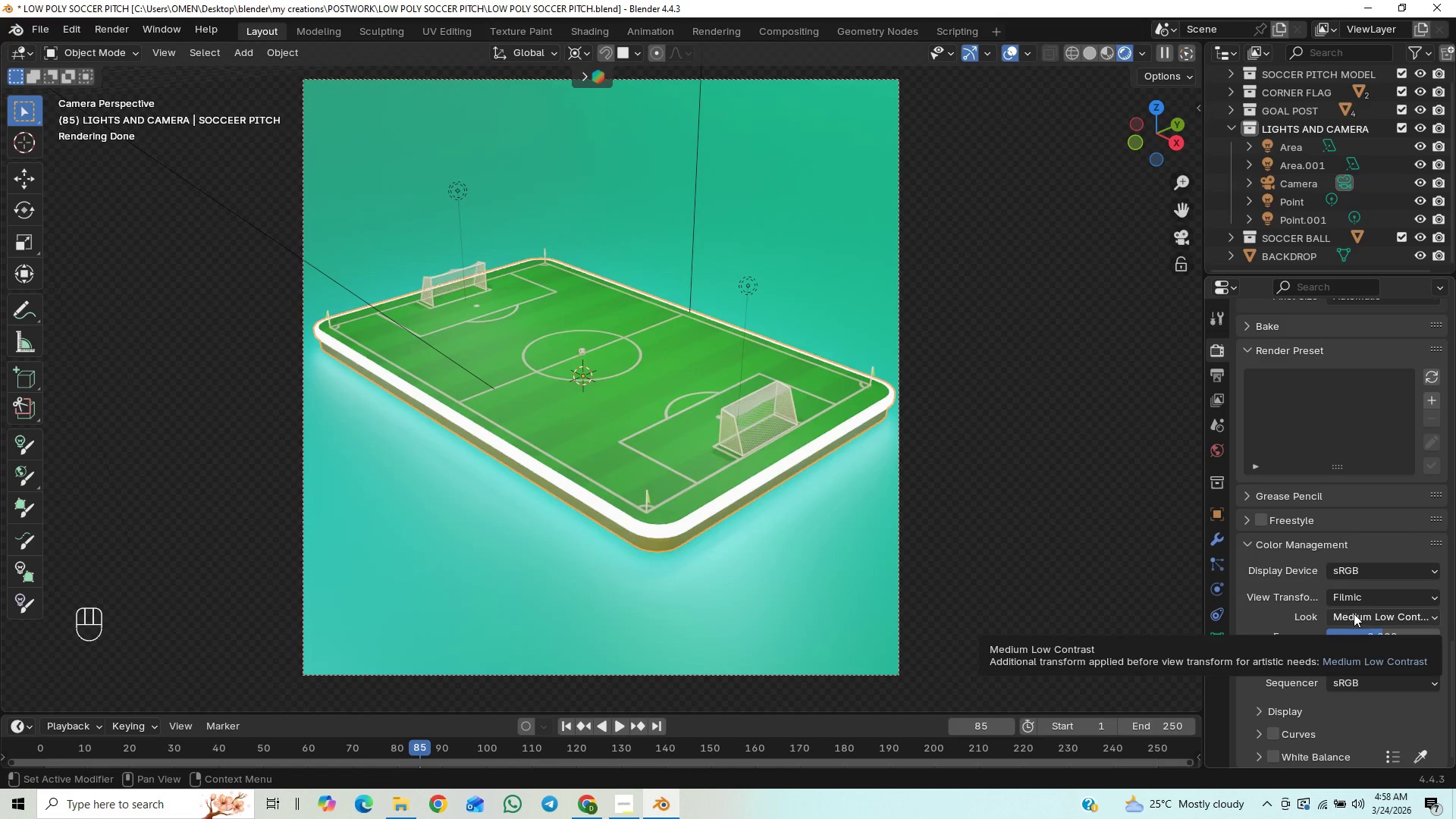 
scroll: coordinate [805, 524], scroll_direction: up, amount: 1.0
 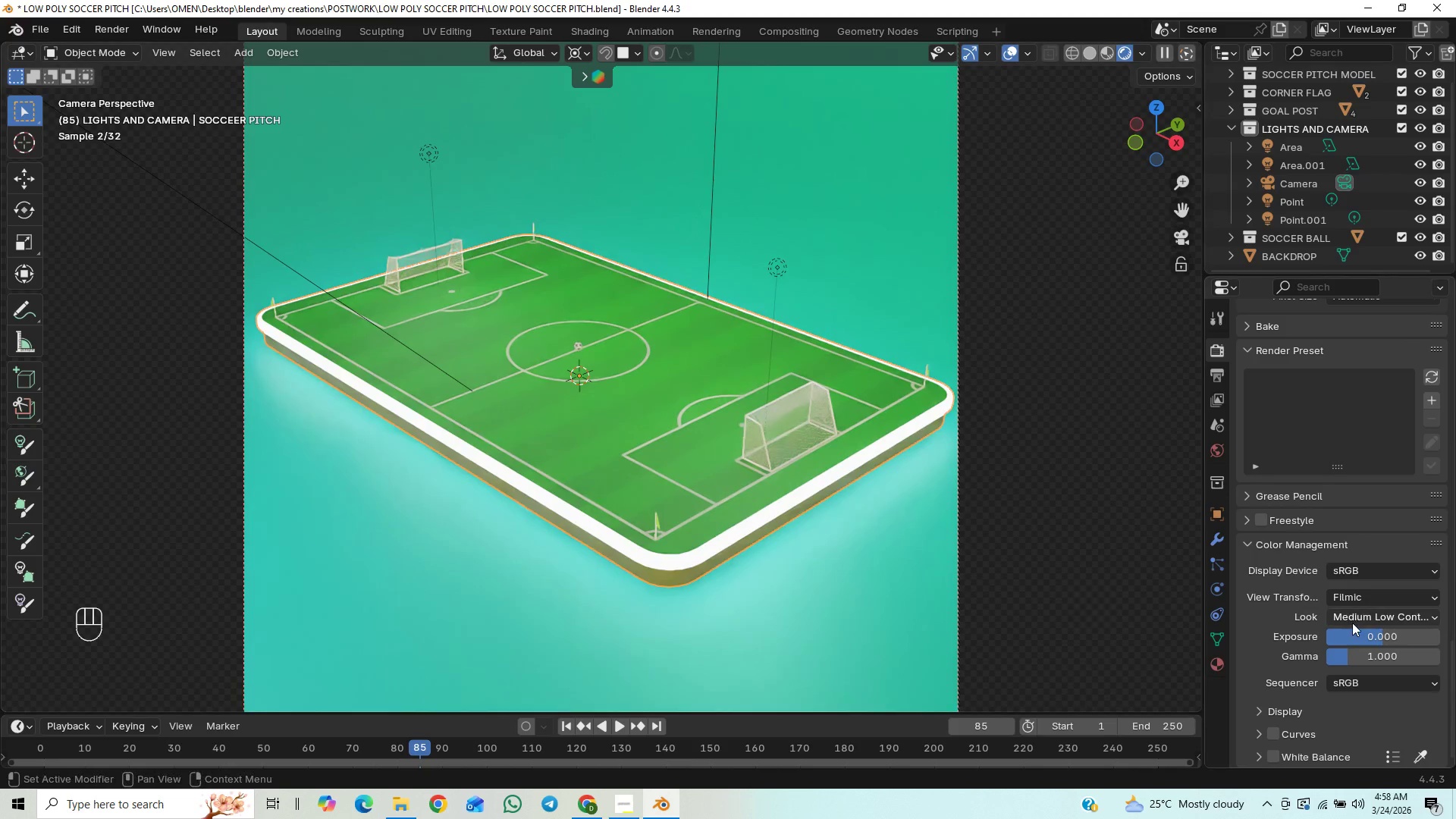 
left_click([1358, 613])
 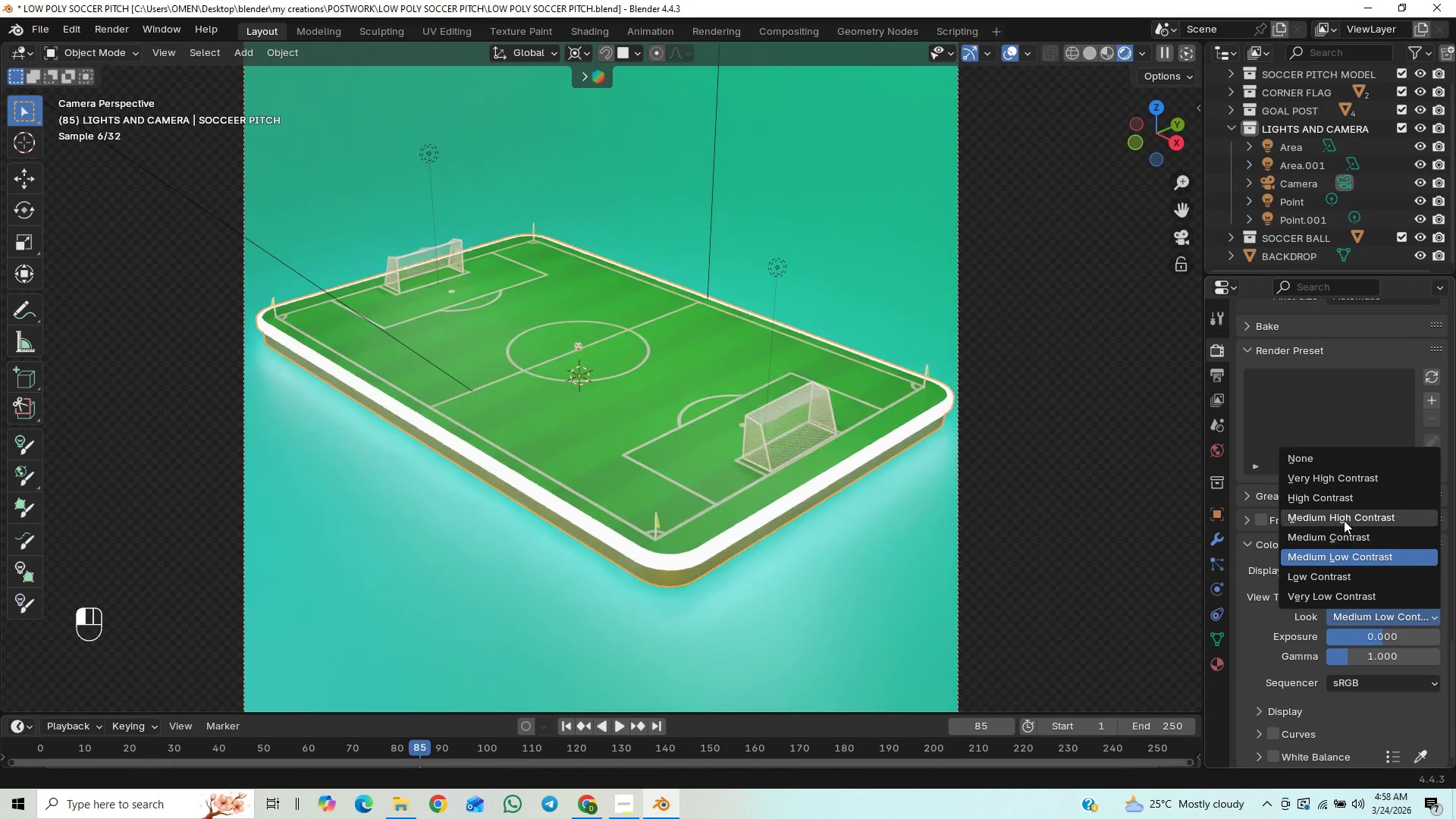 
left_click([1344, 520])
 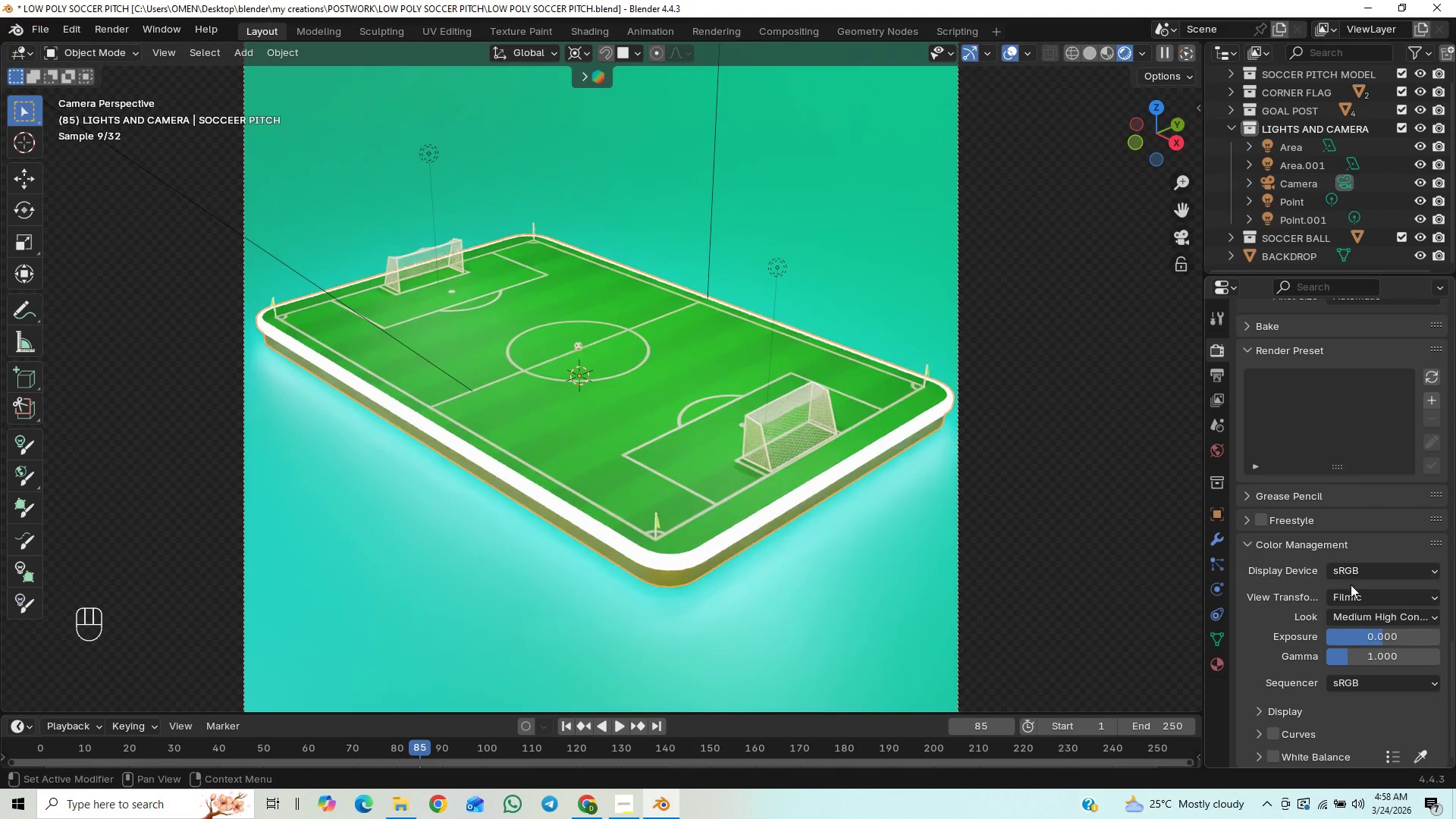 
left_click([1351, 594])
 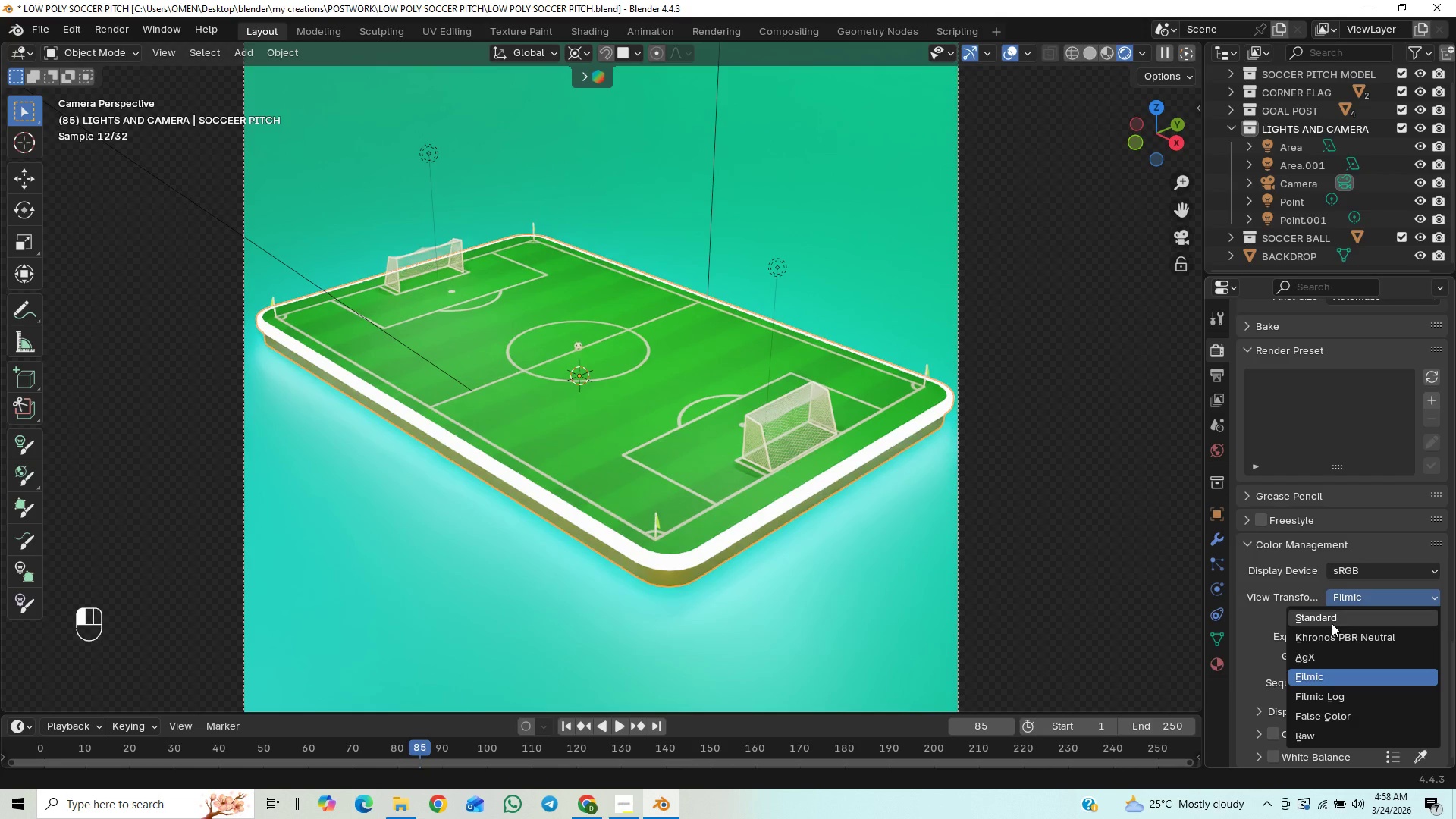 
left_click([1332, 623])
 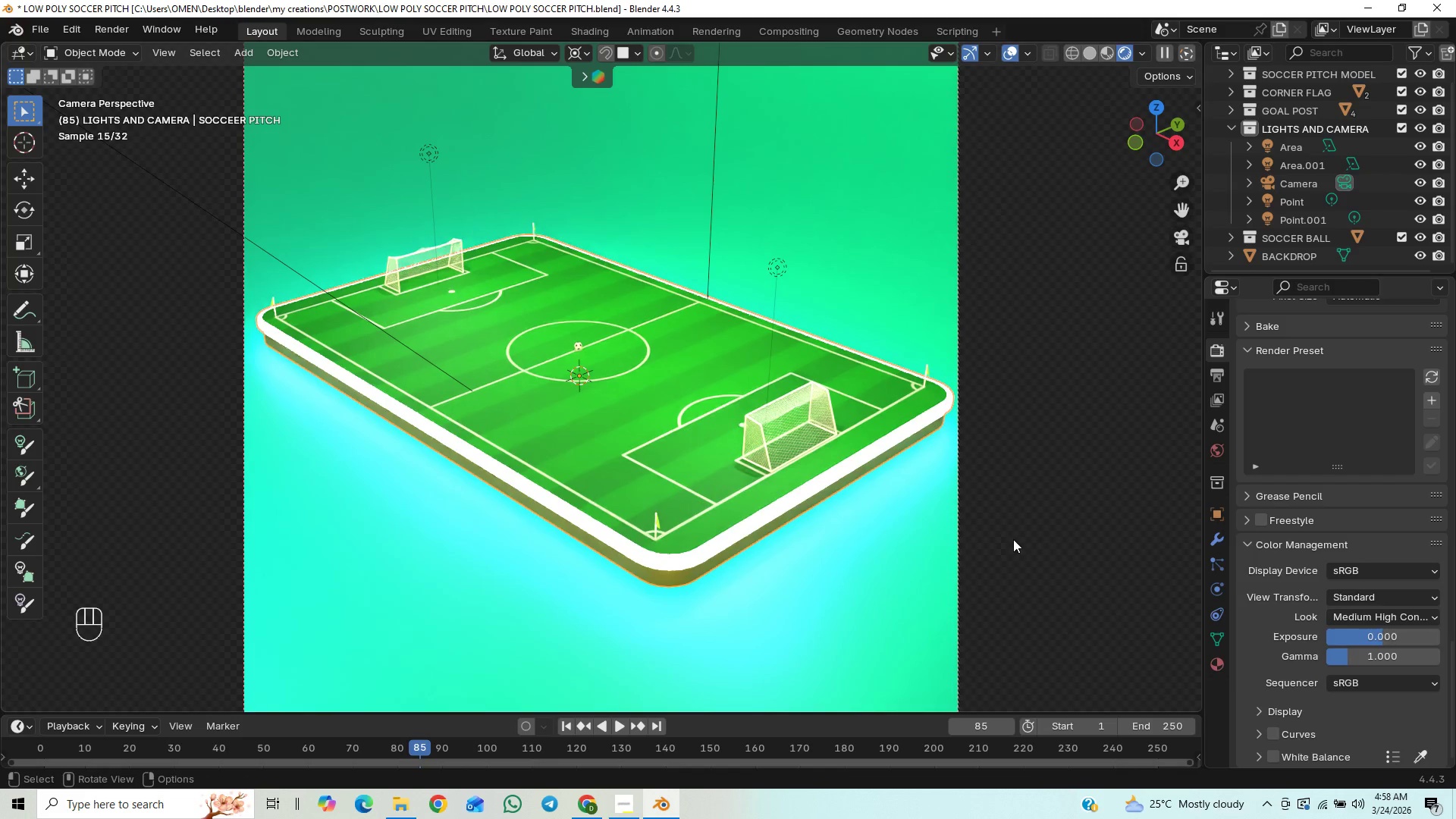 
scroll: coordinate [1013, 539], scroll_direction: down, amount: 1.0
 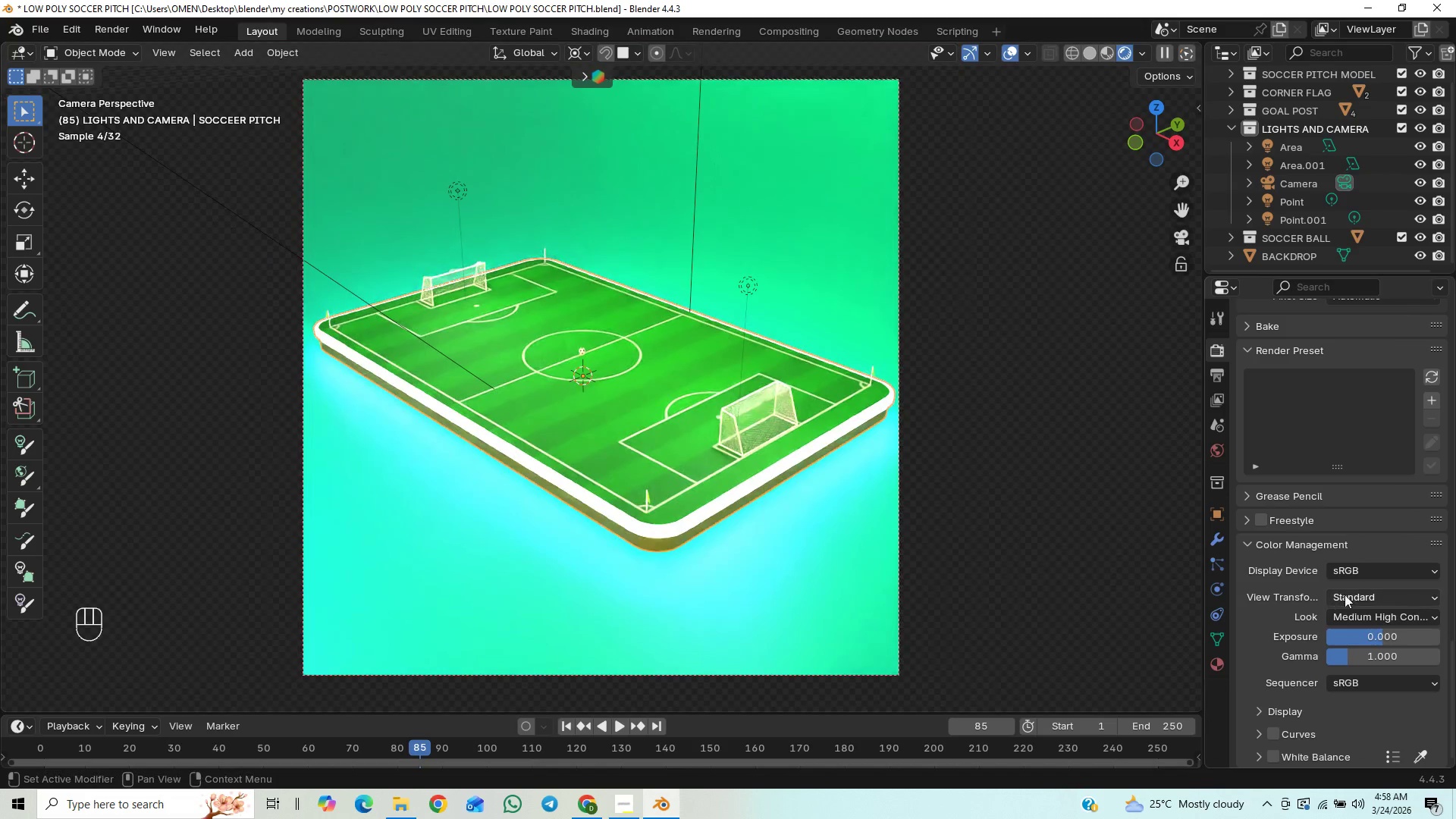 
left_click([1345, 595])
 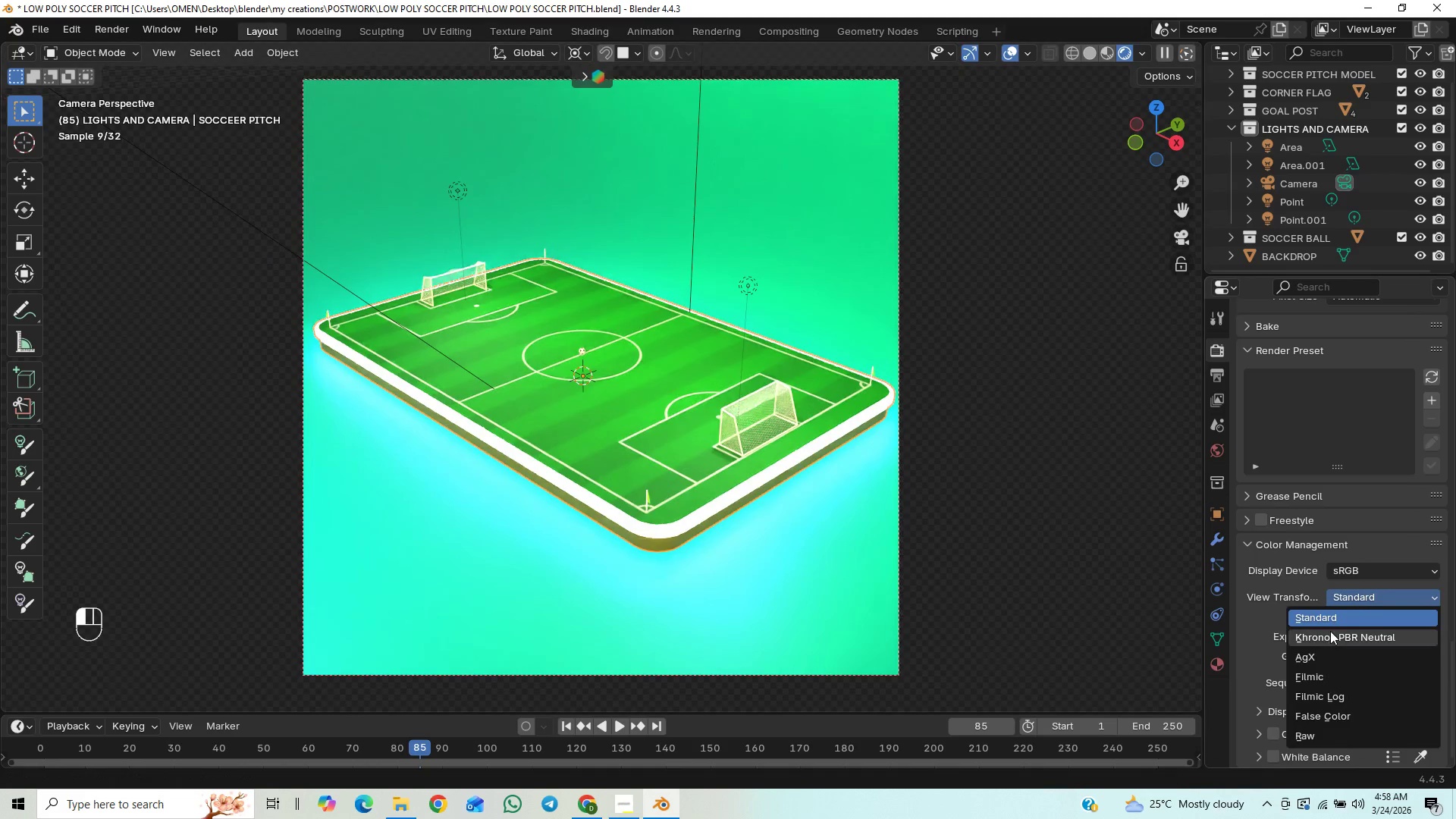 
left_click([1328, 635])
 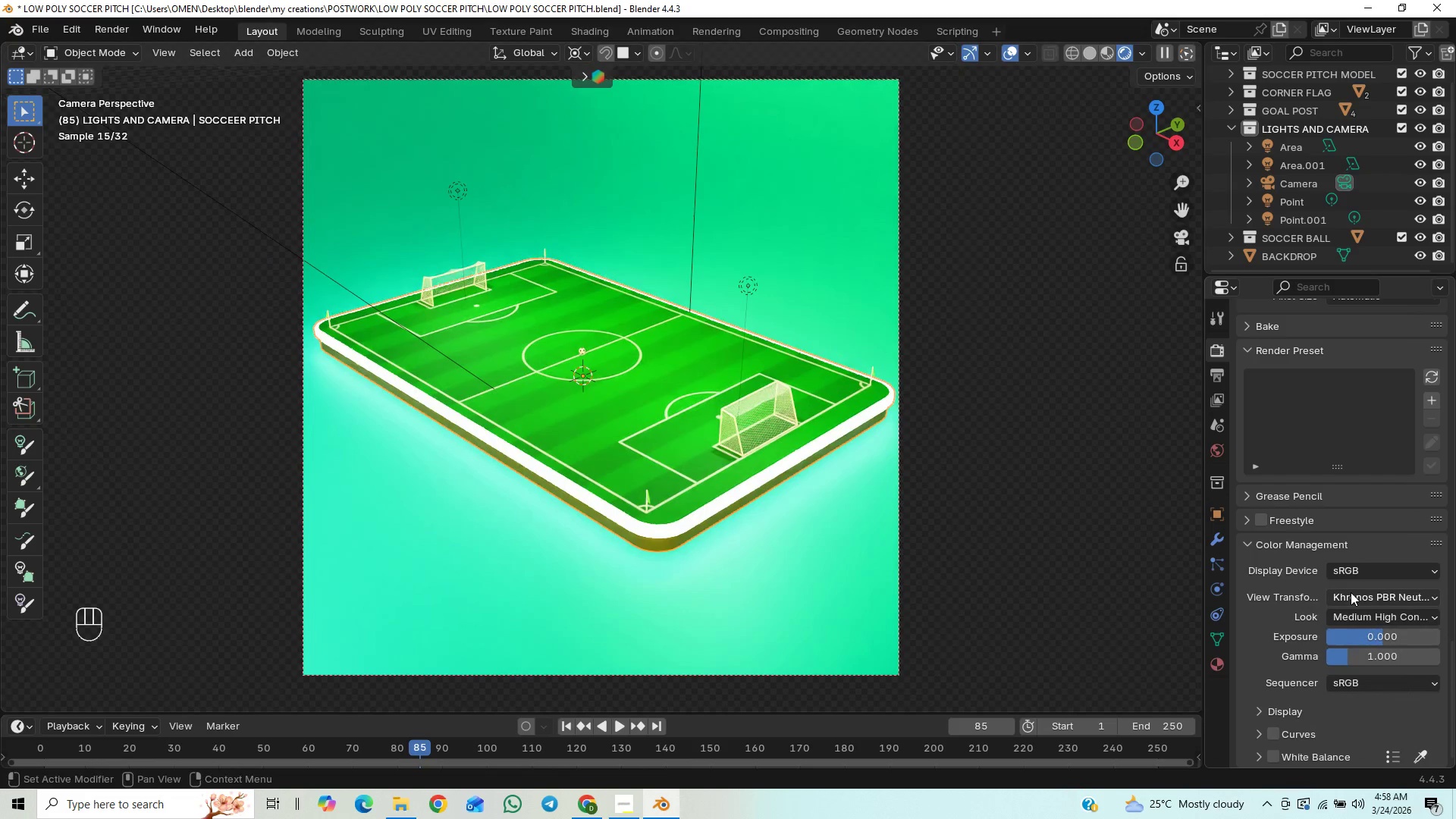 
left_click([1351, 592])
 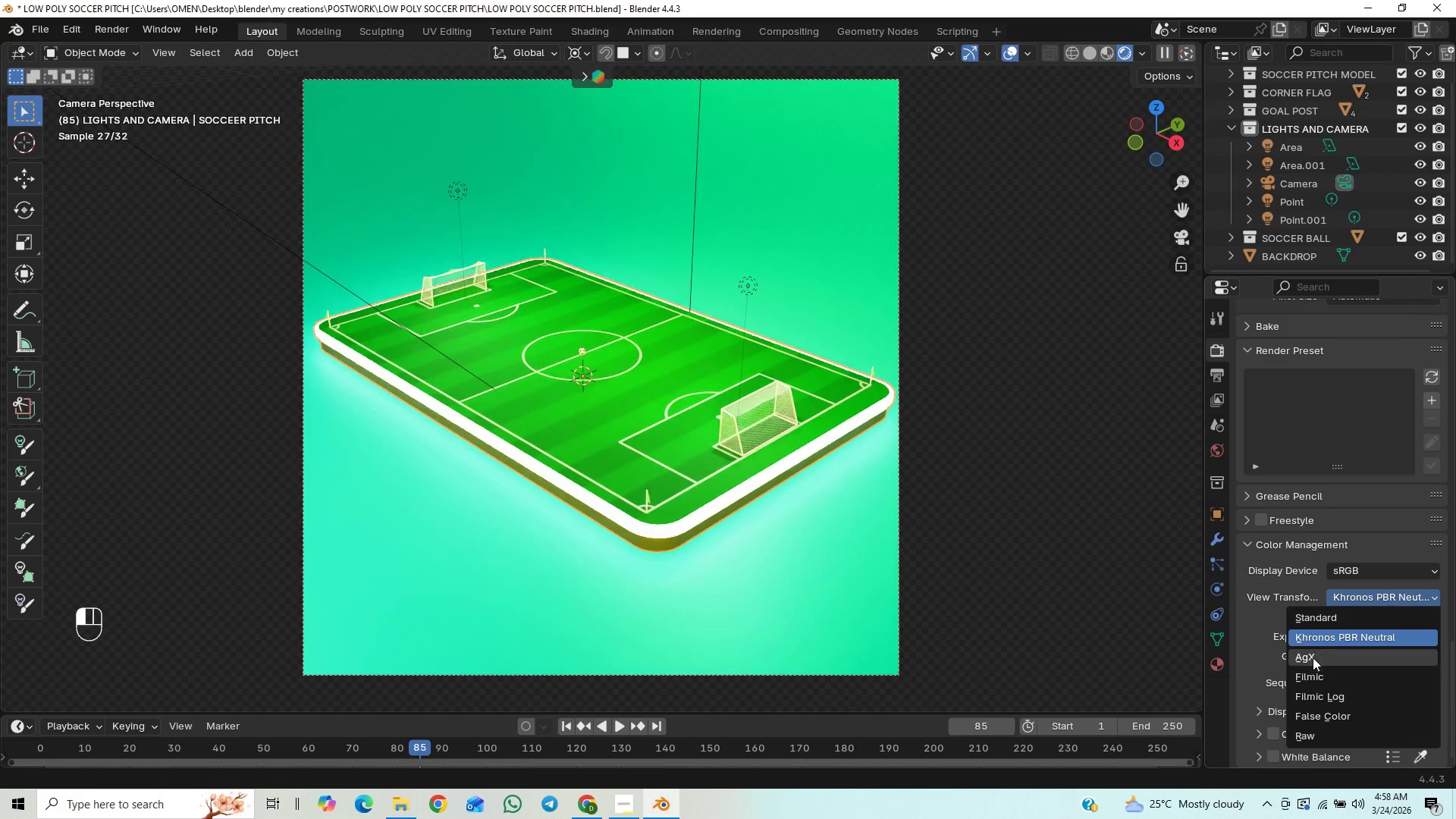 
left_click([1310, 660])
 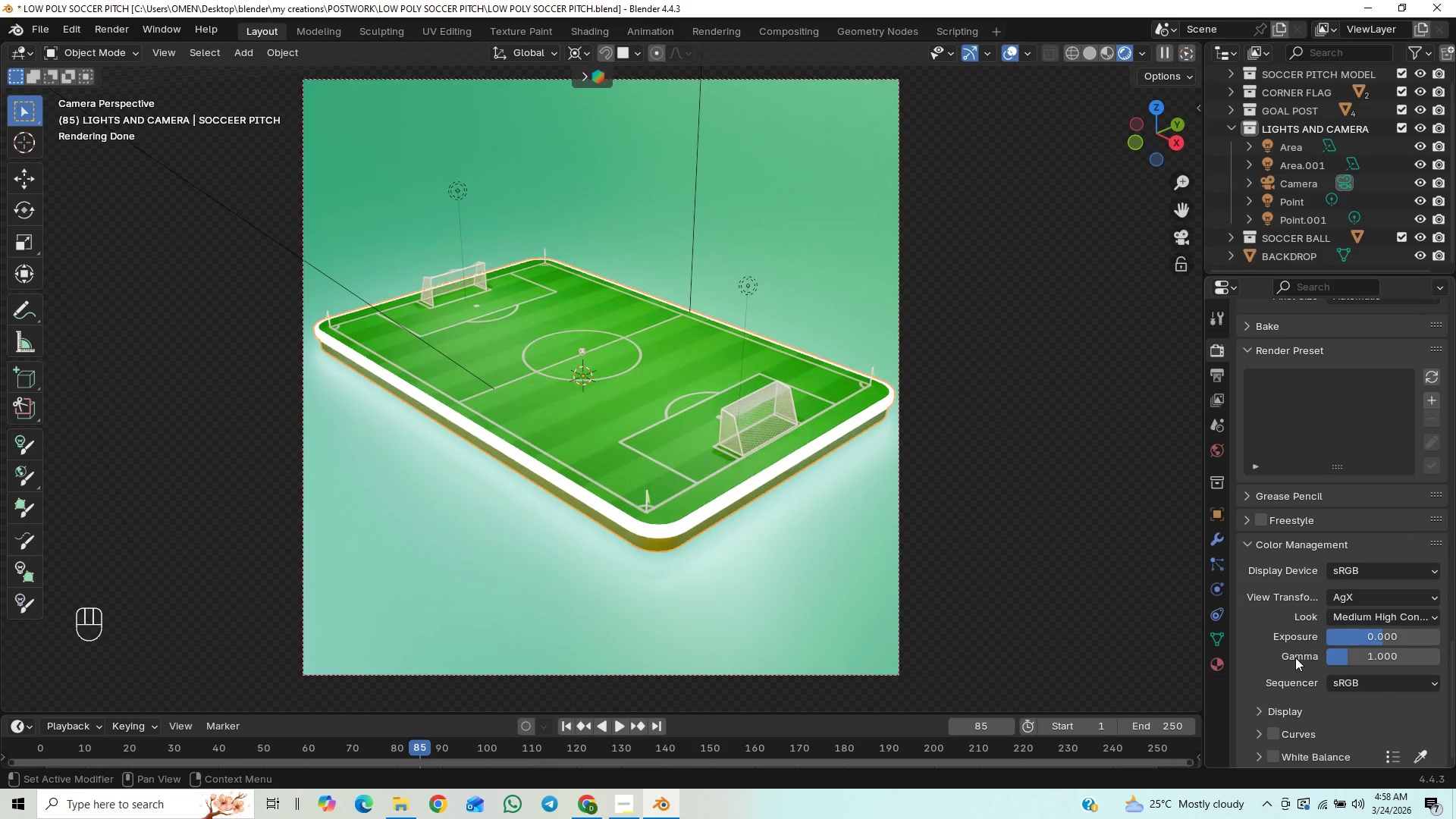 
scroll: coordinate [780, 530], scroll_direction: up, amount: 1.0
 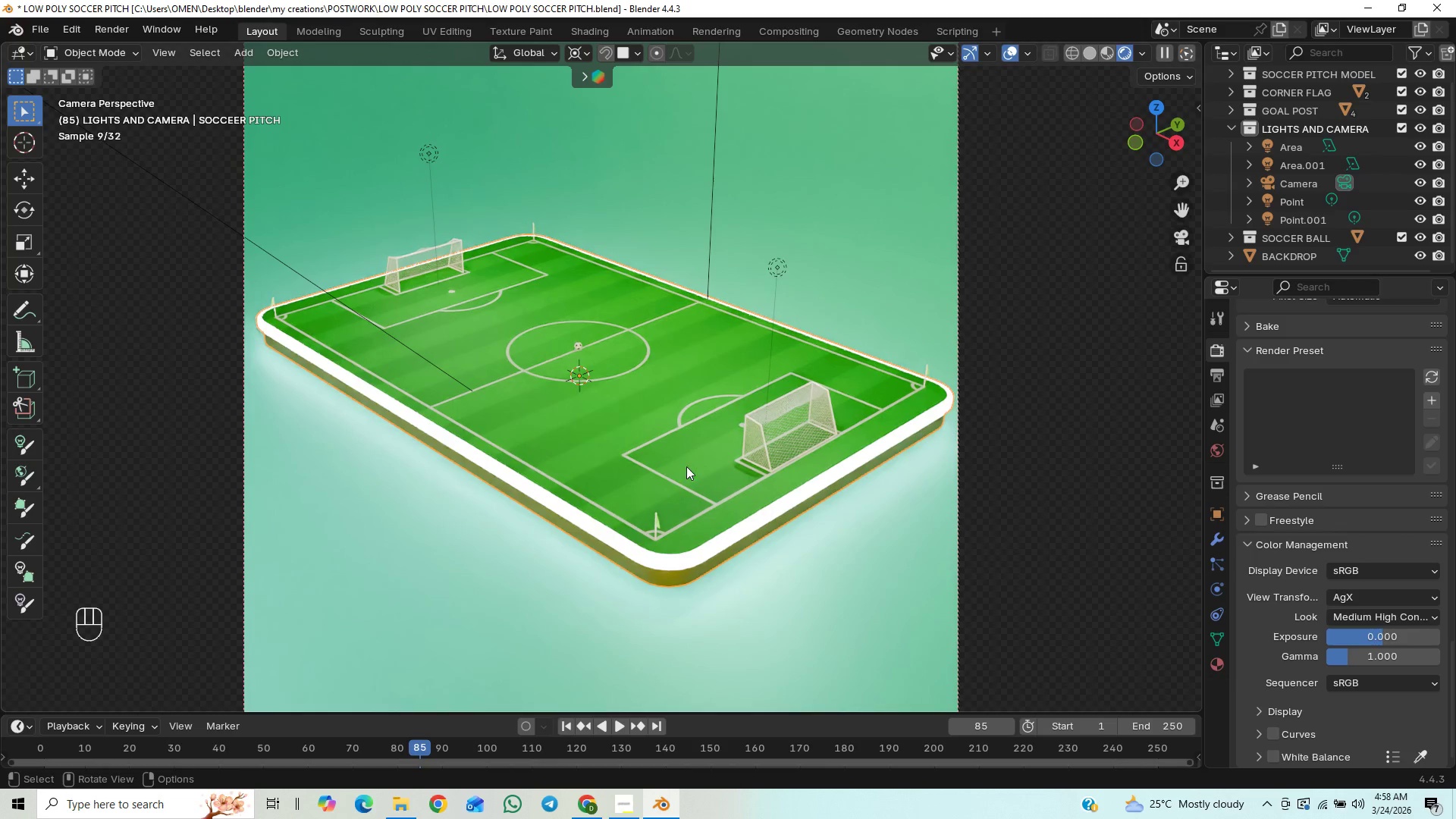 
left_click([1331, 596])
 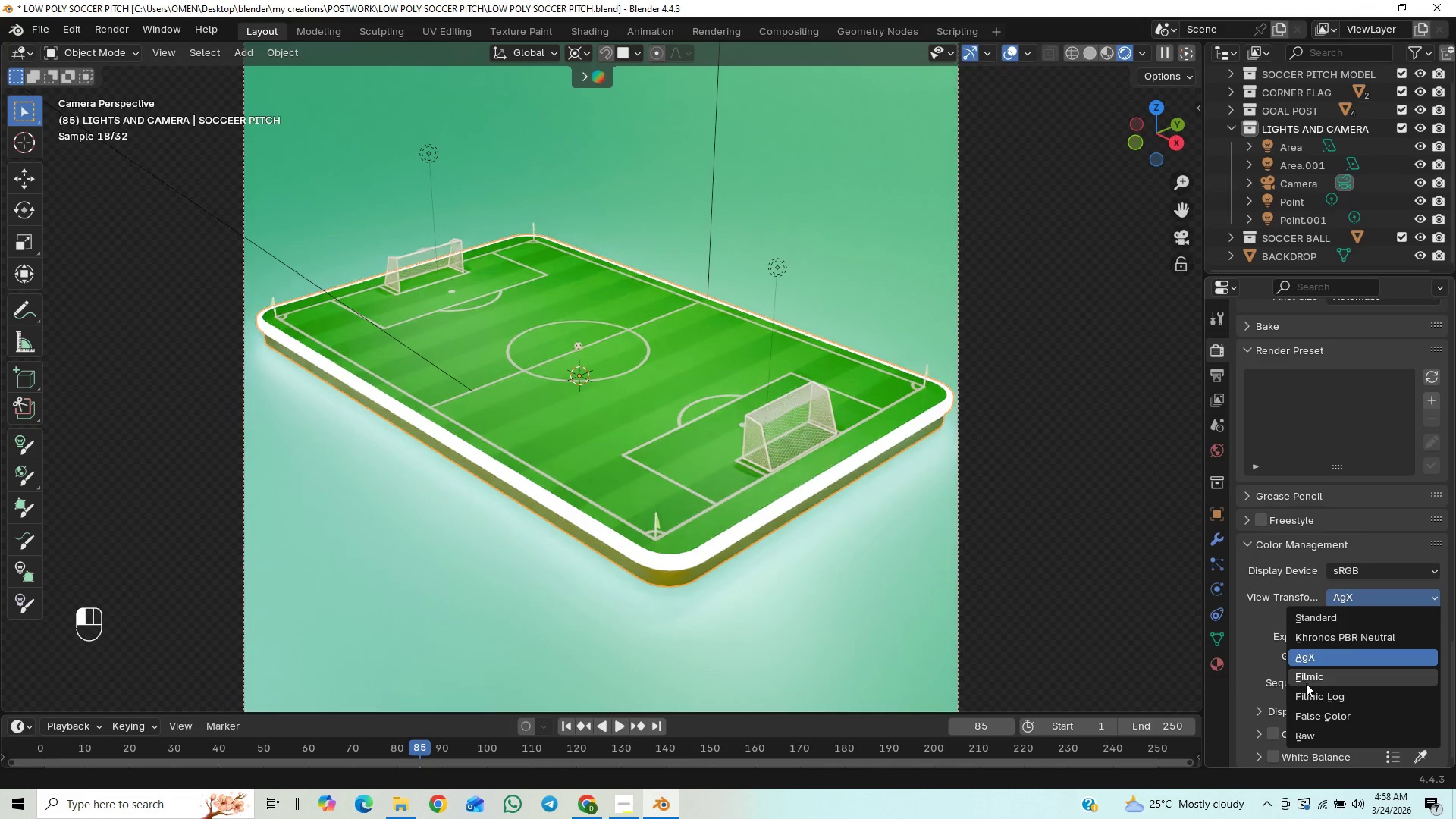 
left_click([1304, 678])
 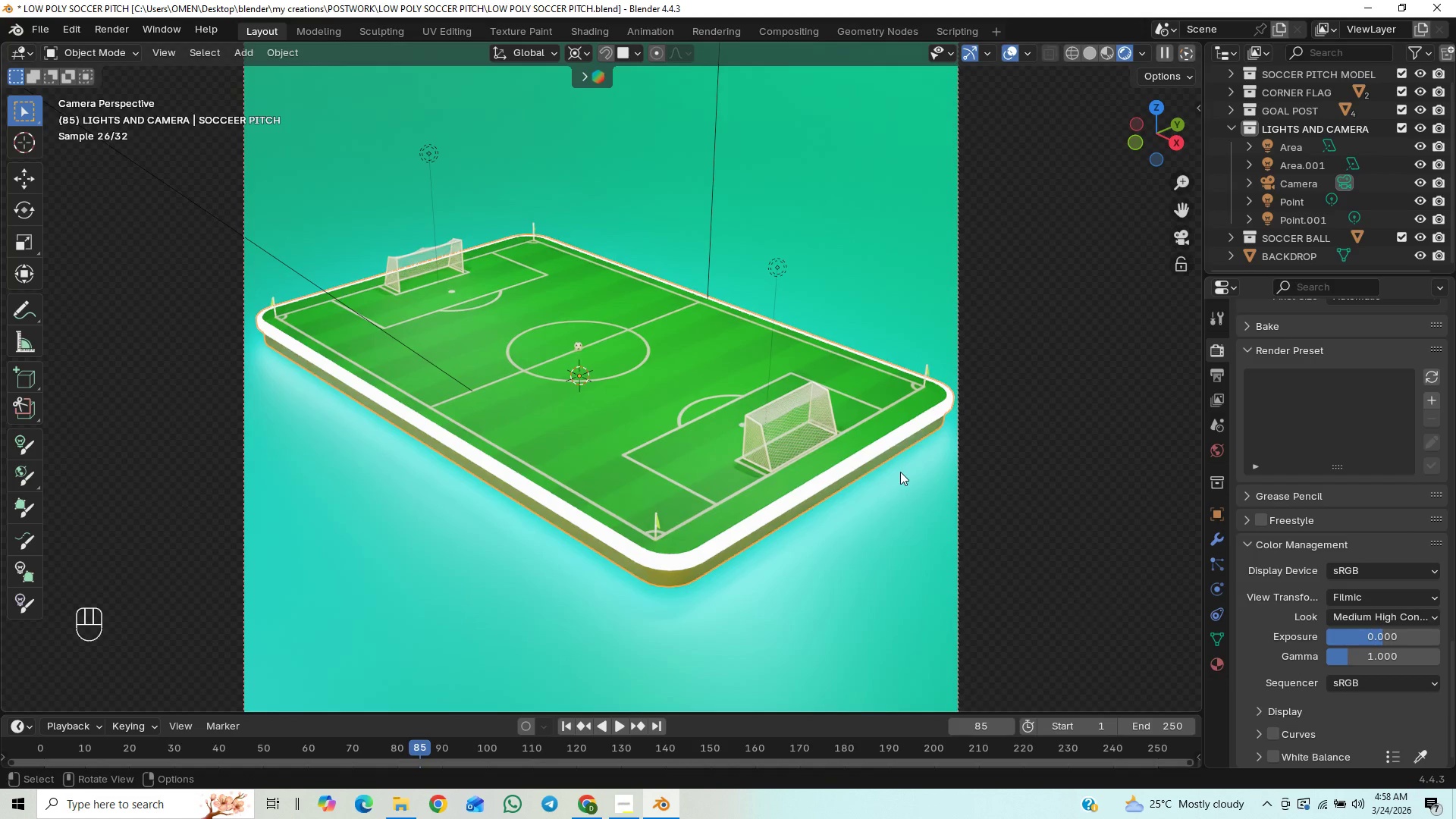 
scroll: coordinate [900, 472], scroll_direction: down, amount: 2.0
 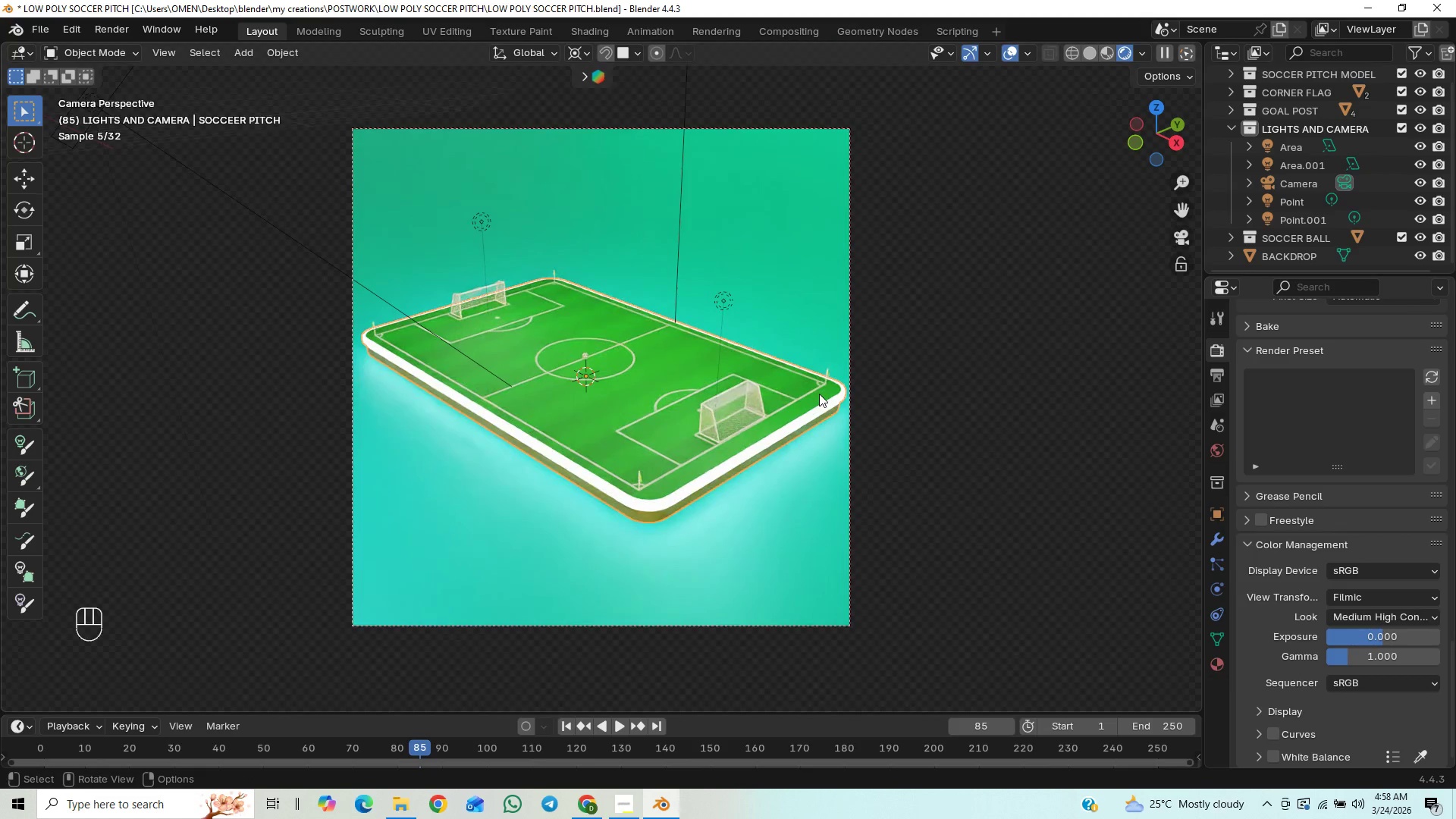 
key(Control+S)
 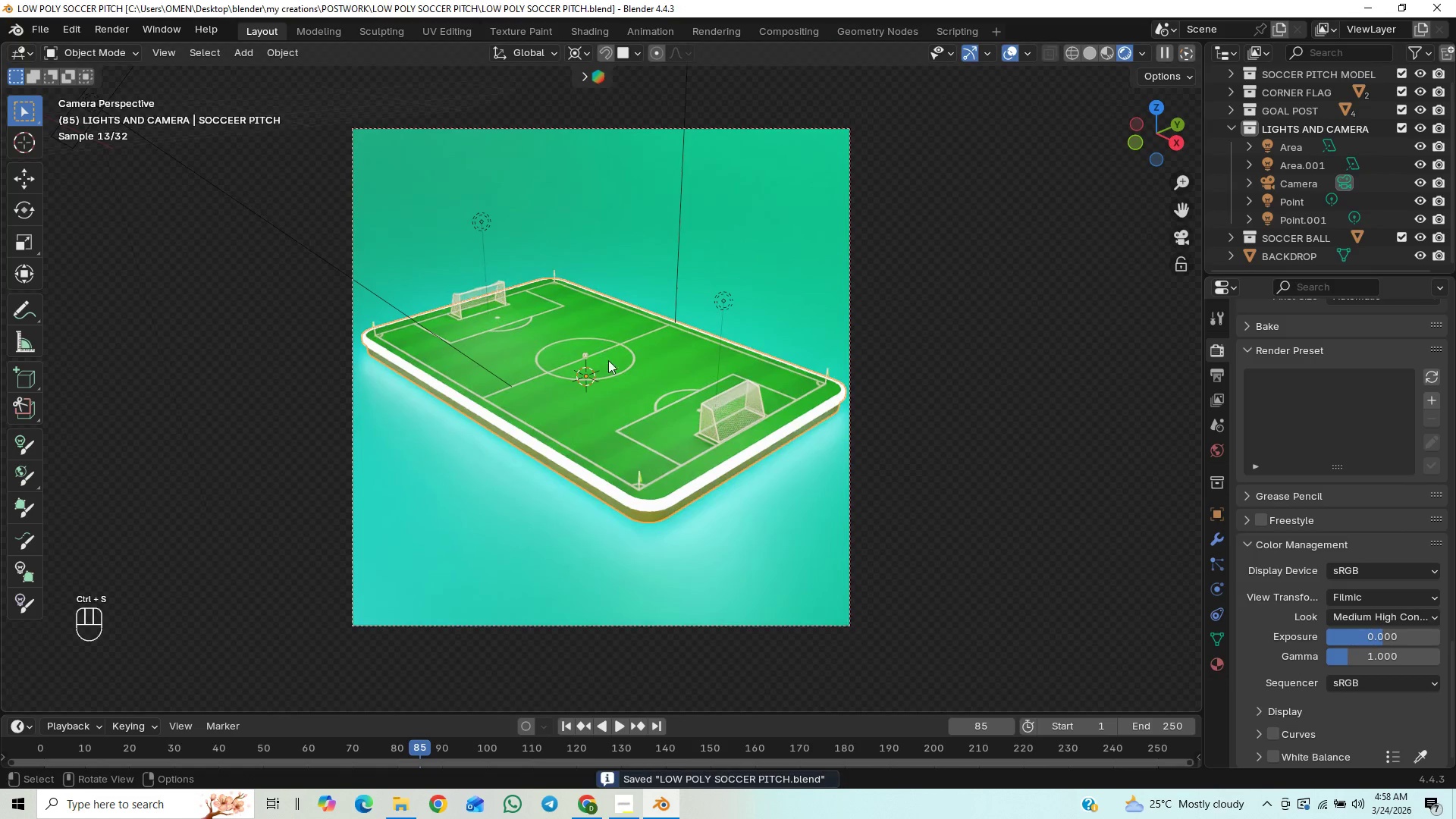 
left_click([628, 366])
 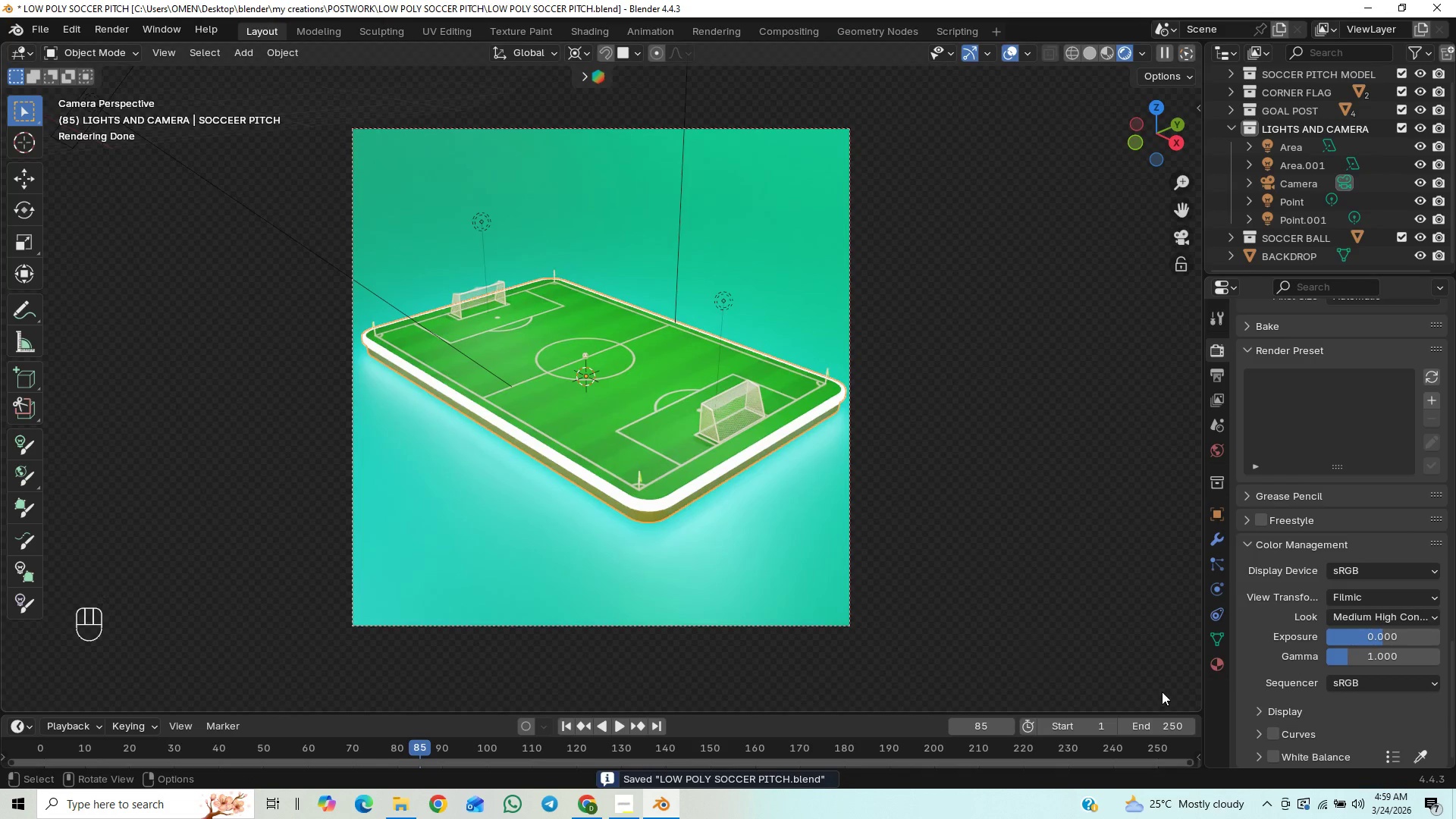 
left_click([1213, 658])
 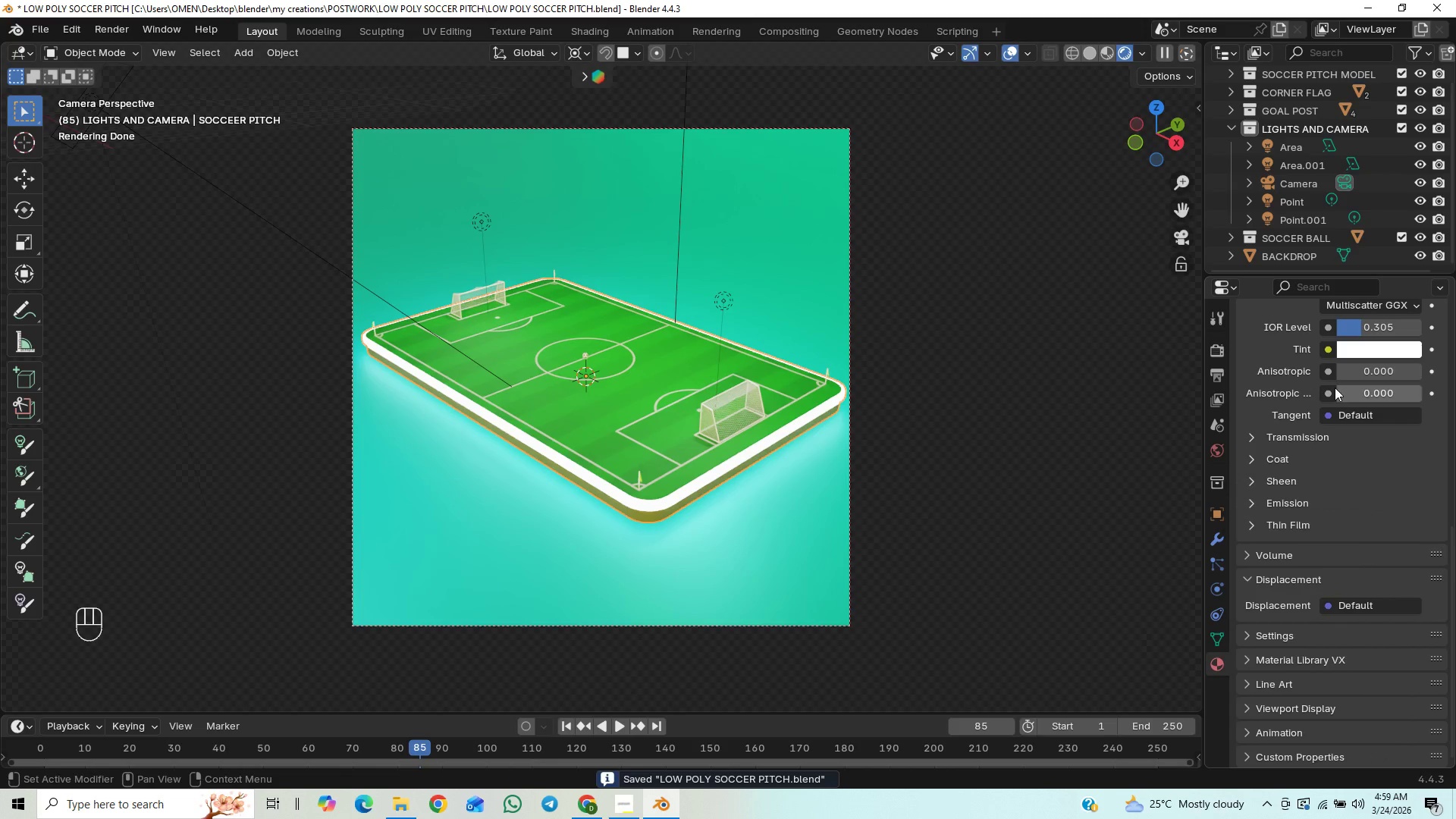 
scroll: coordinate [1363, 453], scroll_direction: up, amount: 40.0
 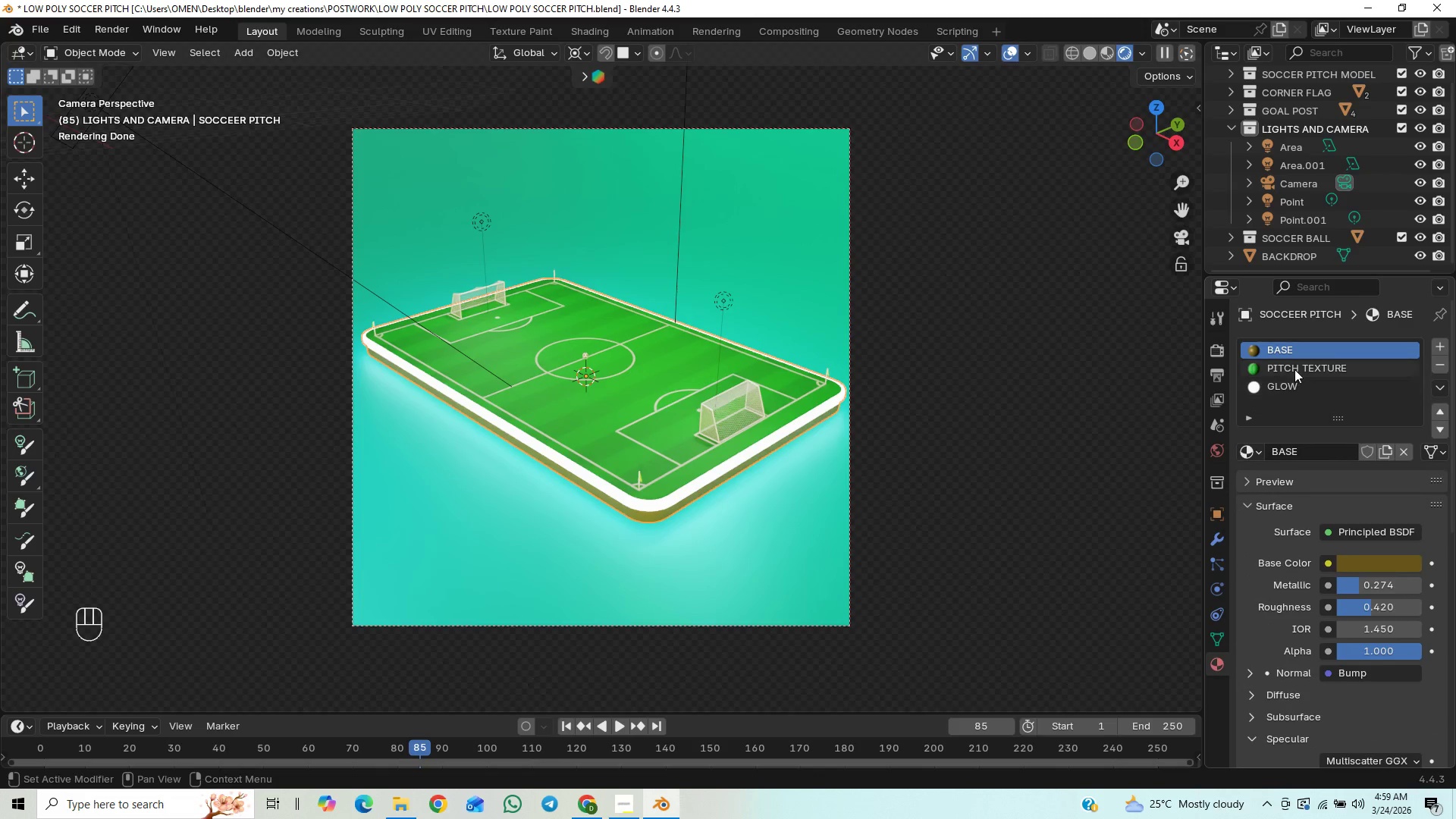 
left_click([1294, 369])
 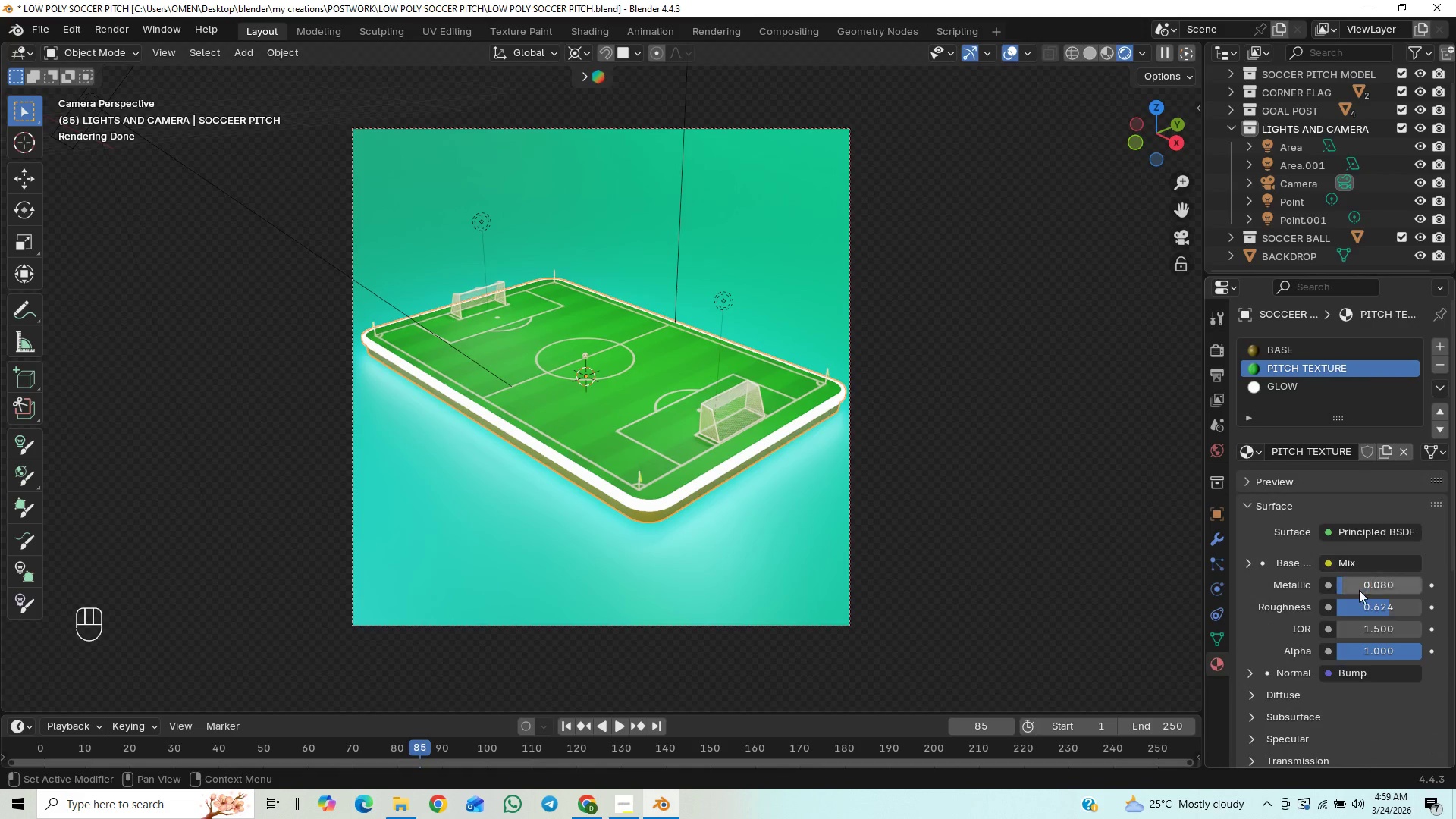 
left_click_drag(start_coordinate=[1385, 610], to_coordinate=[187, 626])
 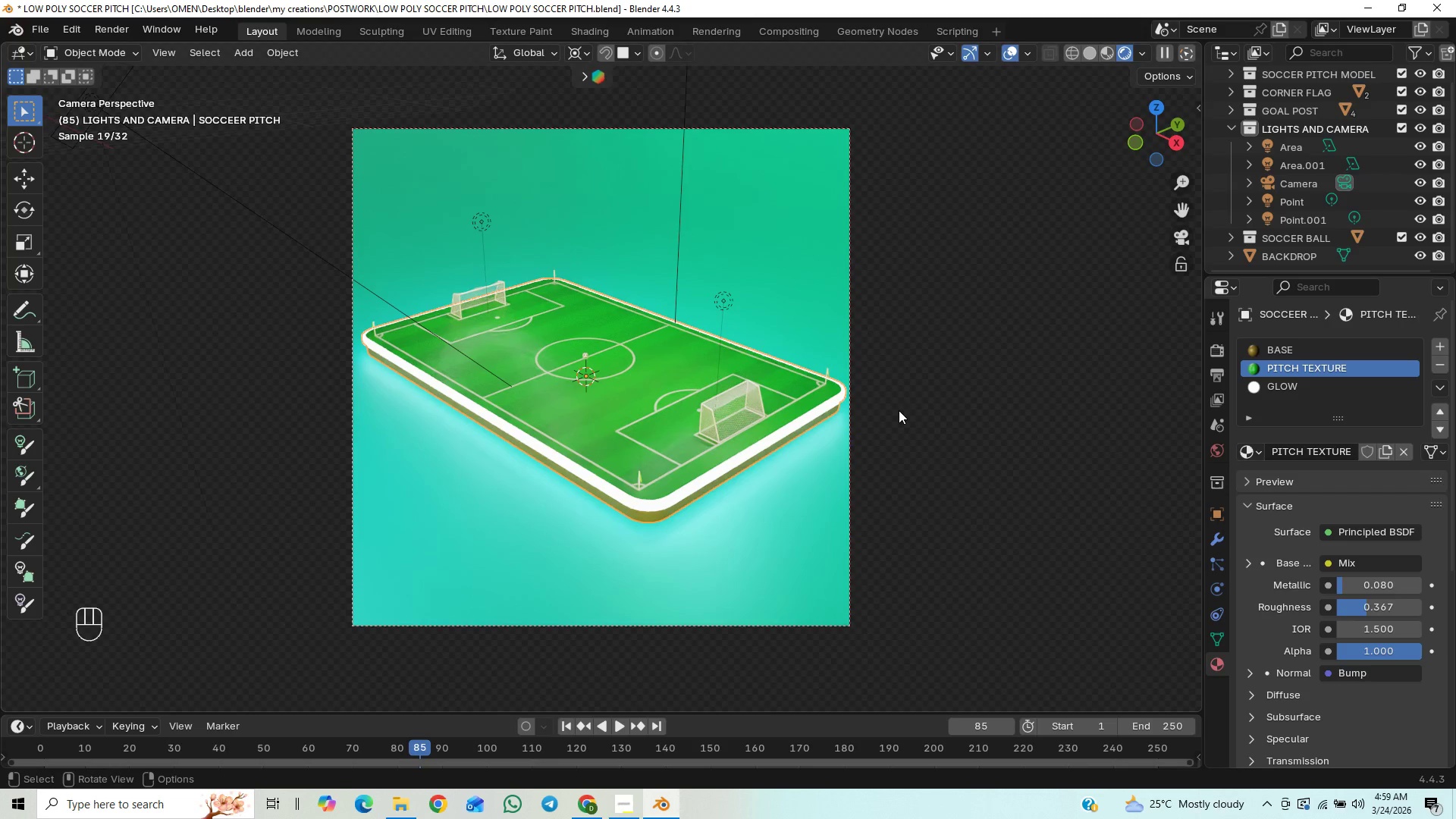 
key(Control+Z)
 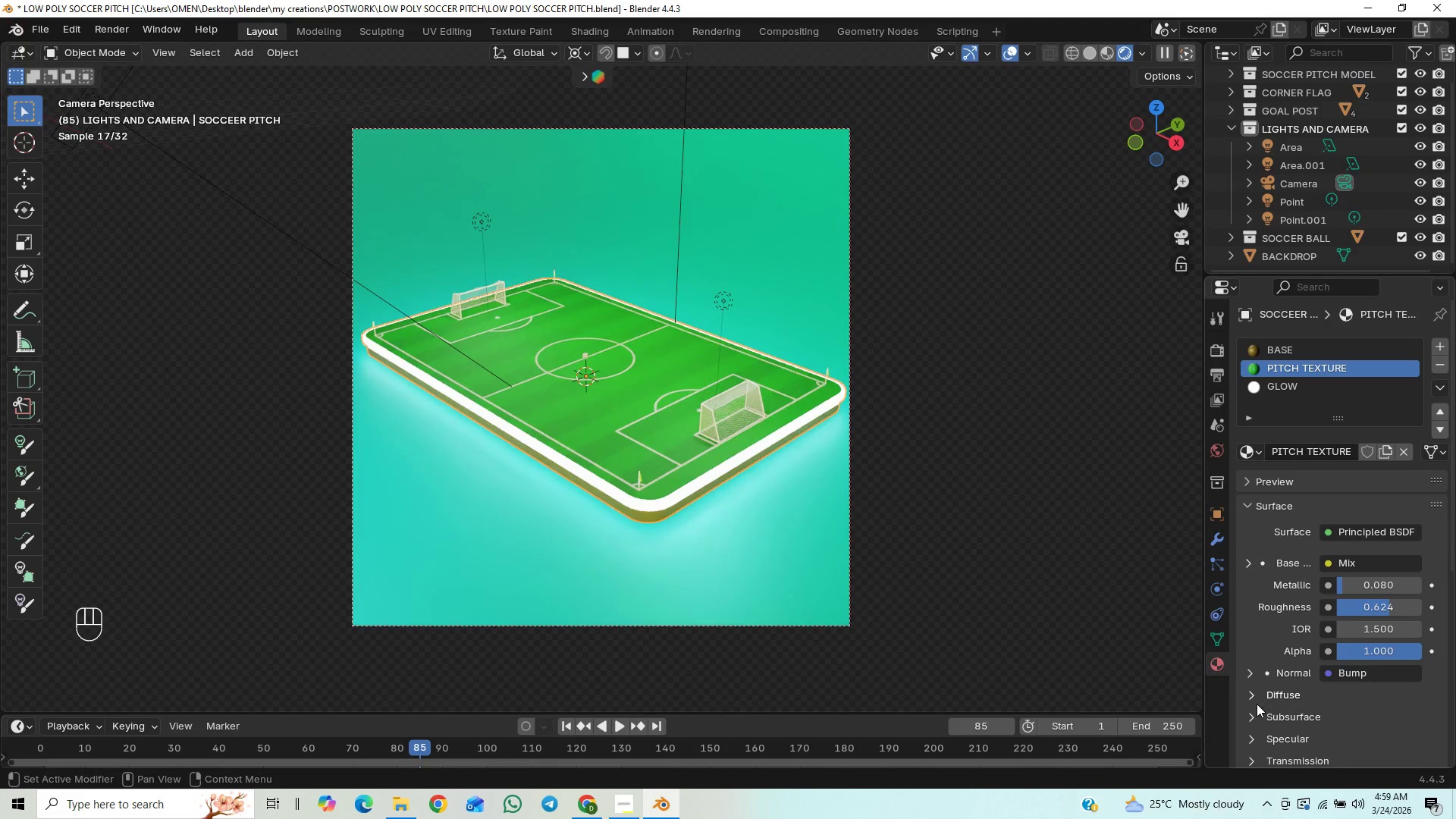 
left_click([1248, 715])
 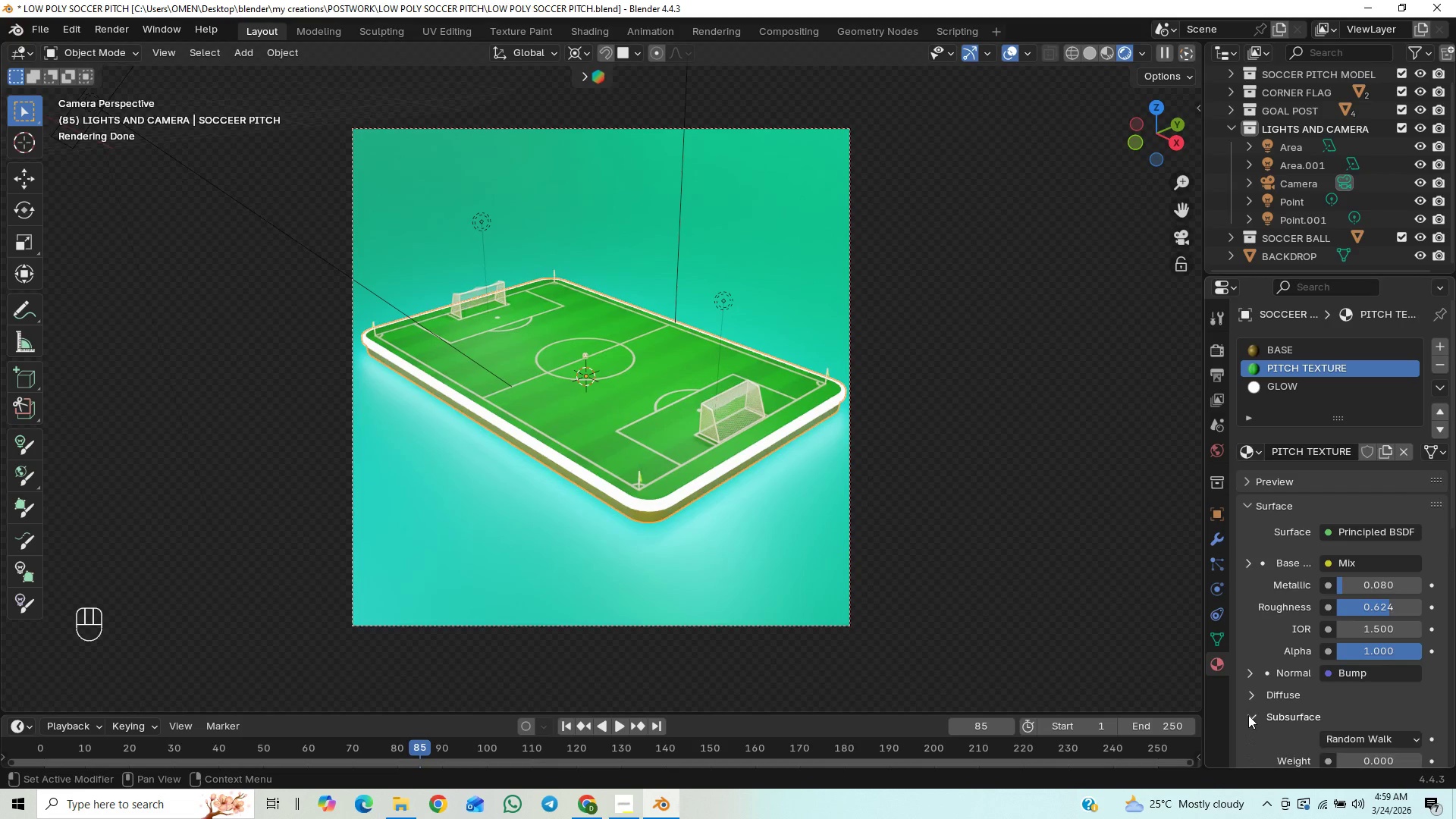 
left_click([1248, 715])
 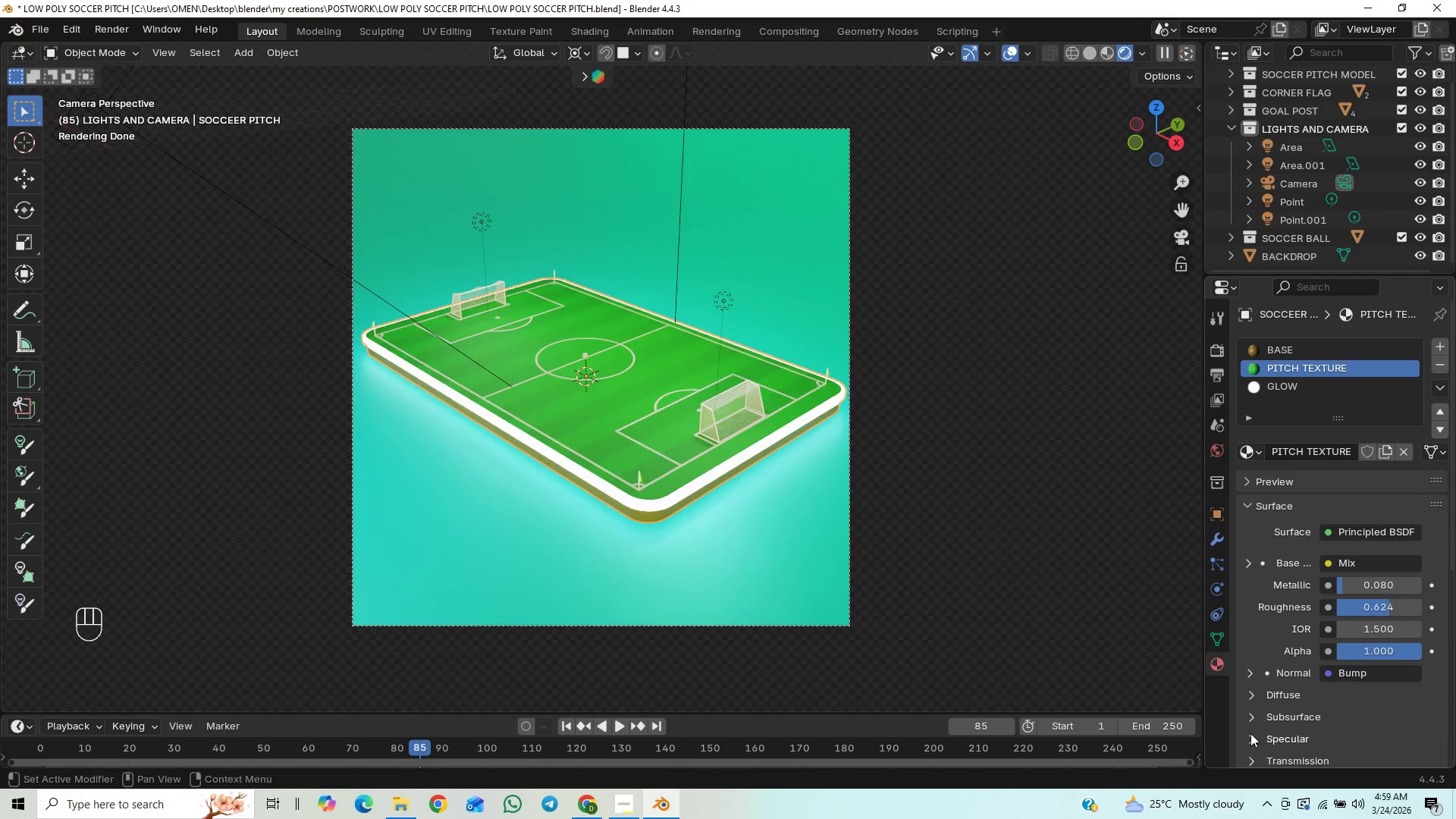 
left_click([1249, 735])
 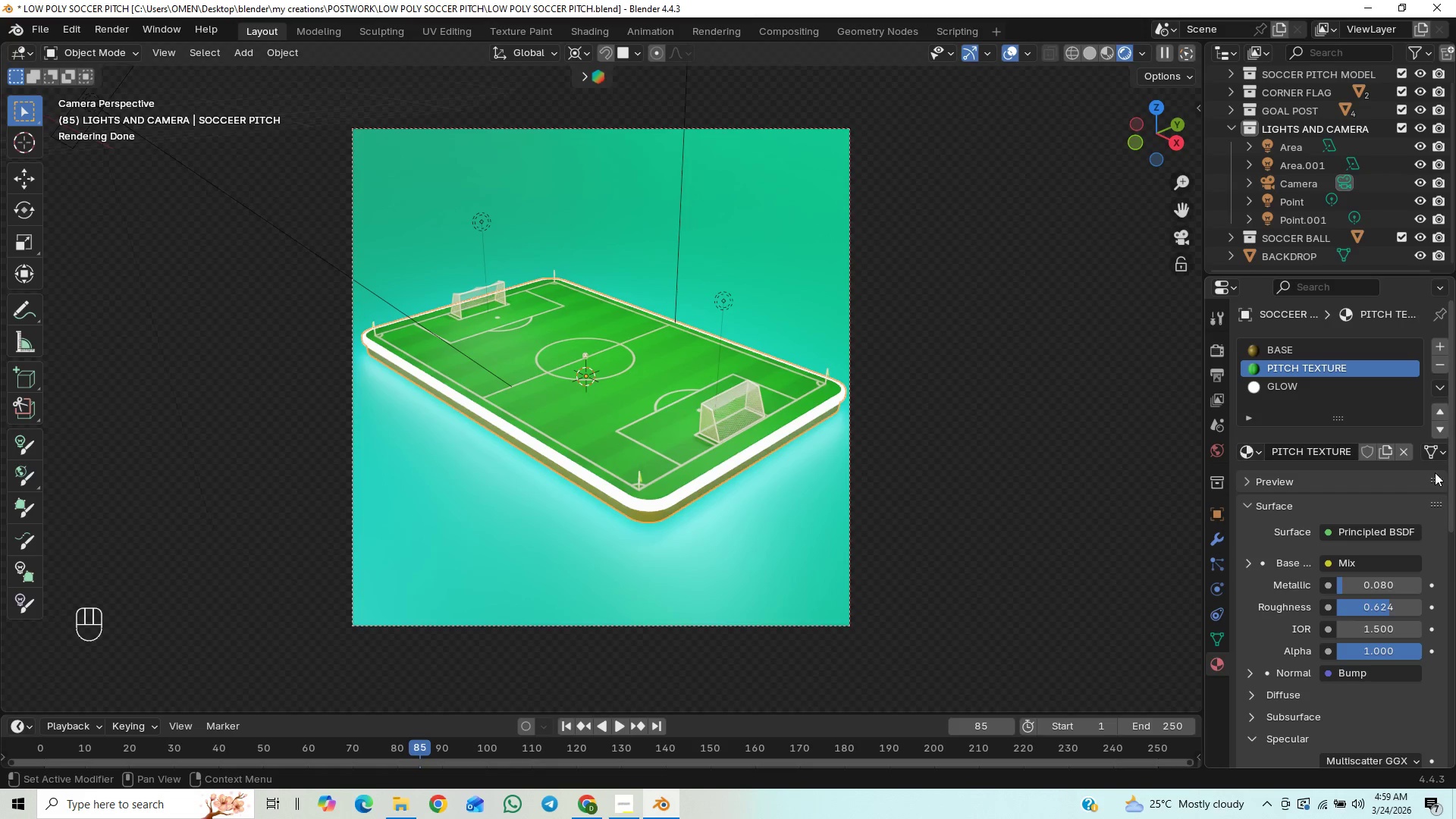 
left_click_drag(start_coordinate=[1453, 492], to_coordinate=[1452, 578])
 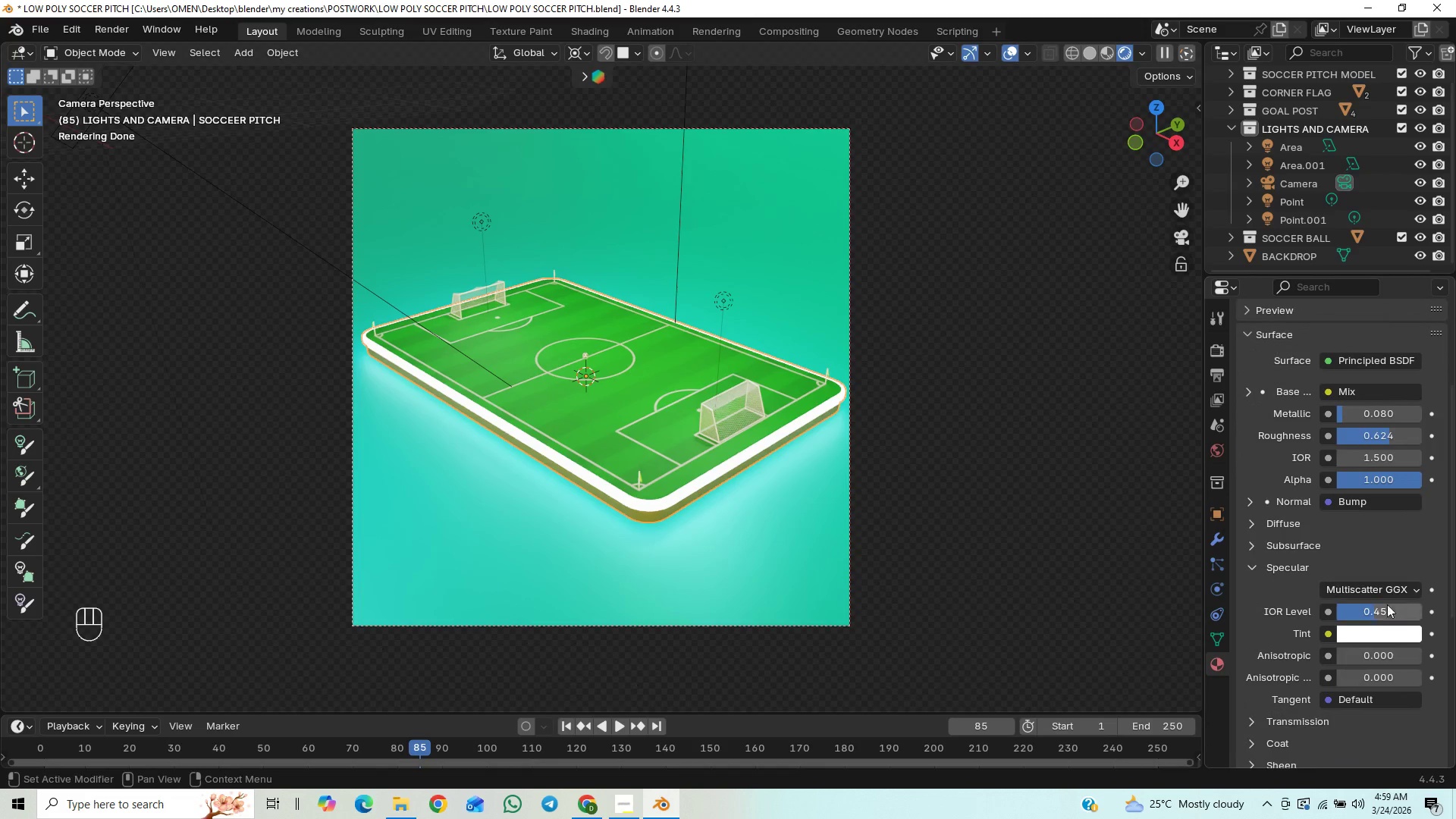 
mouse_move([1354, 614])
 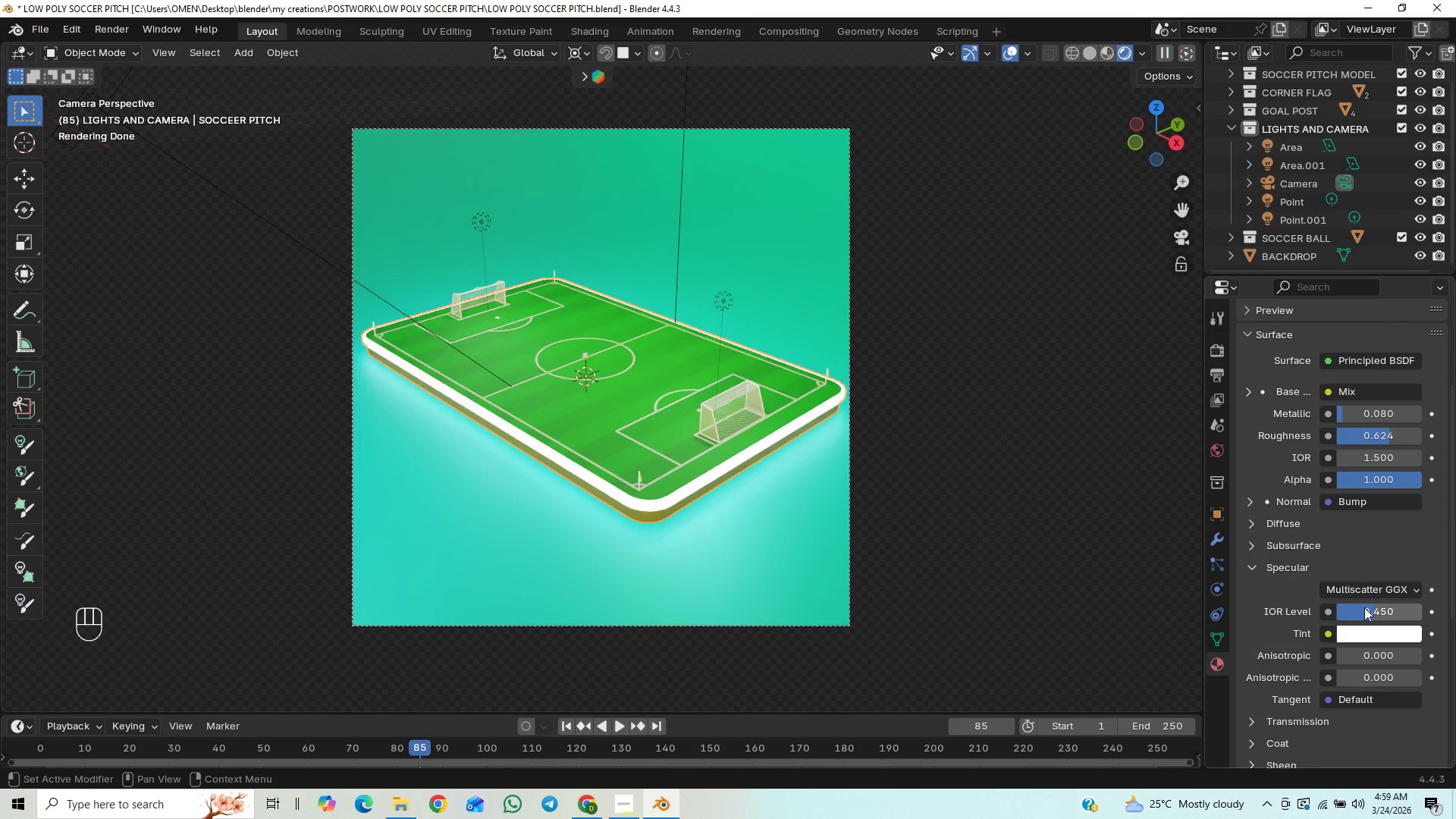 
left_click_drag(start_coordinate=[1367, 607], to_coordinate=[189, 637])
 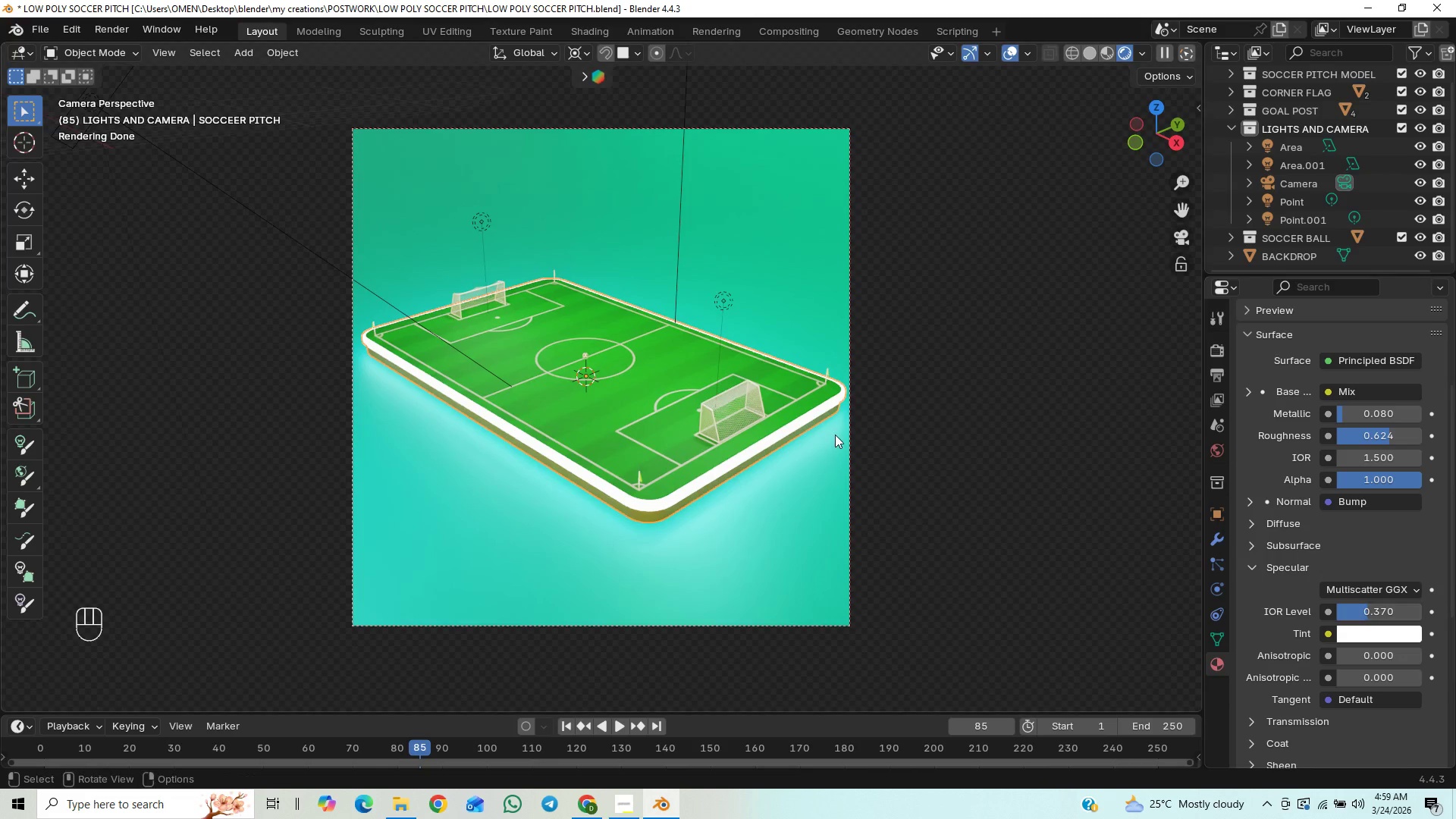 
scroll: coordinate [833, 435], scroll_direction: up, amount: 4.0
 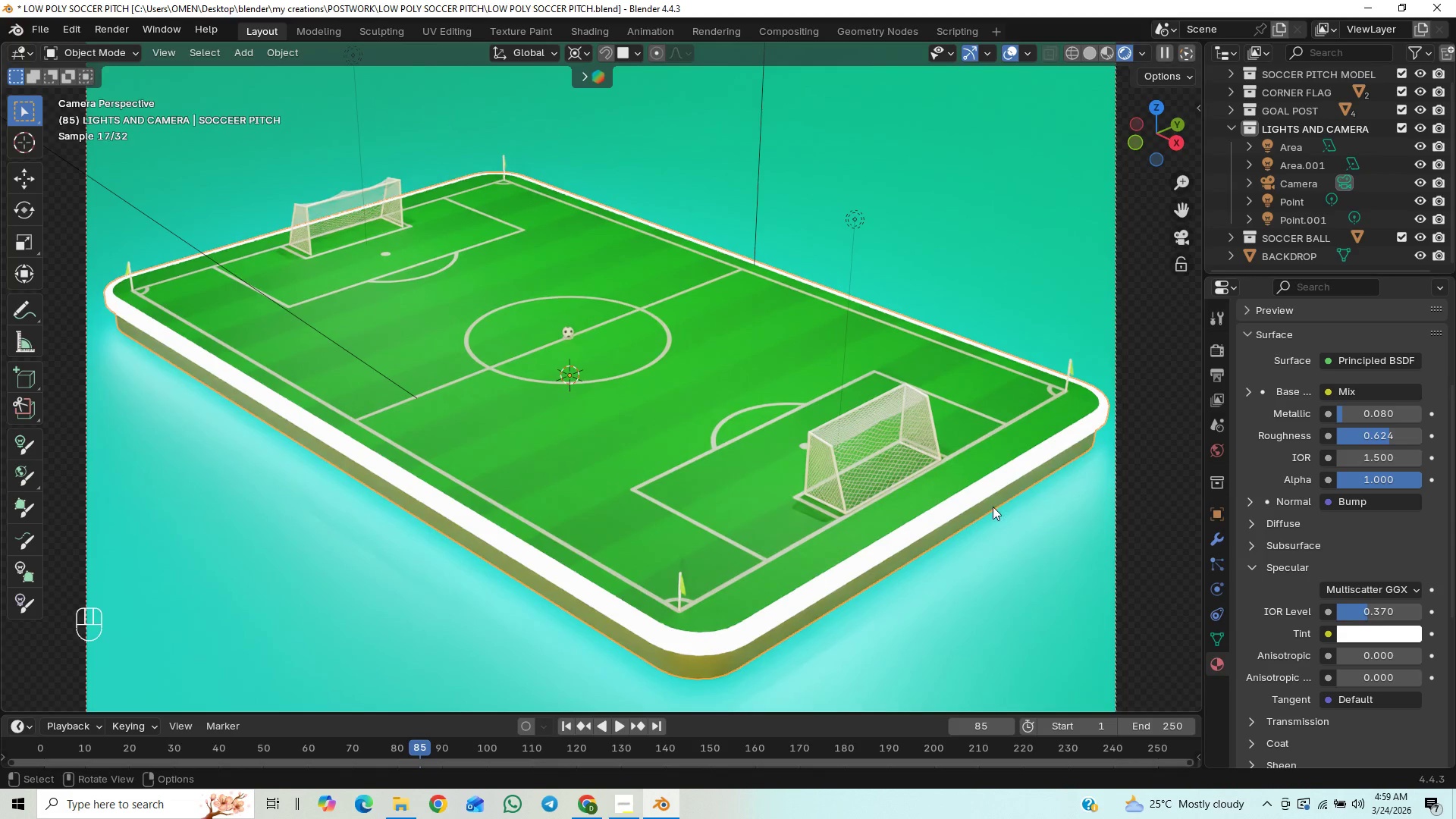 
wait(11.14)
 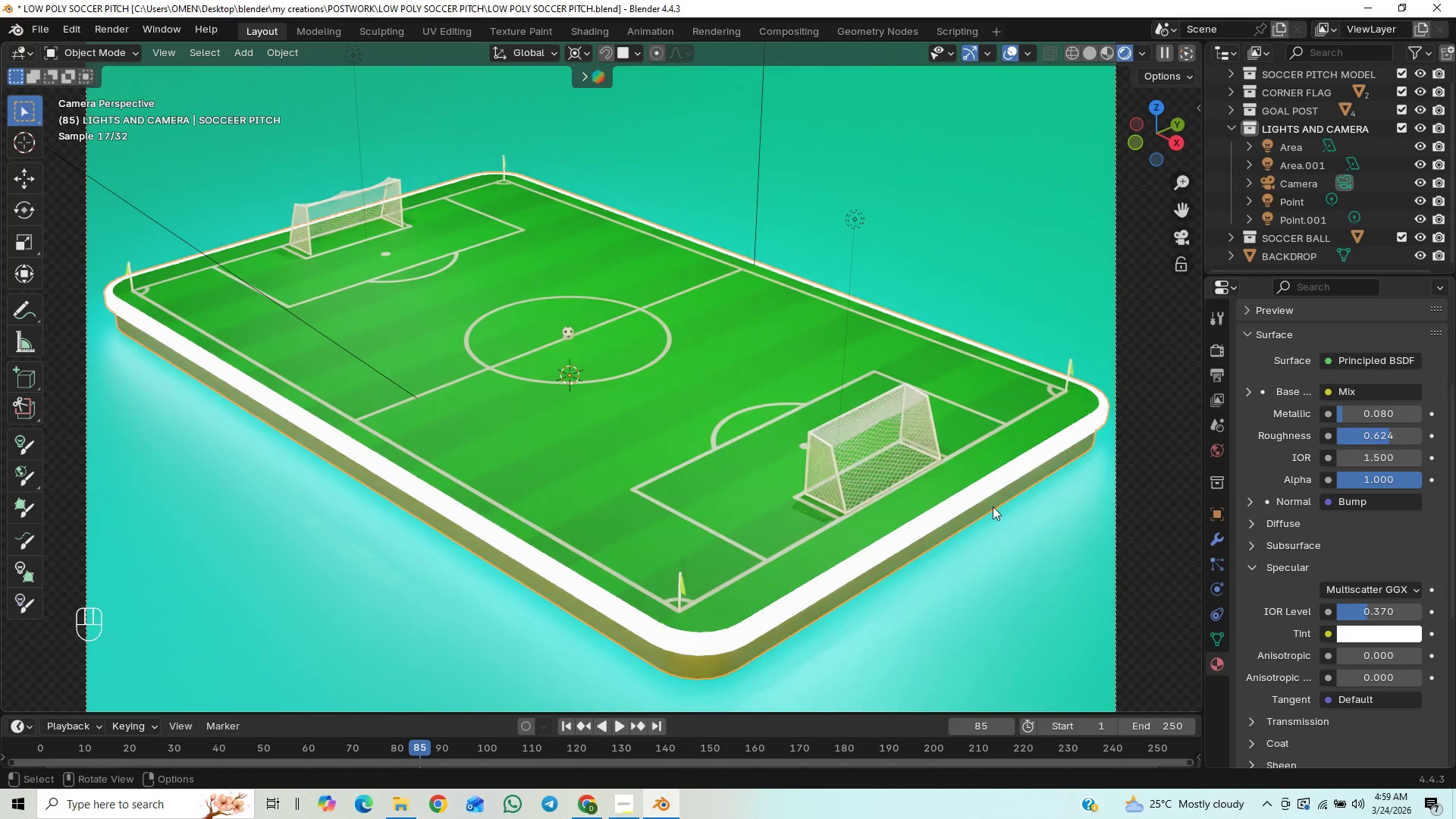 
scroll: coordinate [990, 508], scroll_direction: down, amount: 9.0
 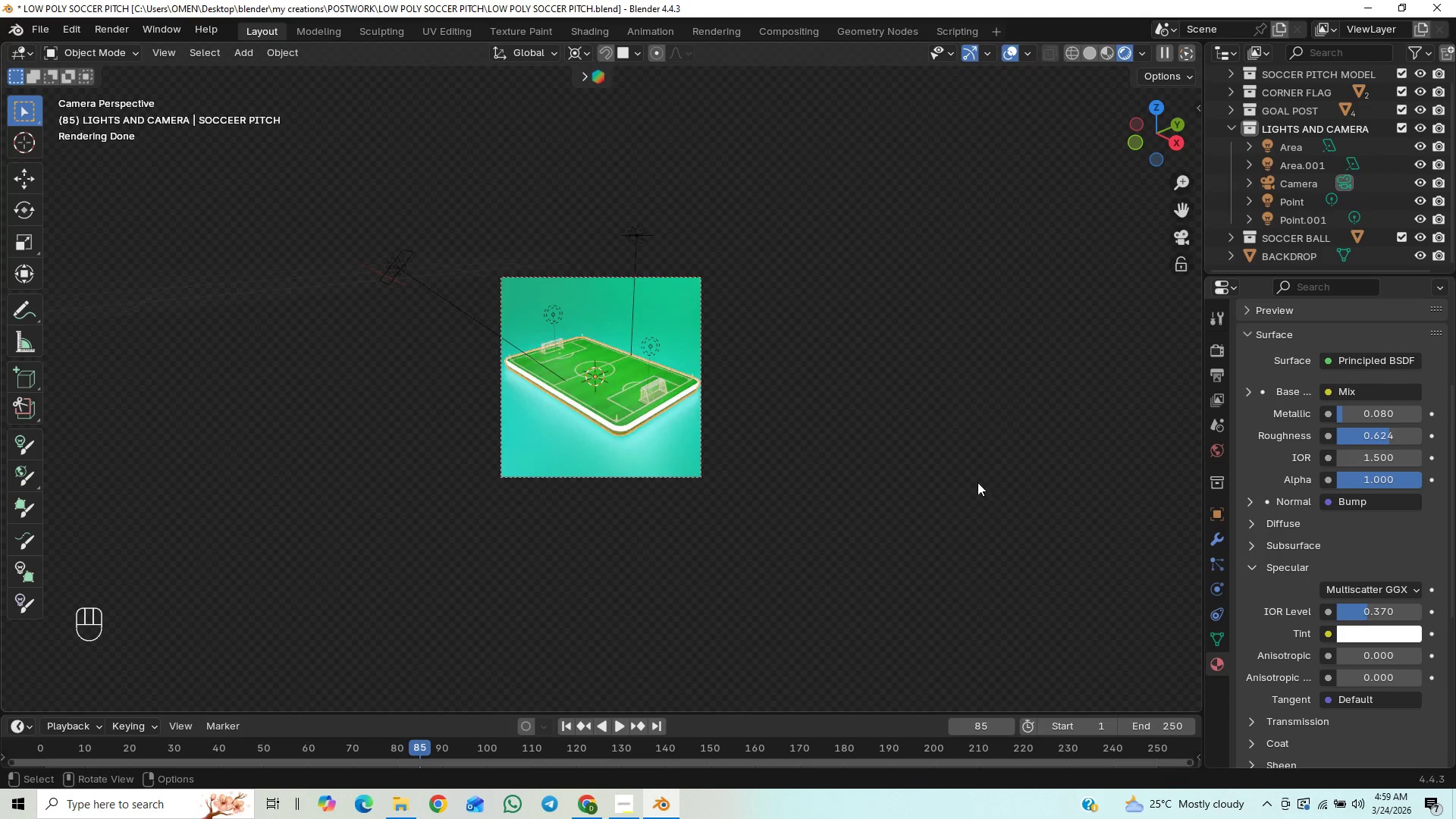 
scroll: coordinate [895, 464], scroll_direction: up, amount: 5.0
 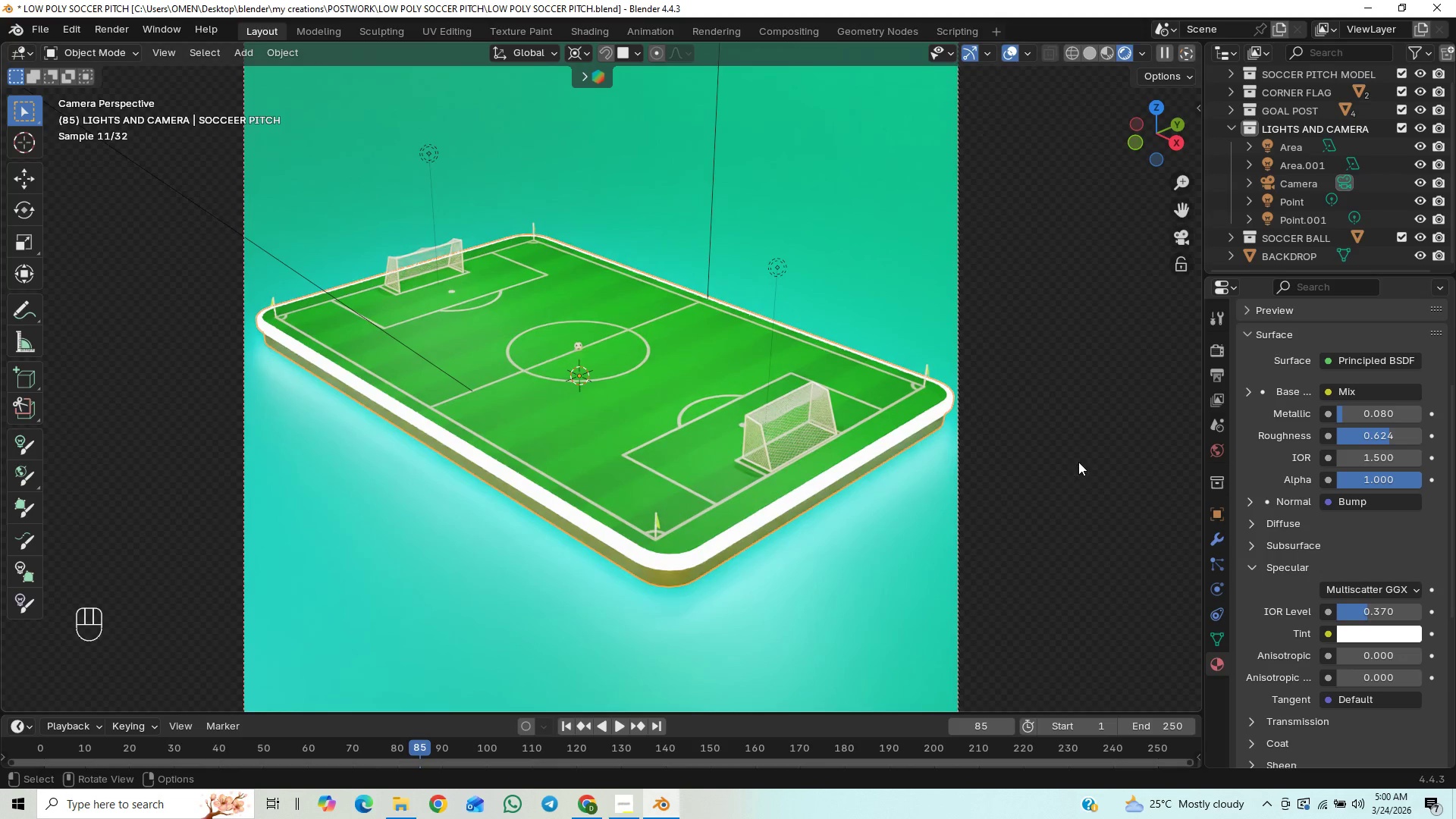 
key(Control+Z)
 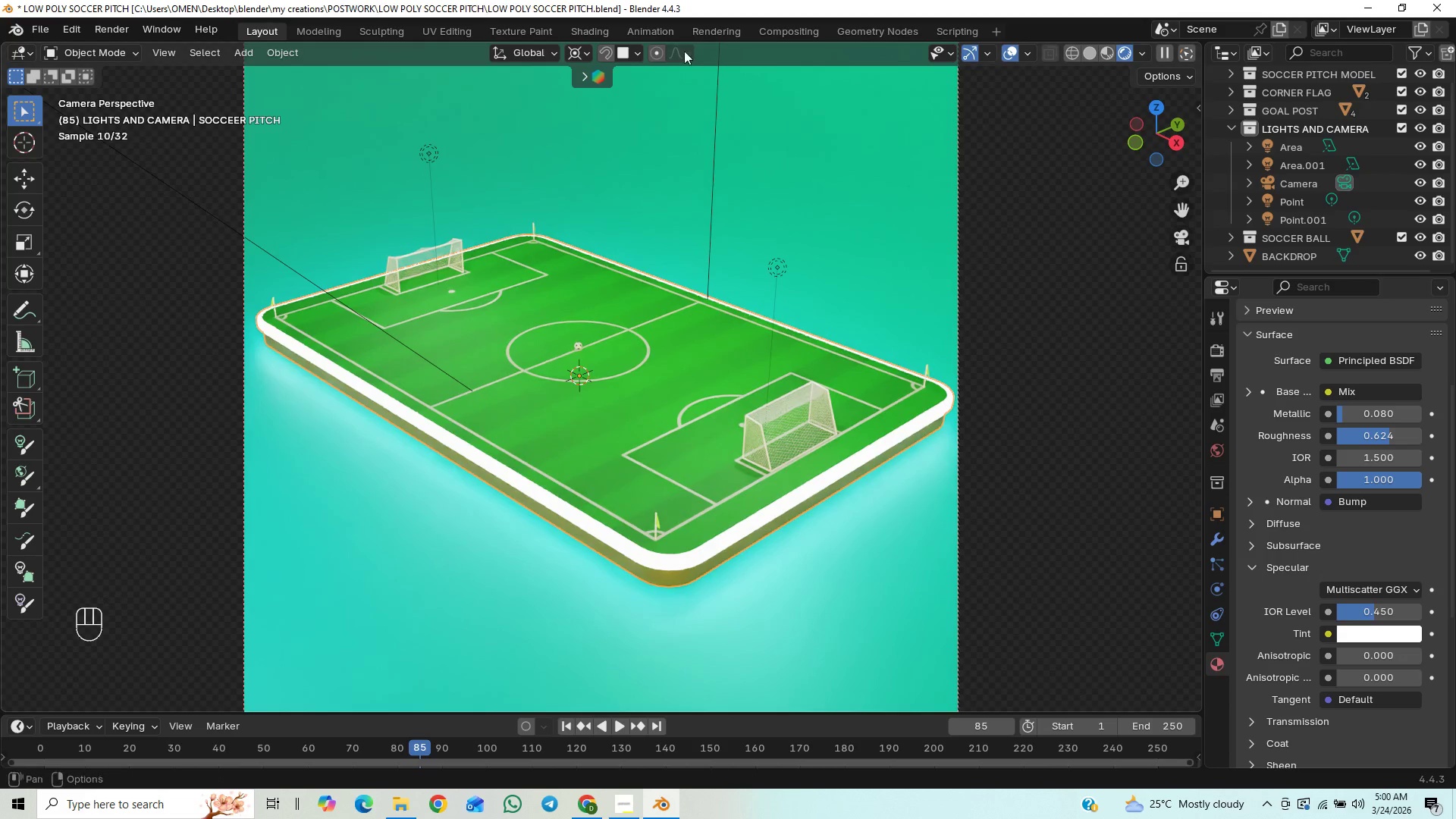 
left_click([590, 30])
 